 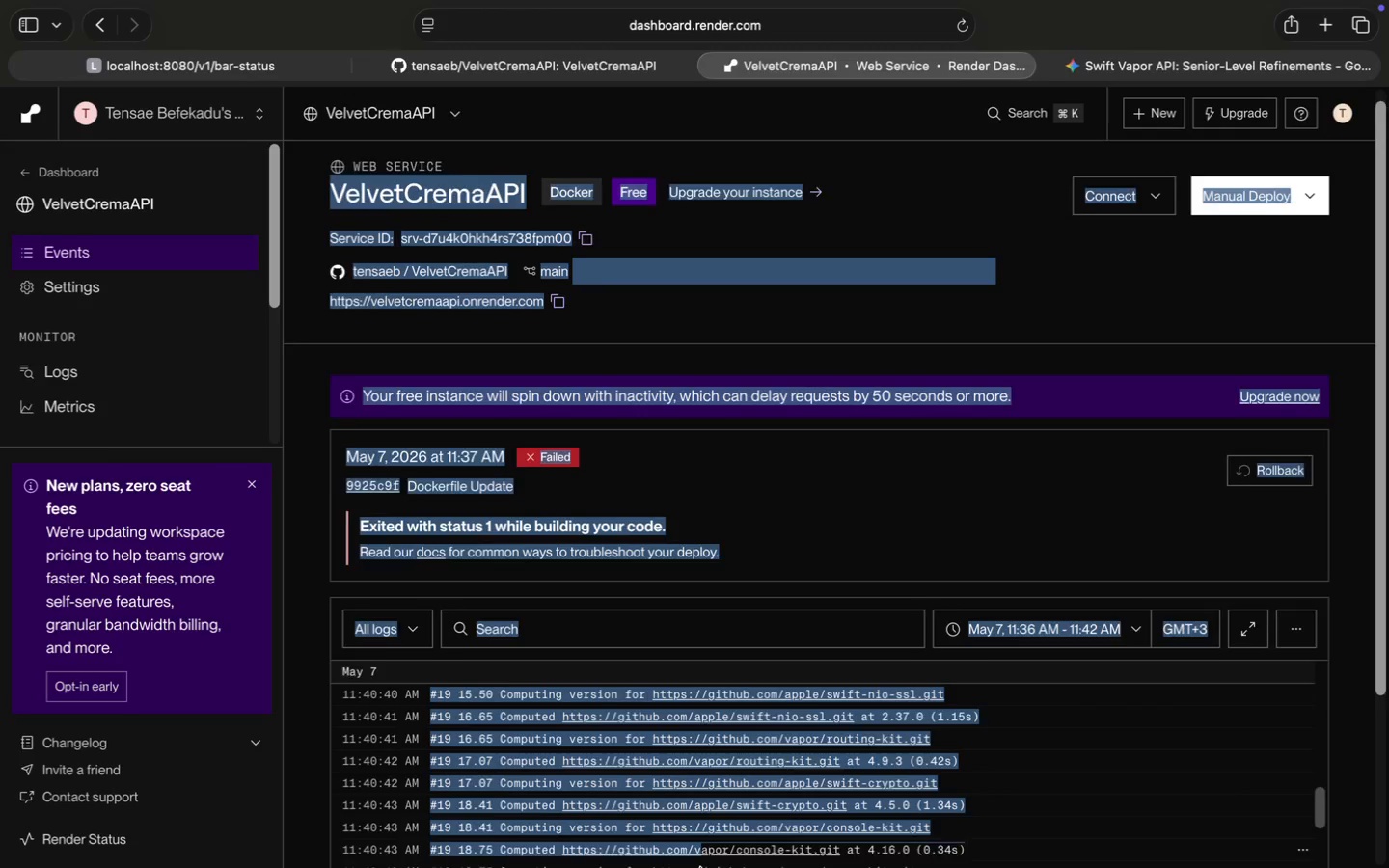 
key(Meta+C)
 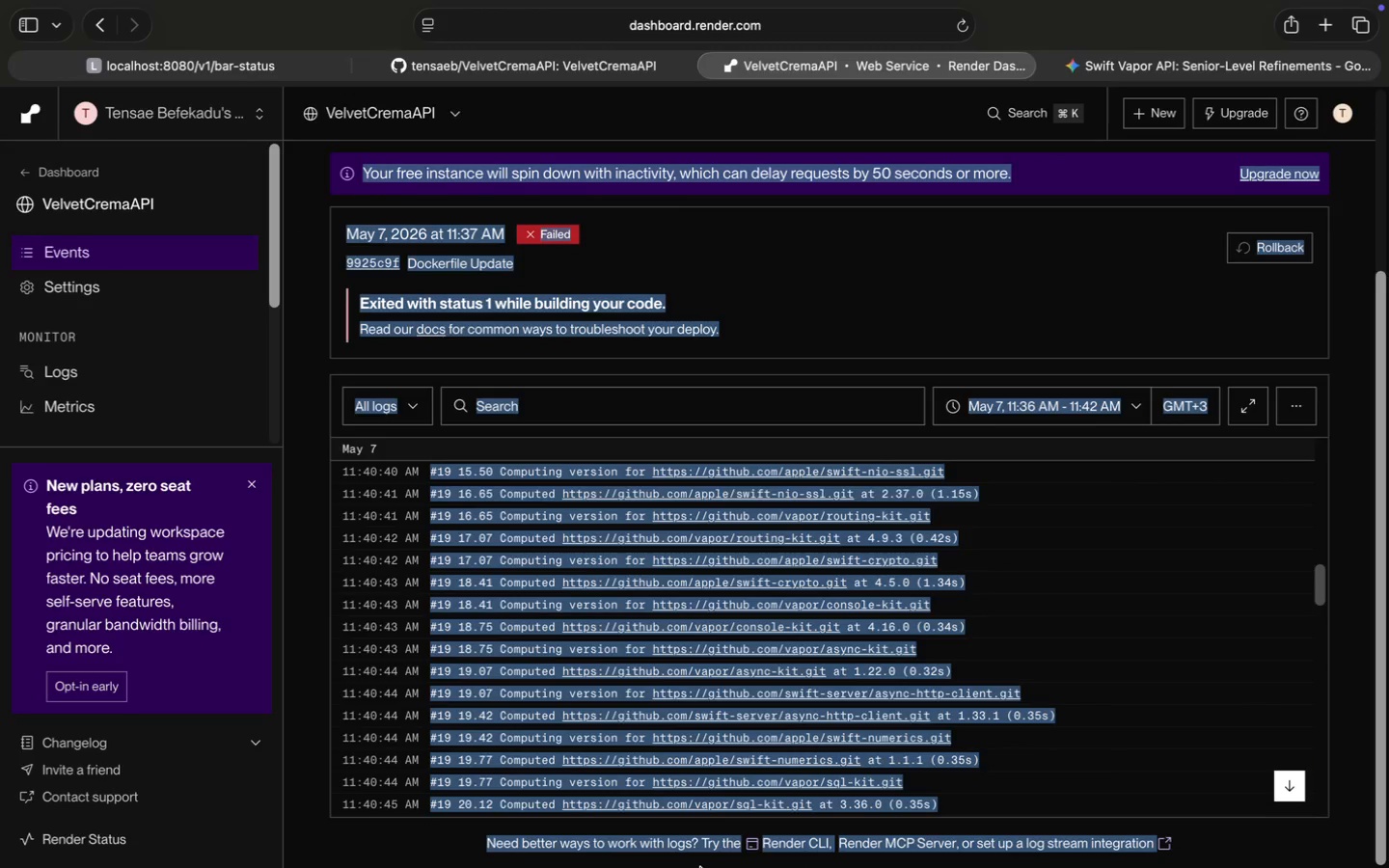 
key(Meta+C)
 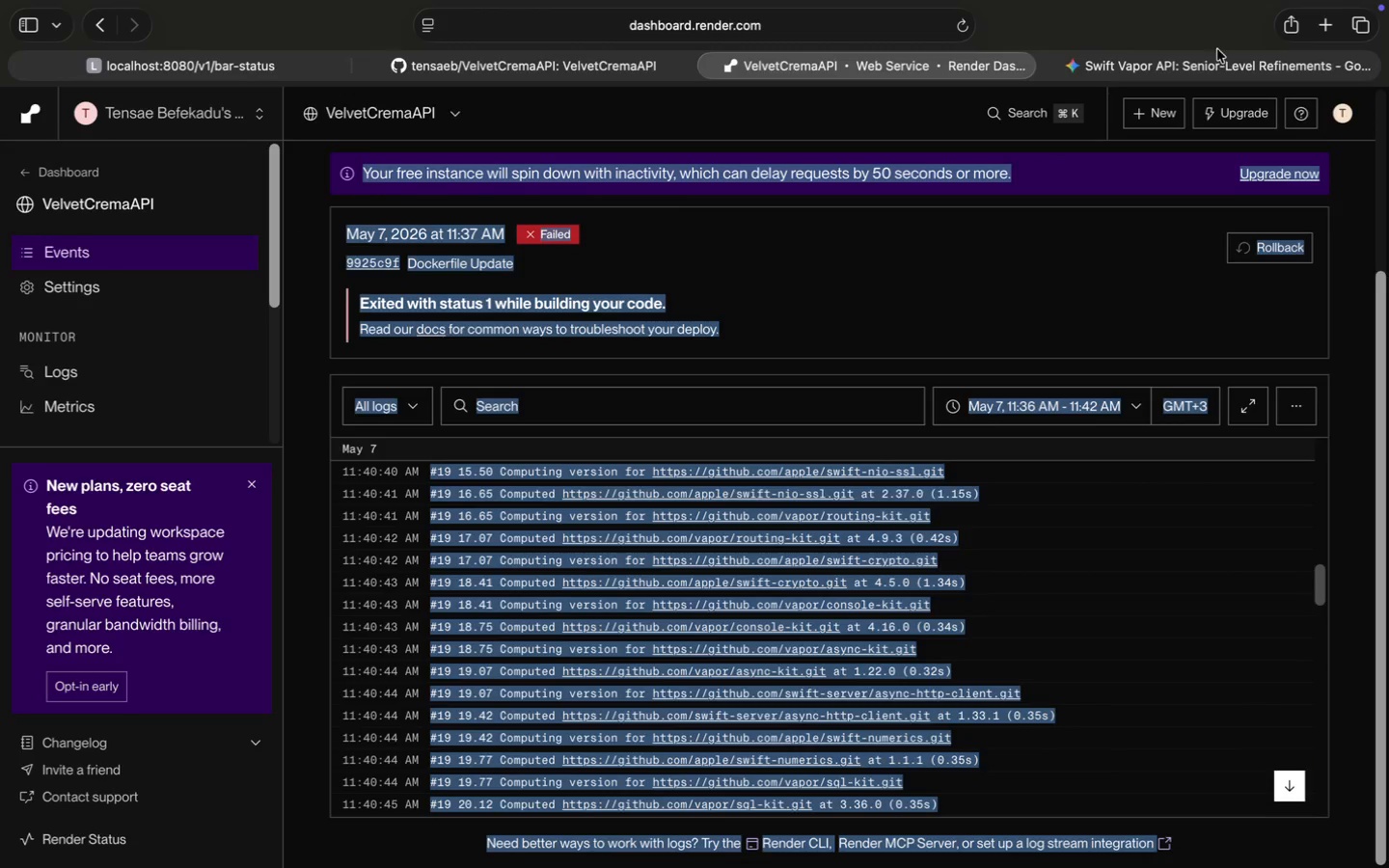 
left_click([1220, 67])
 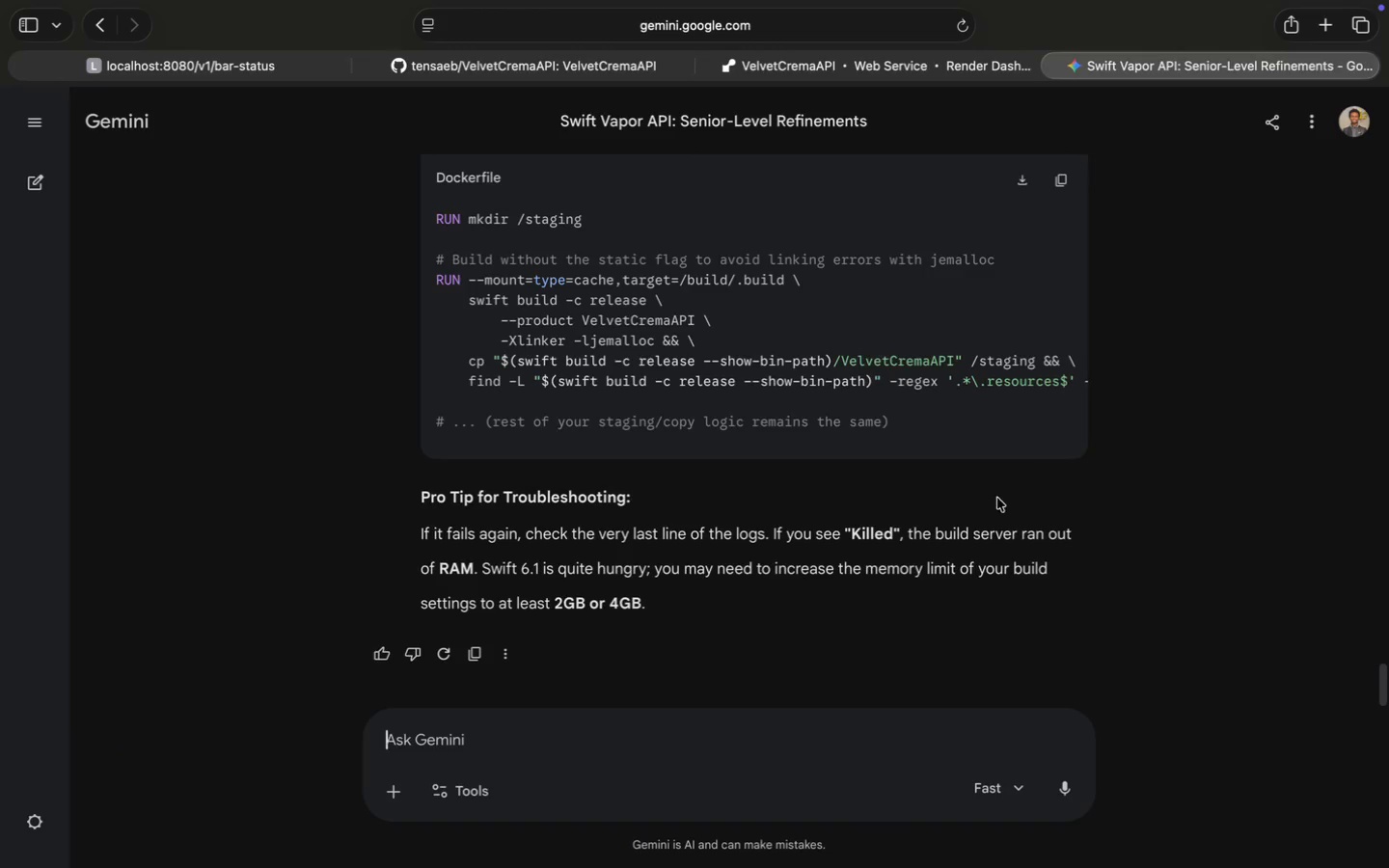 
key(Meta+V)
 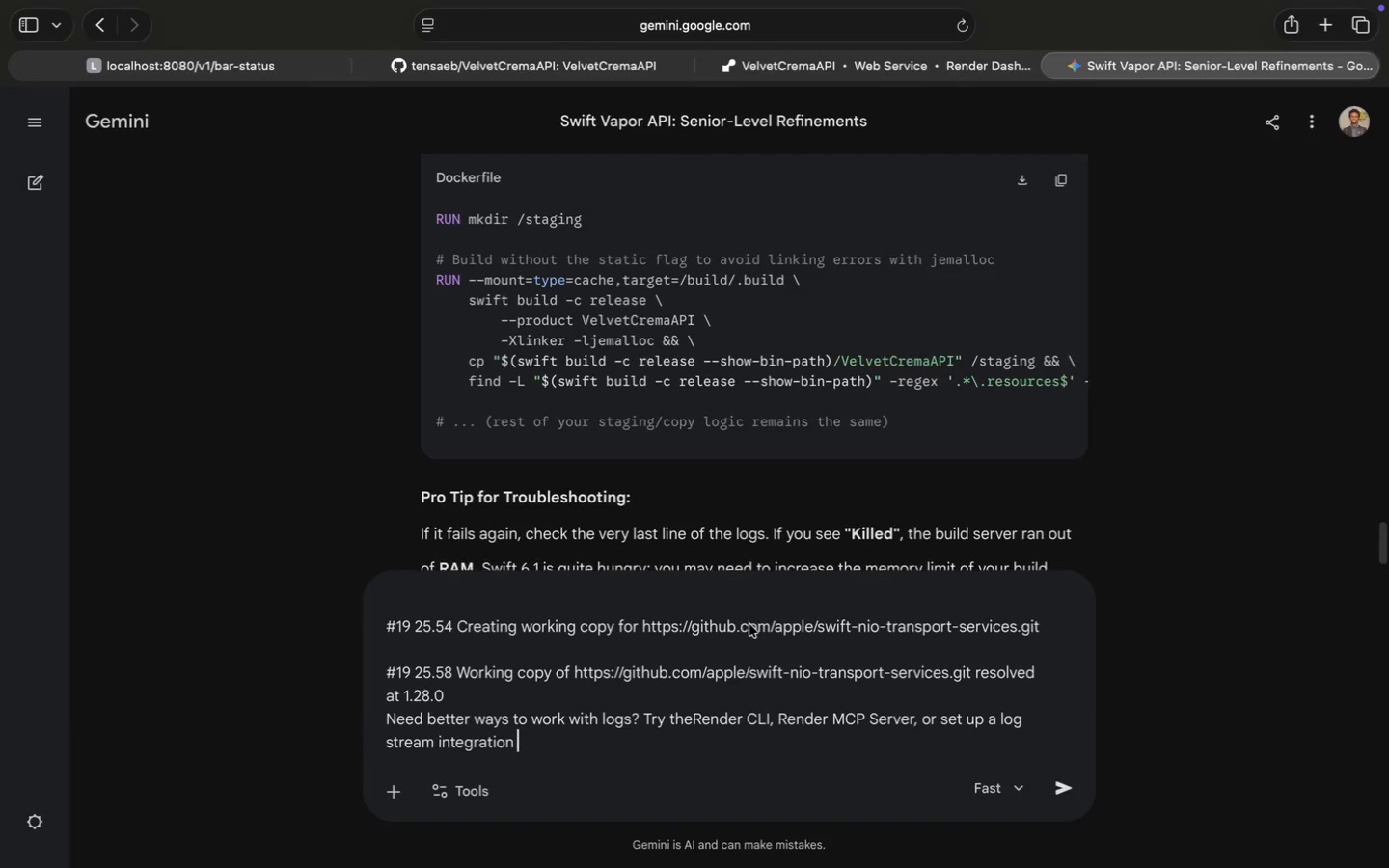 
key(Enter)
 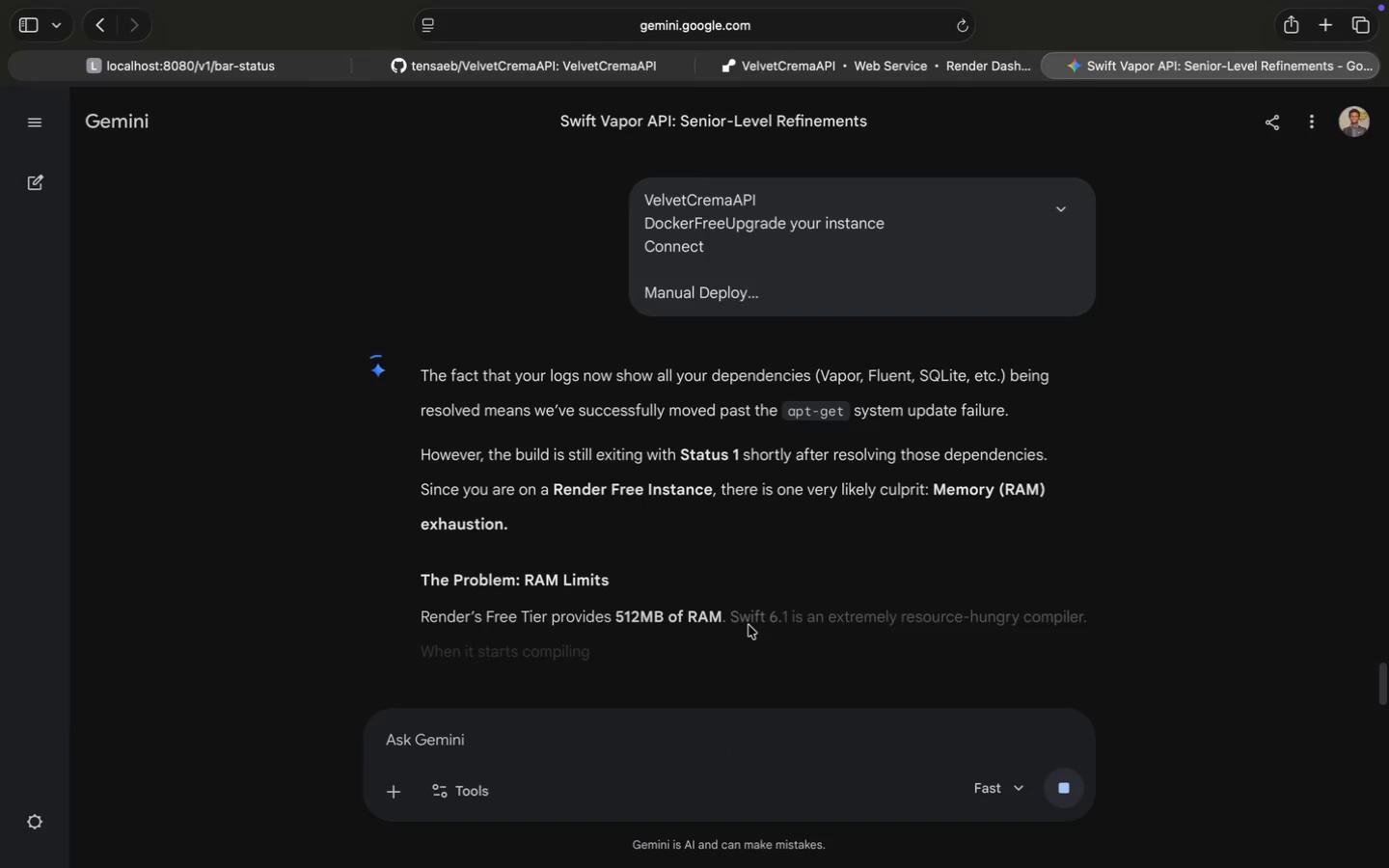 
wait(8.92)
 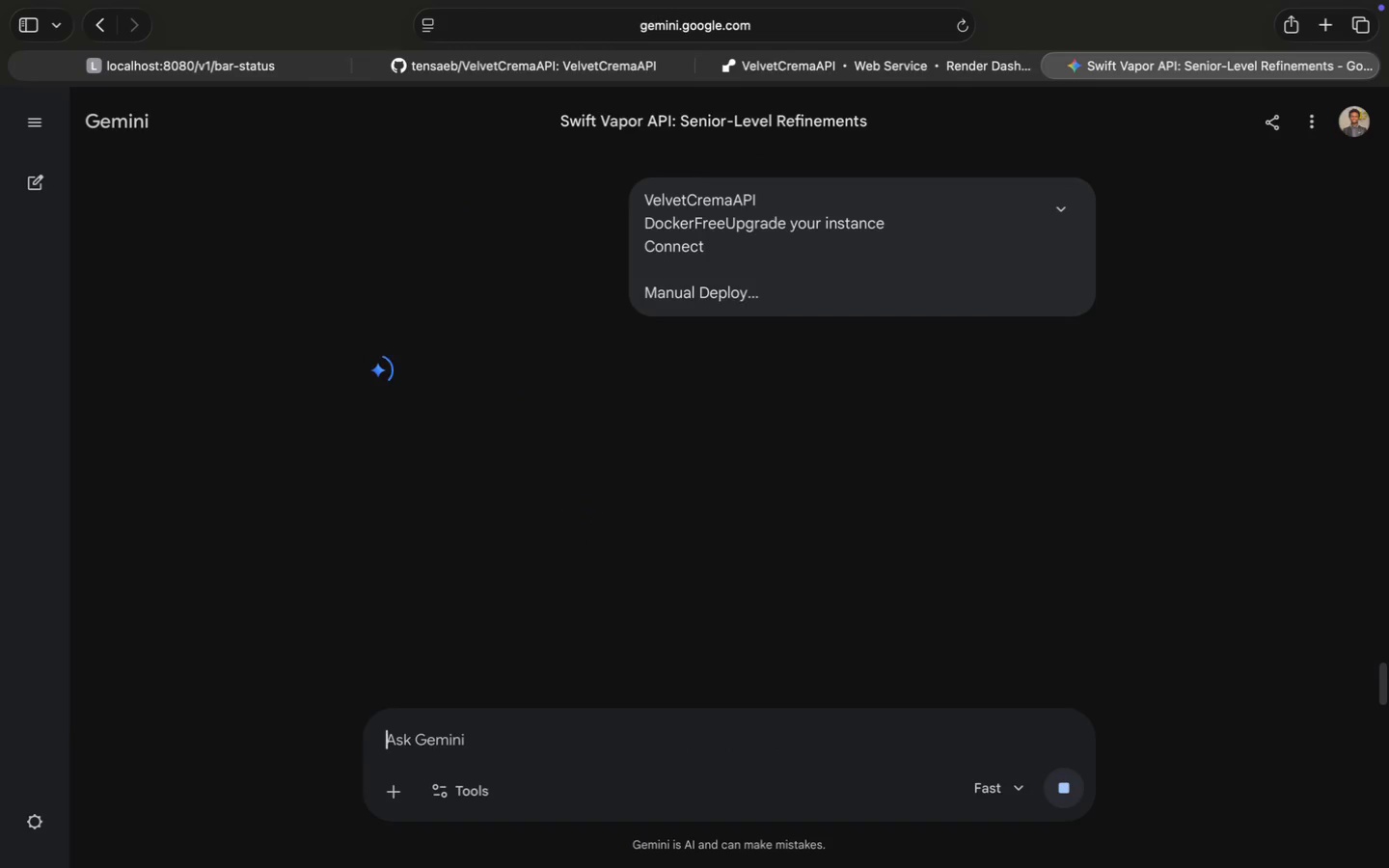 
scroll: coordinate [702, 523], scroll_direction: down, amount: 31.0
 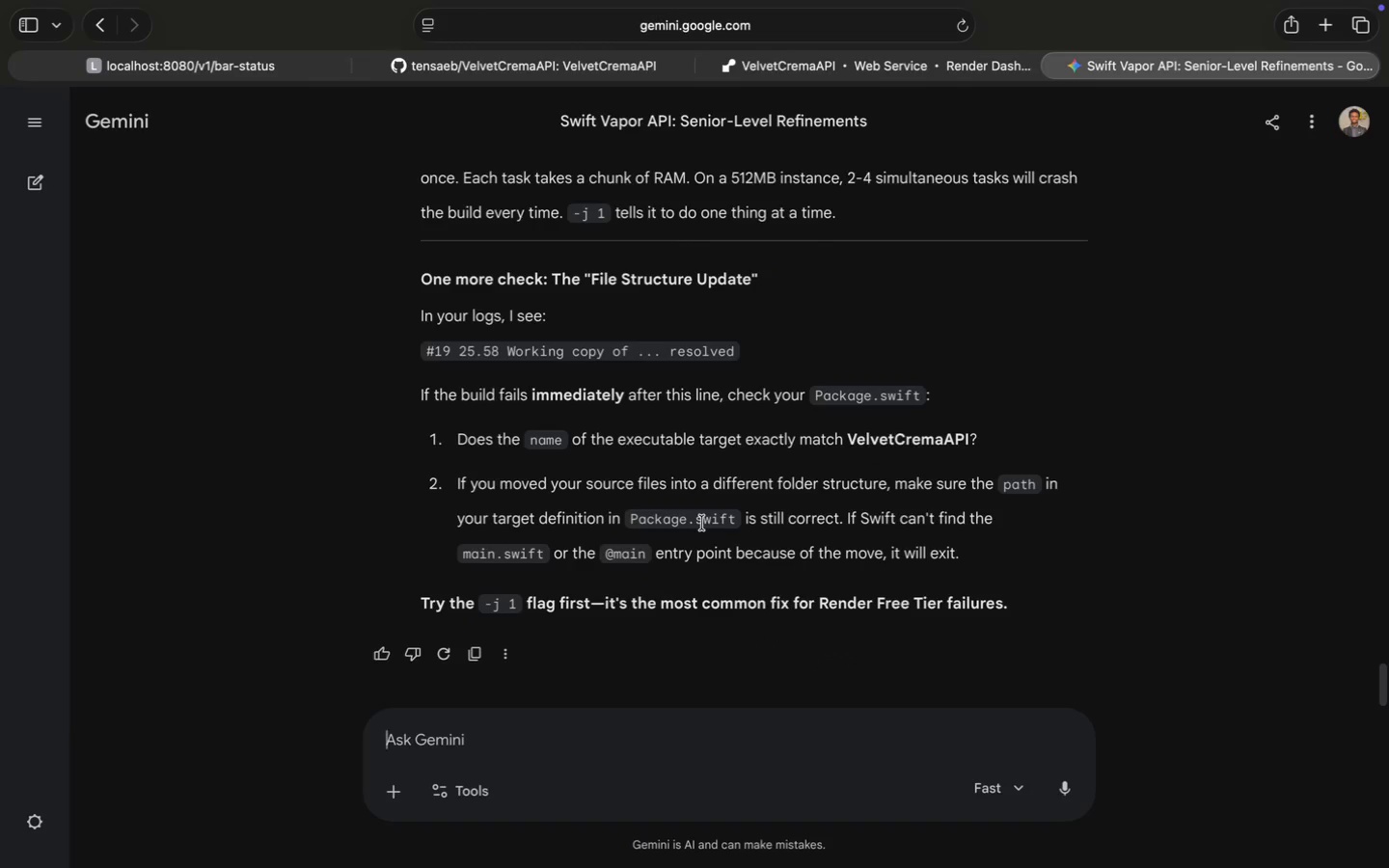 
left_click([1323, 25])
 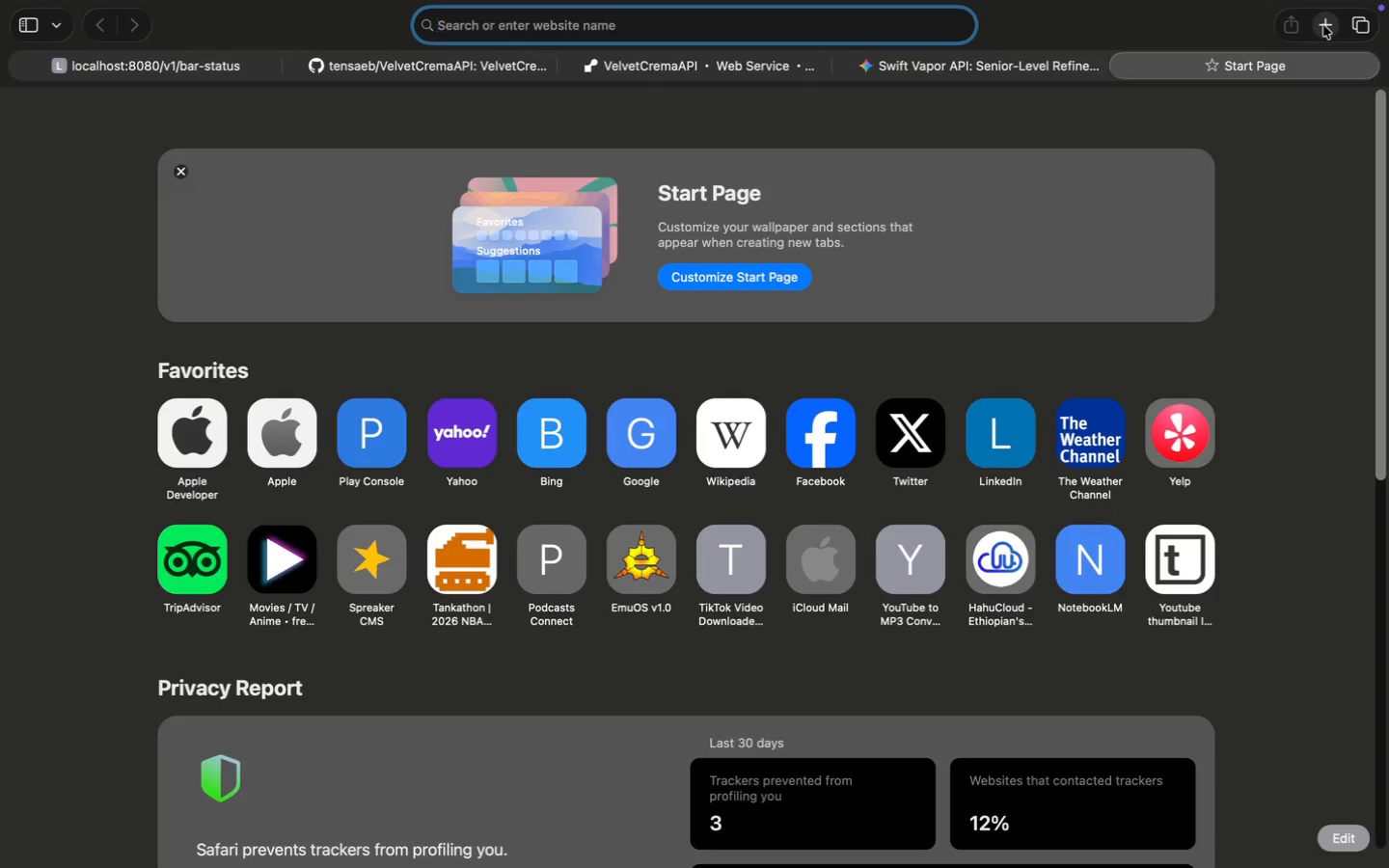 
key(F)
 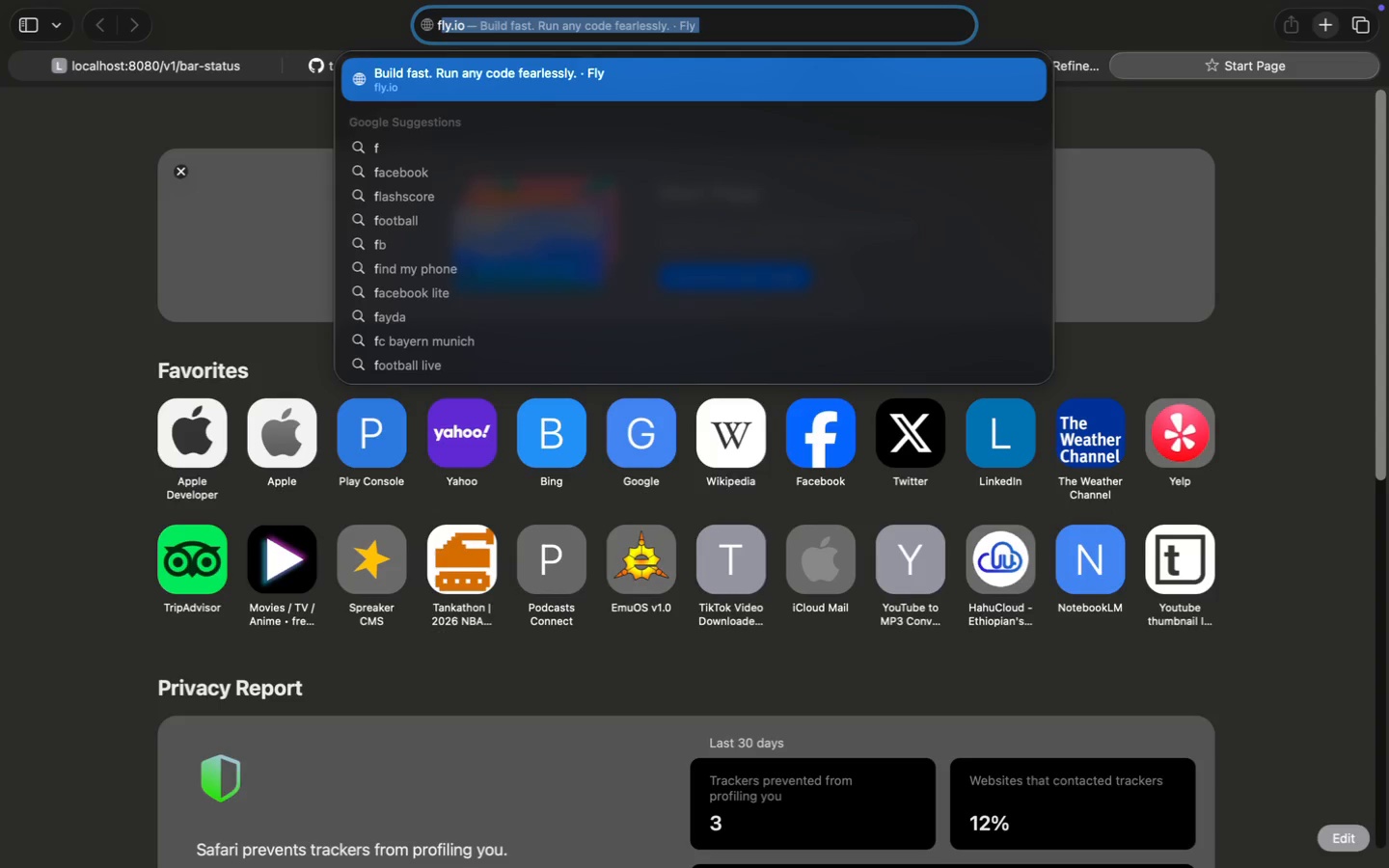 
key(Enter)
 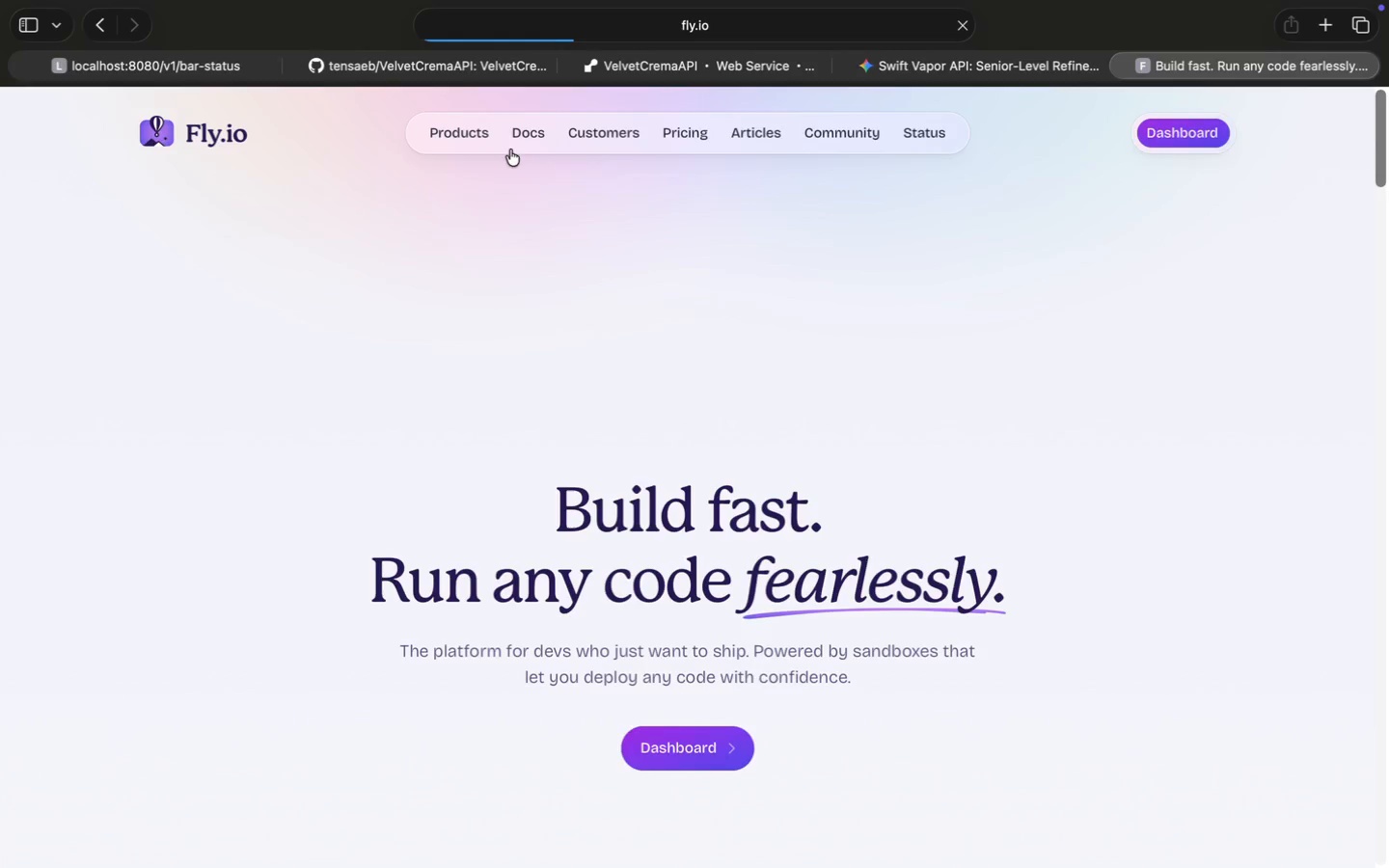 
left_click([1194, 131])
 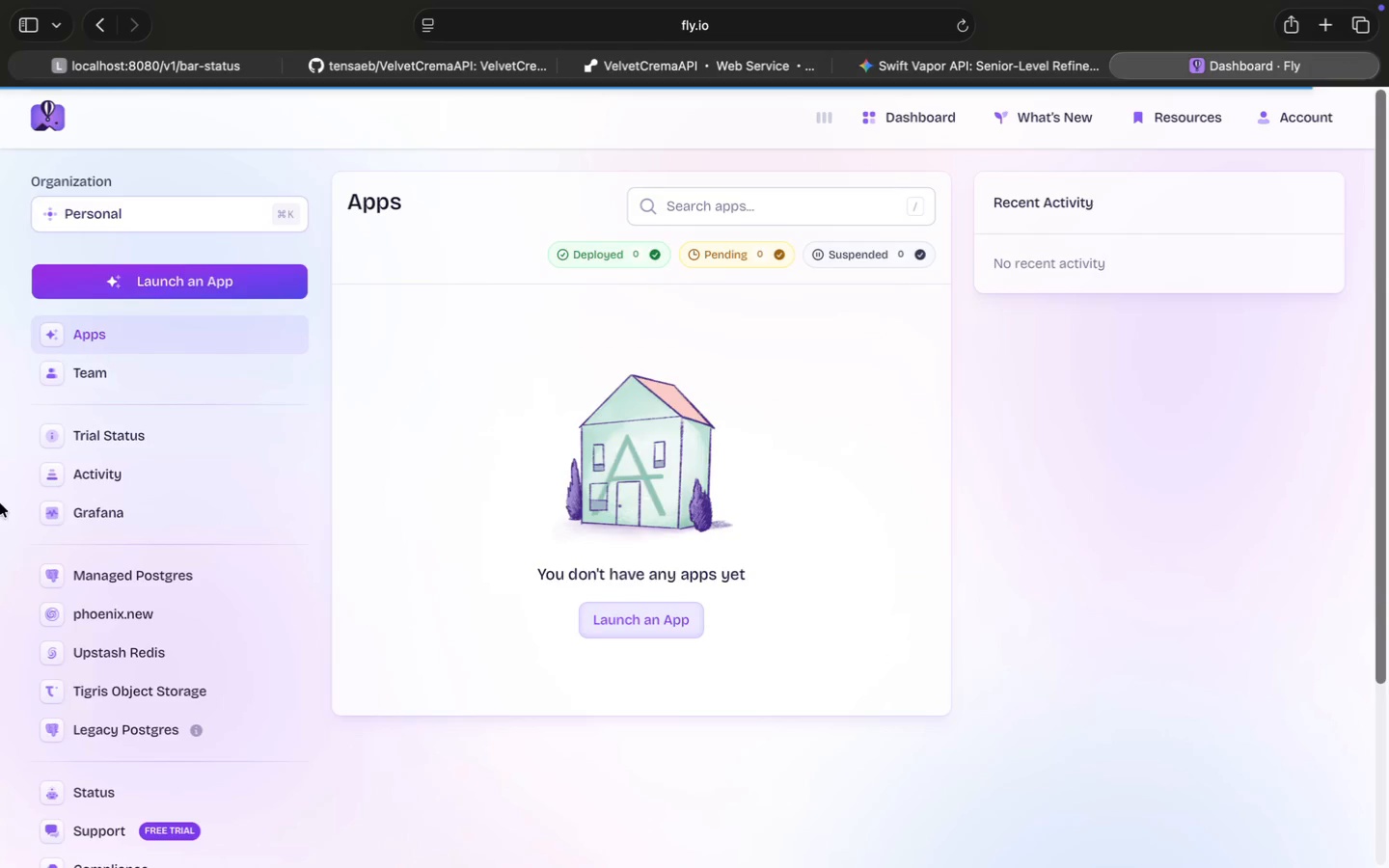 
left_click([635, 619])
 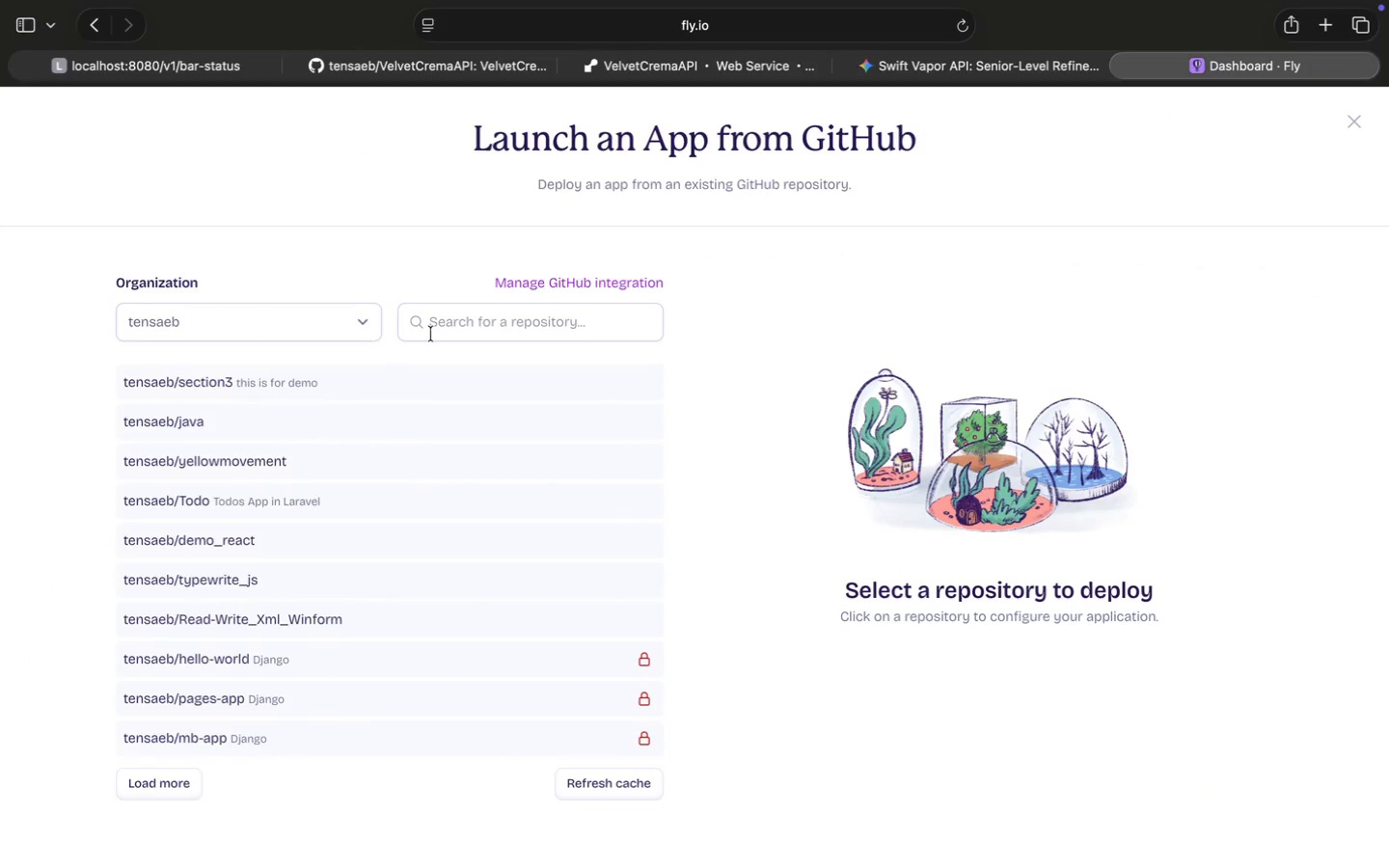 
left_click([468, 66])
 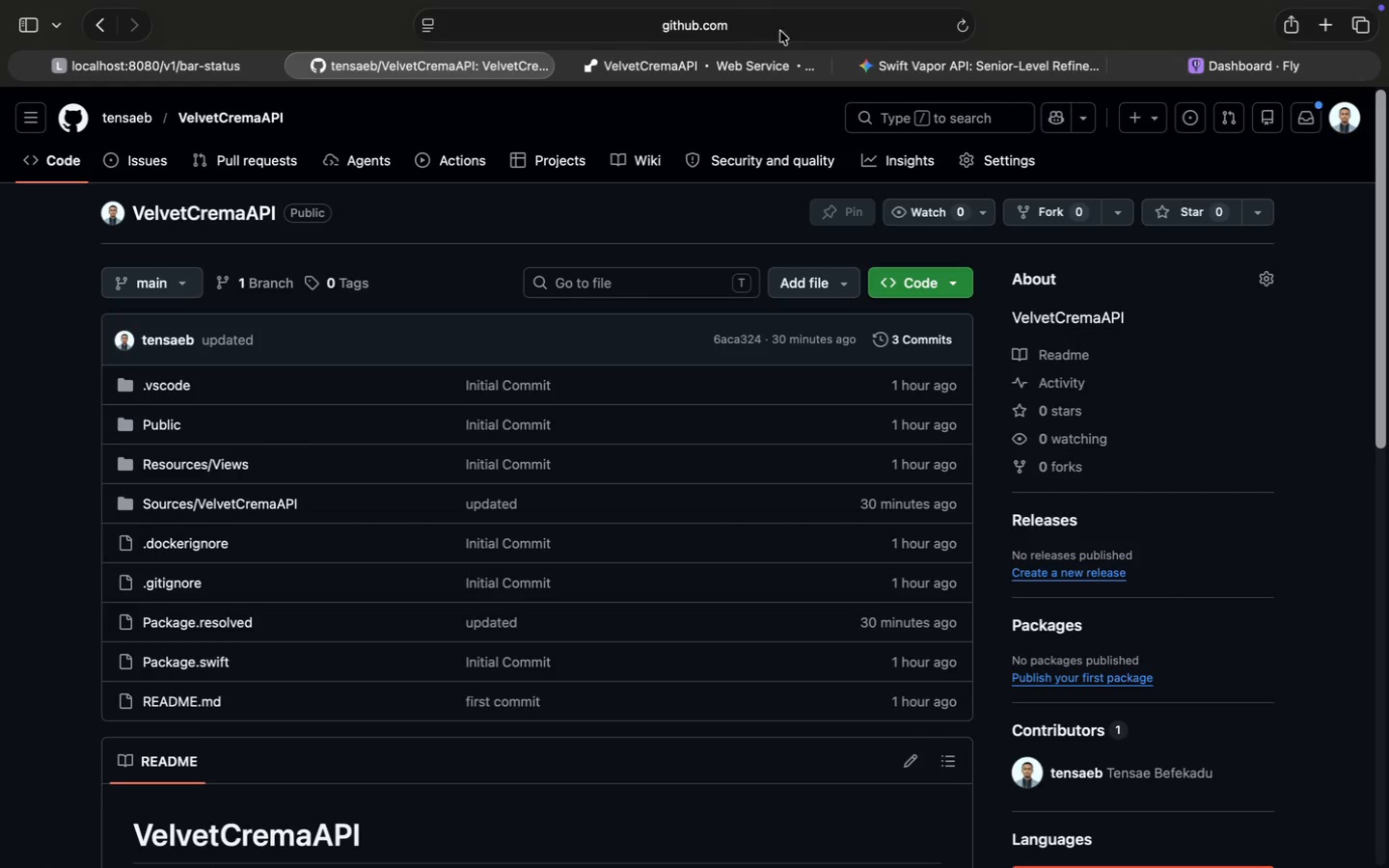 
left_click([790, 24])
 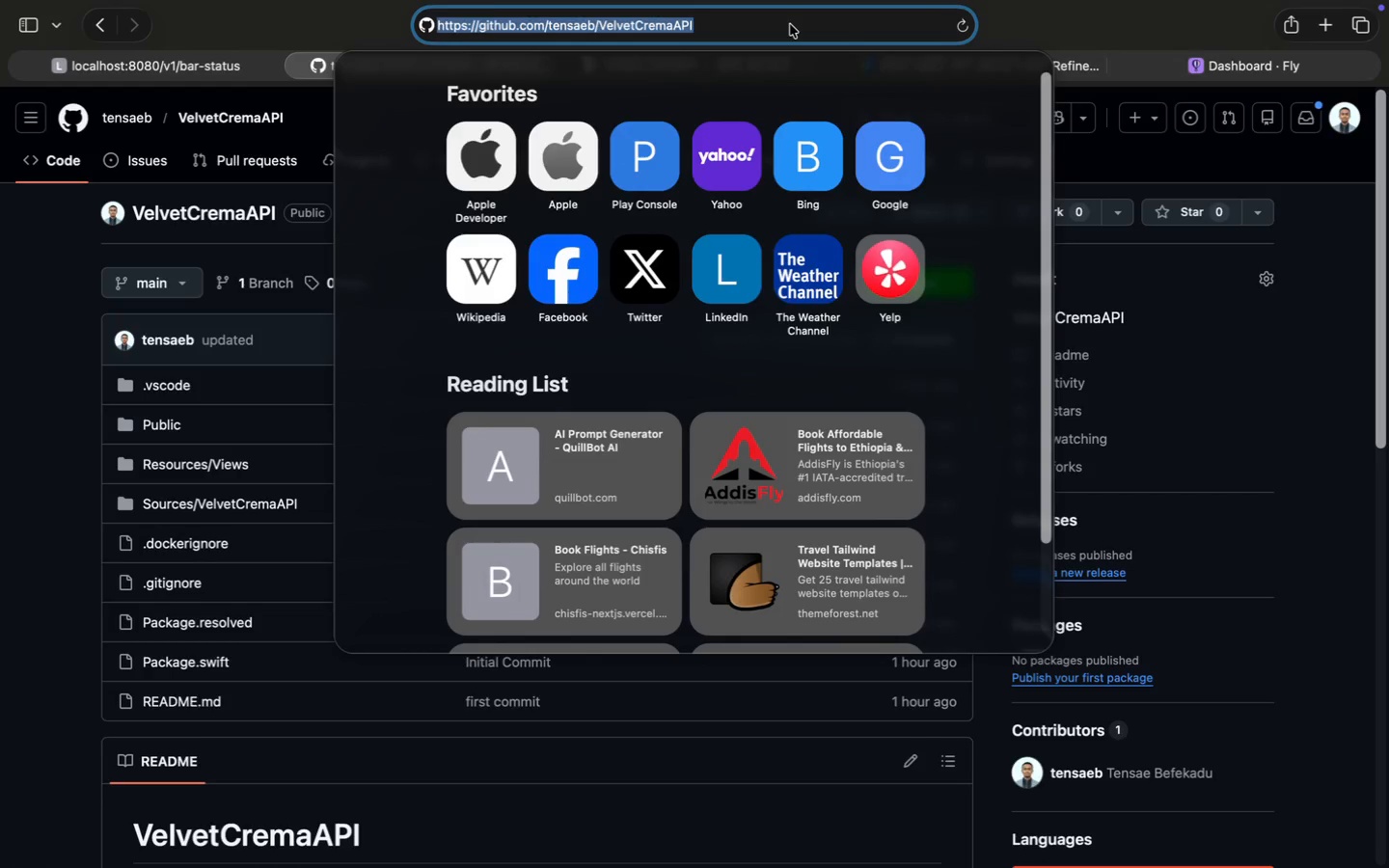 
key(Alt+OptionLeft)
 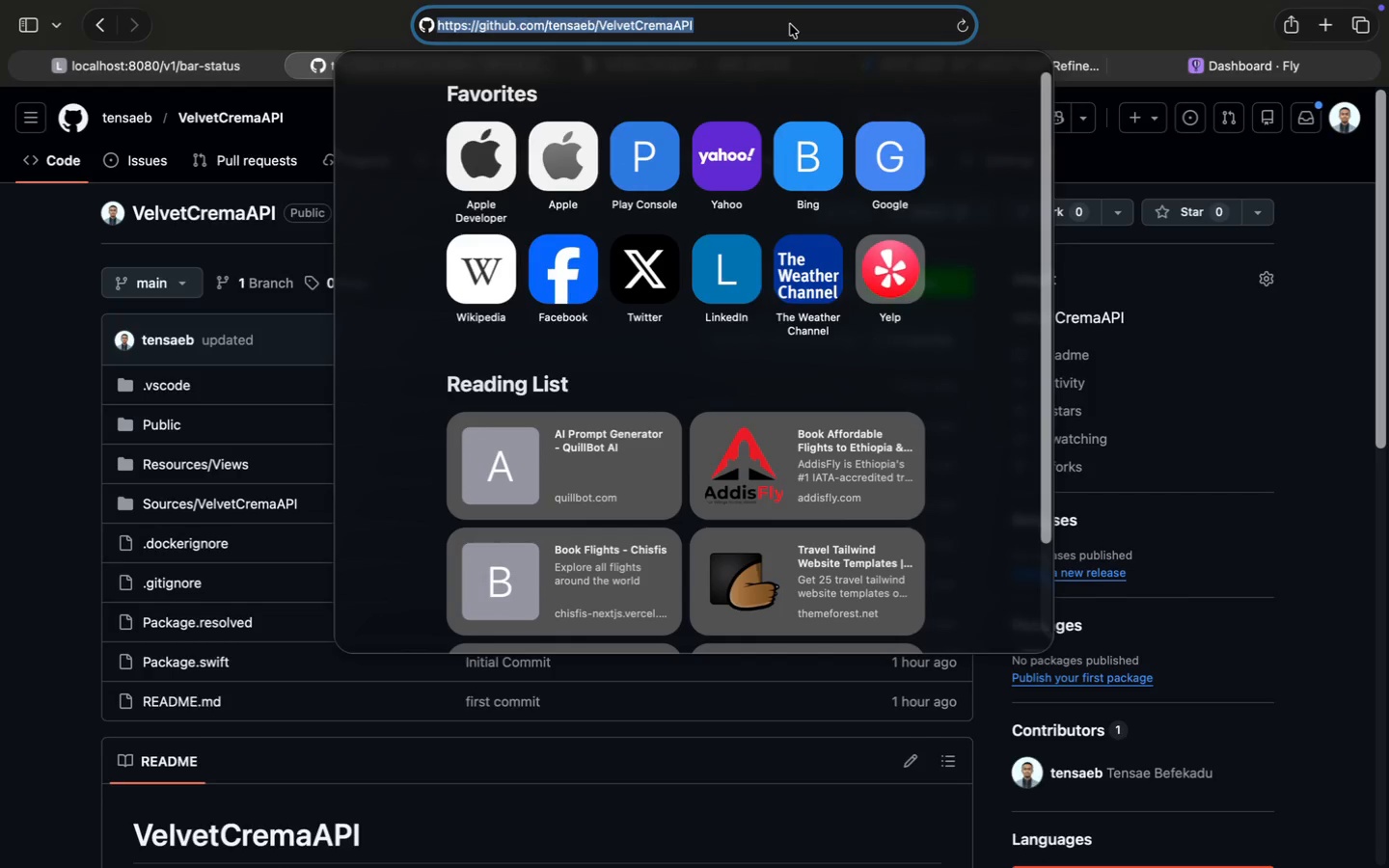 
key(Meta+C)
 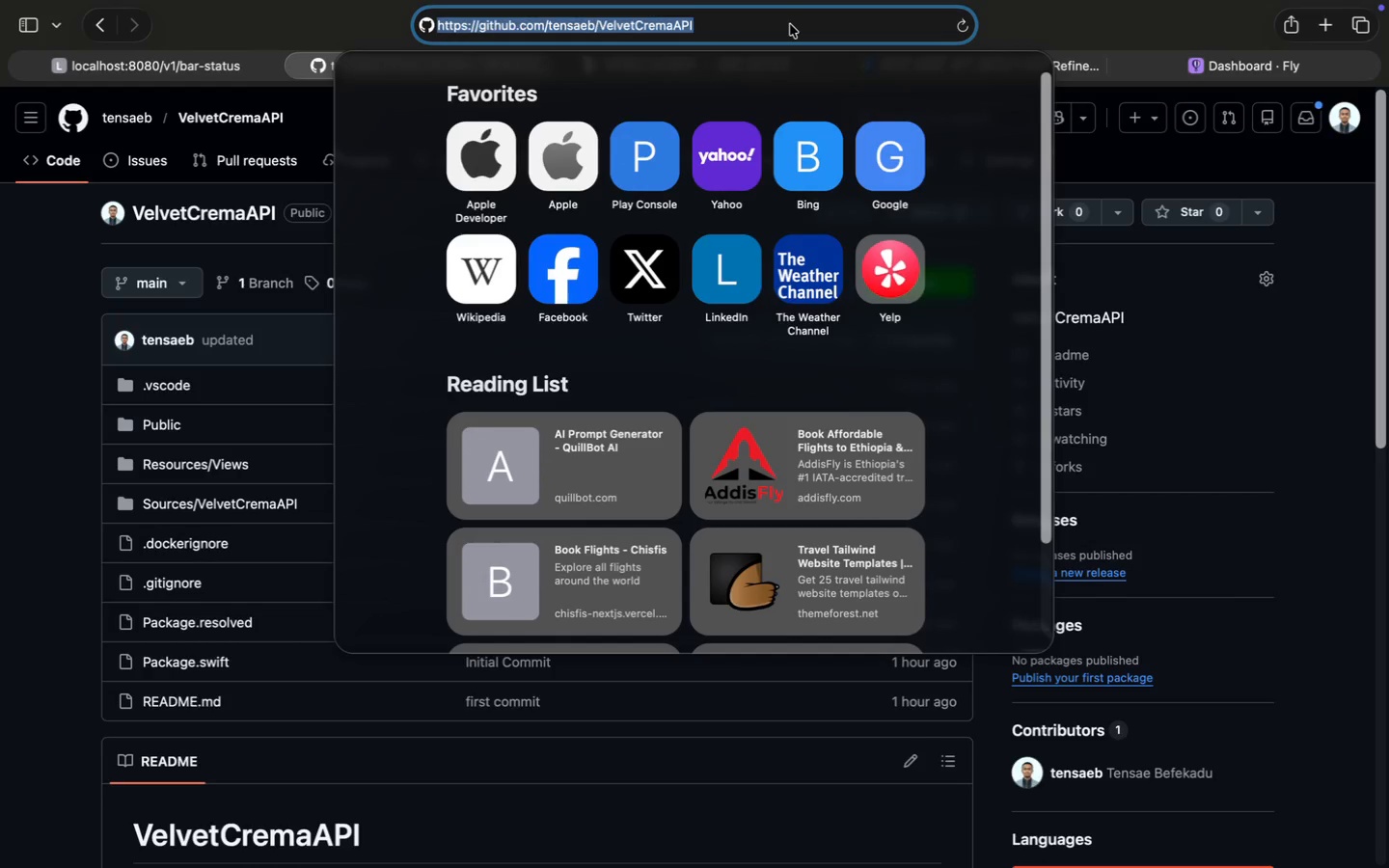 
key(Meta+C)
 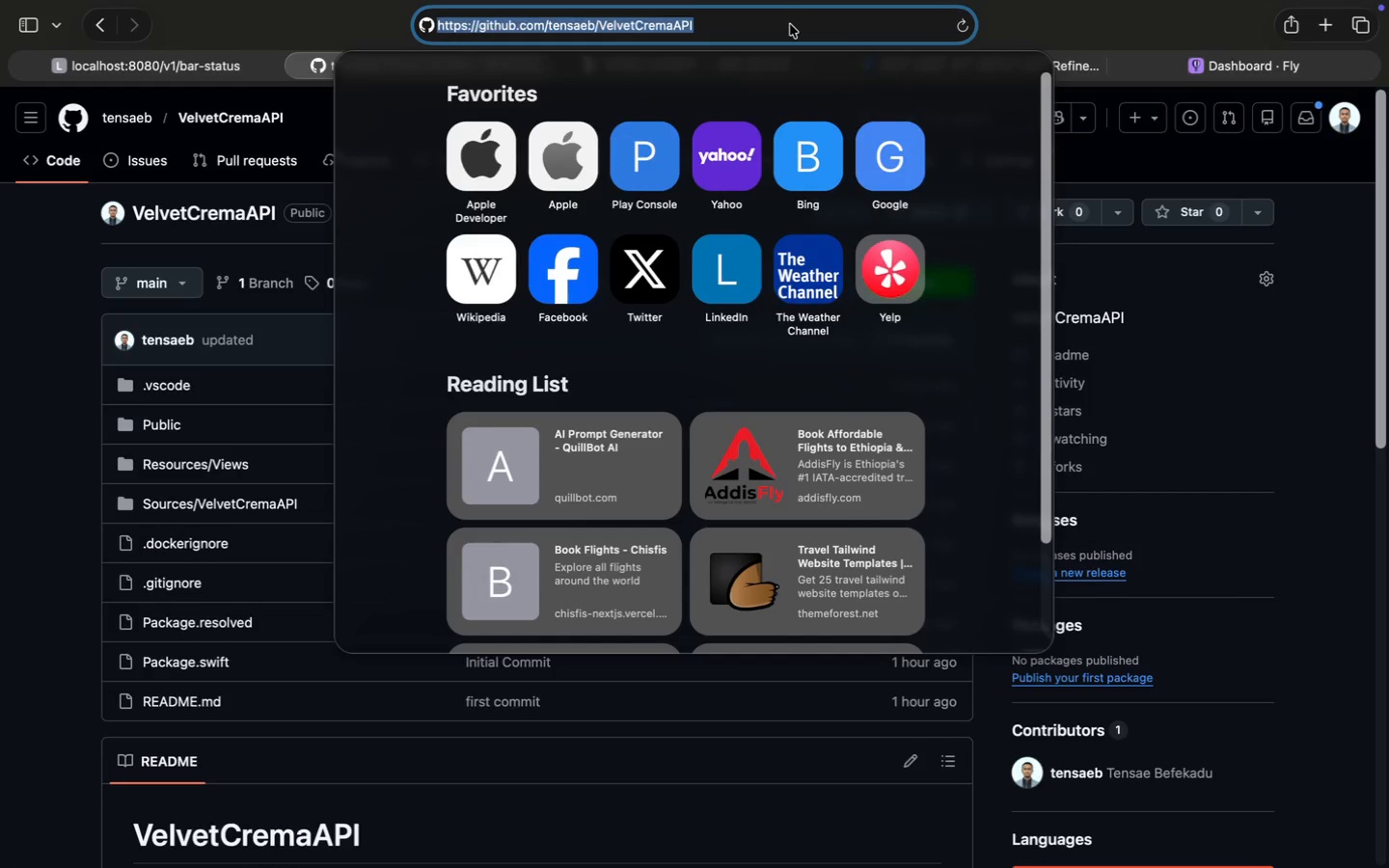 
key(Meta+C)
 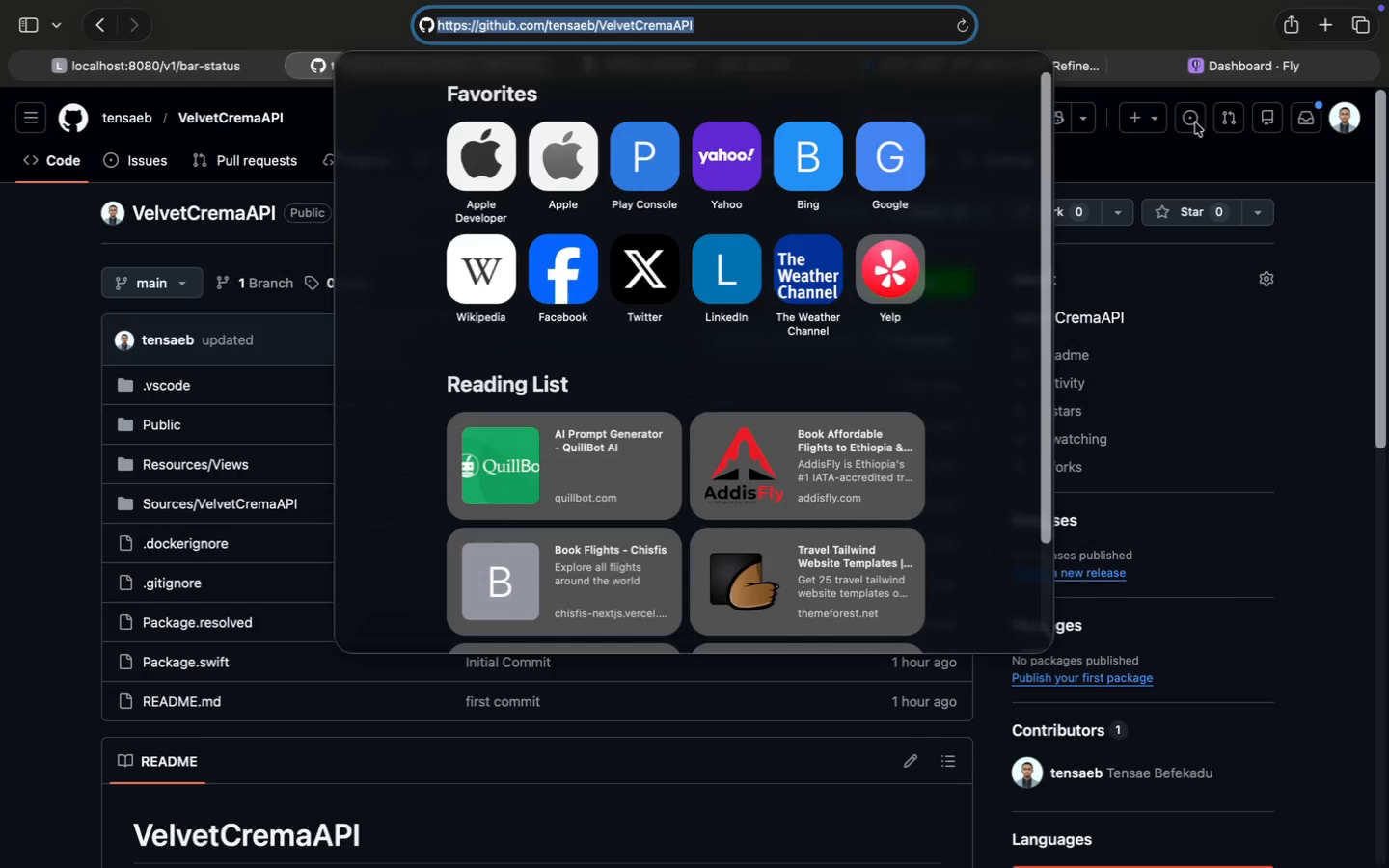 
left_click([1214, 77])
 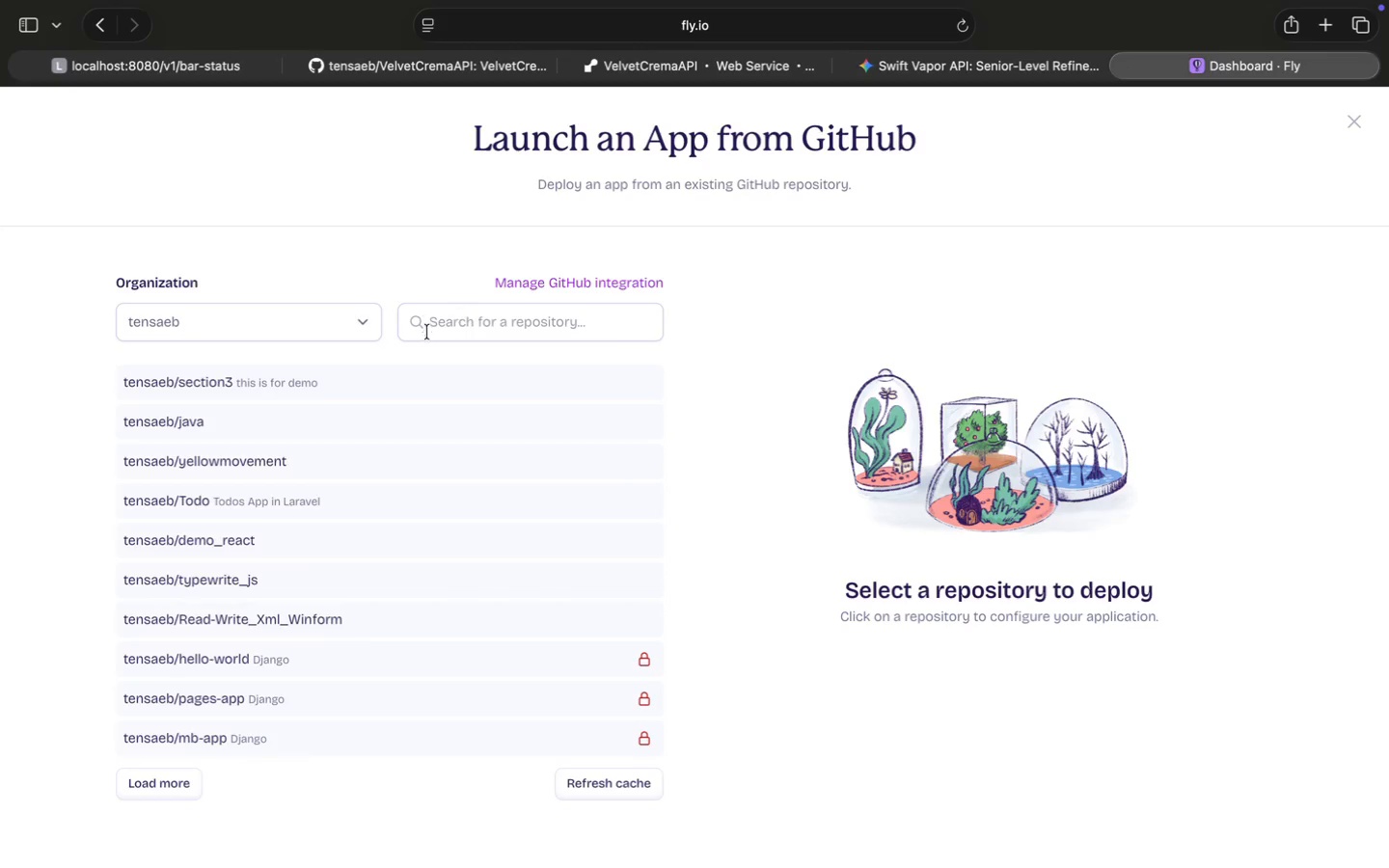 
left_click([461, 321])
 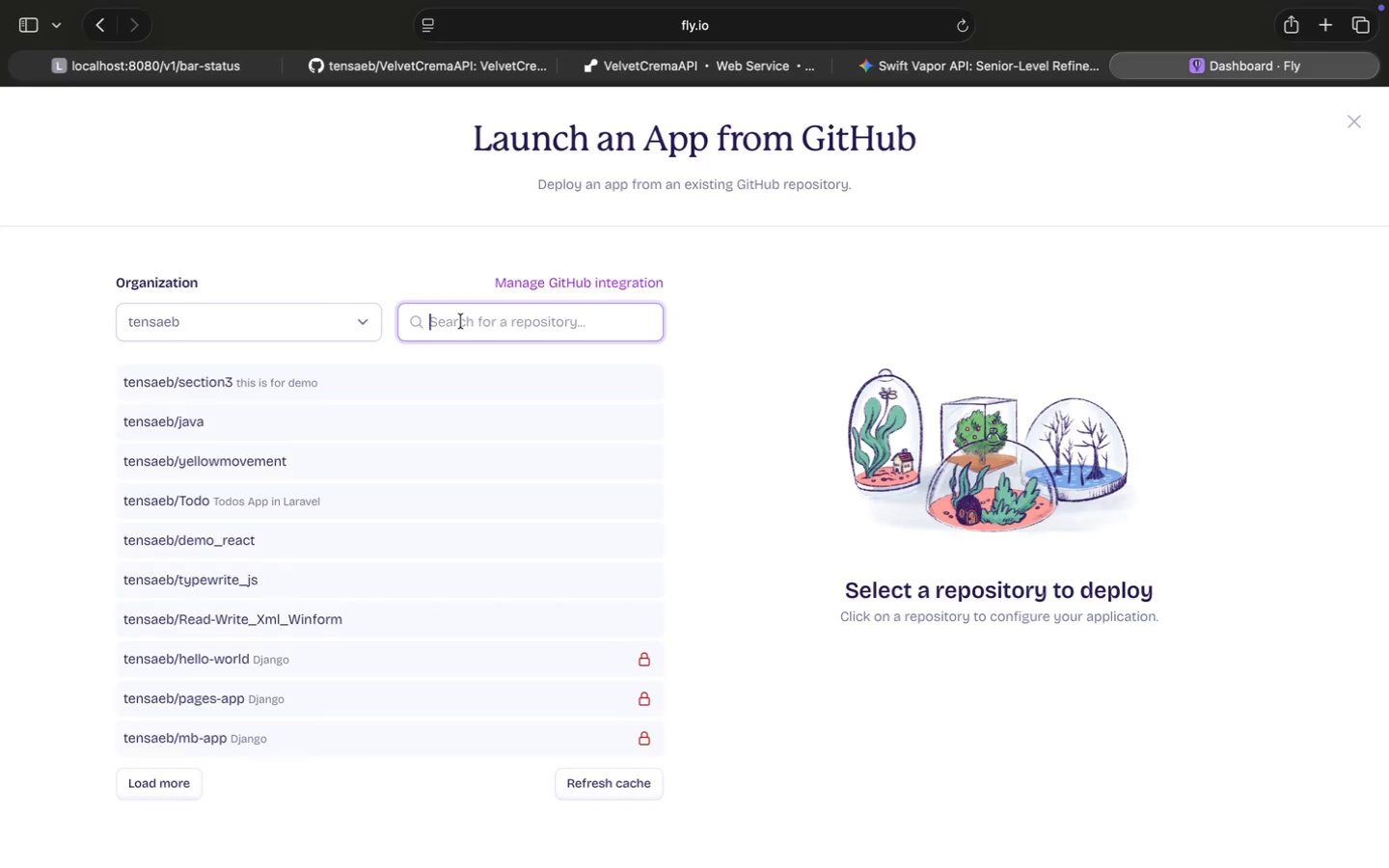 
key(Meta+CommandLeft)
 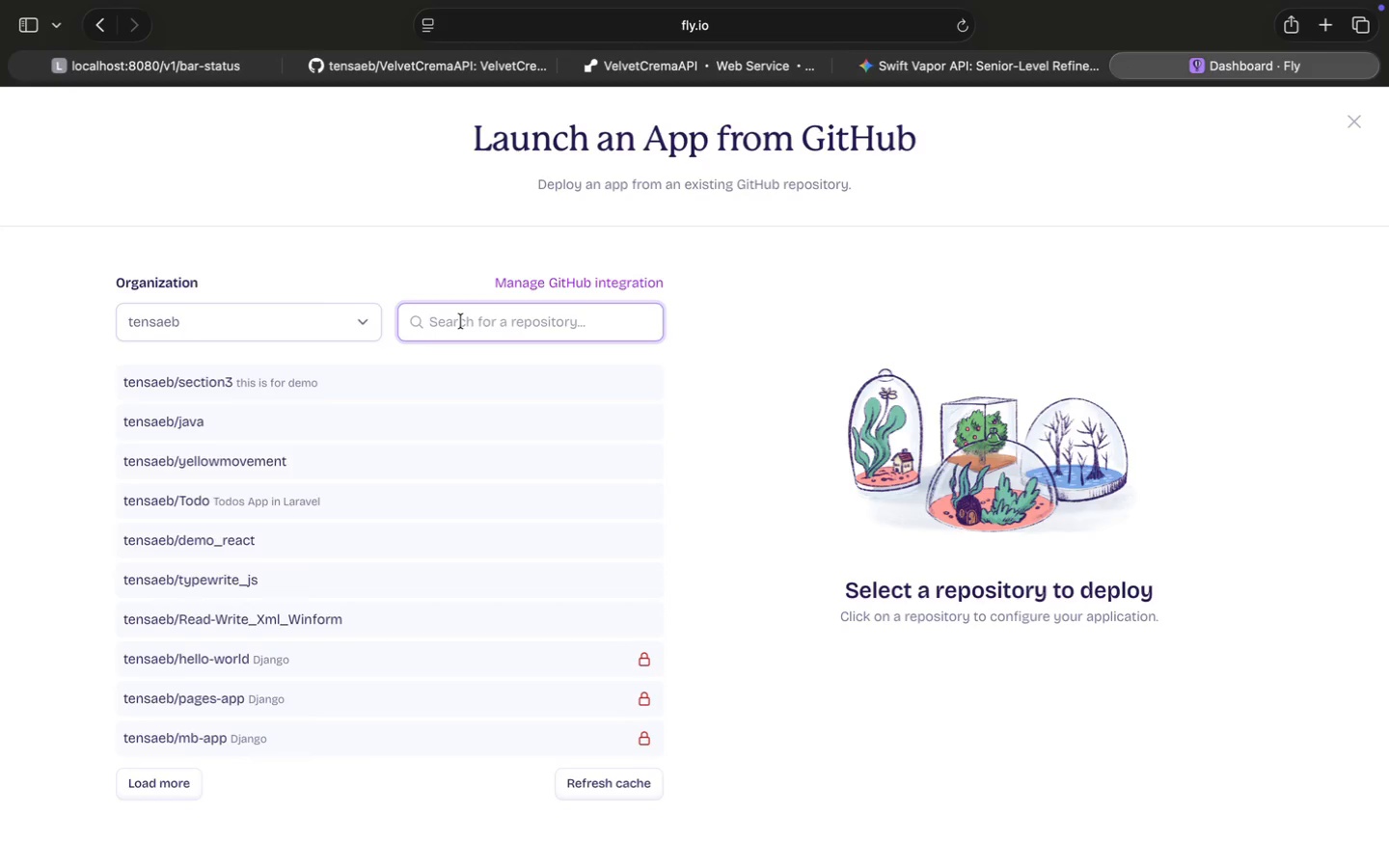 
key(Meta+V)
 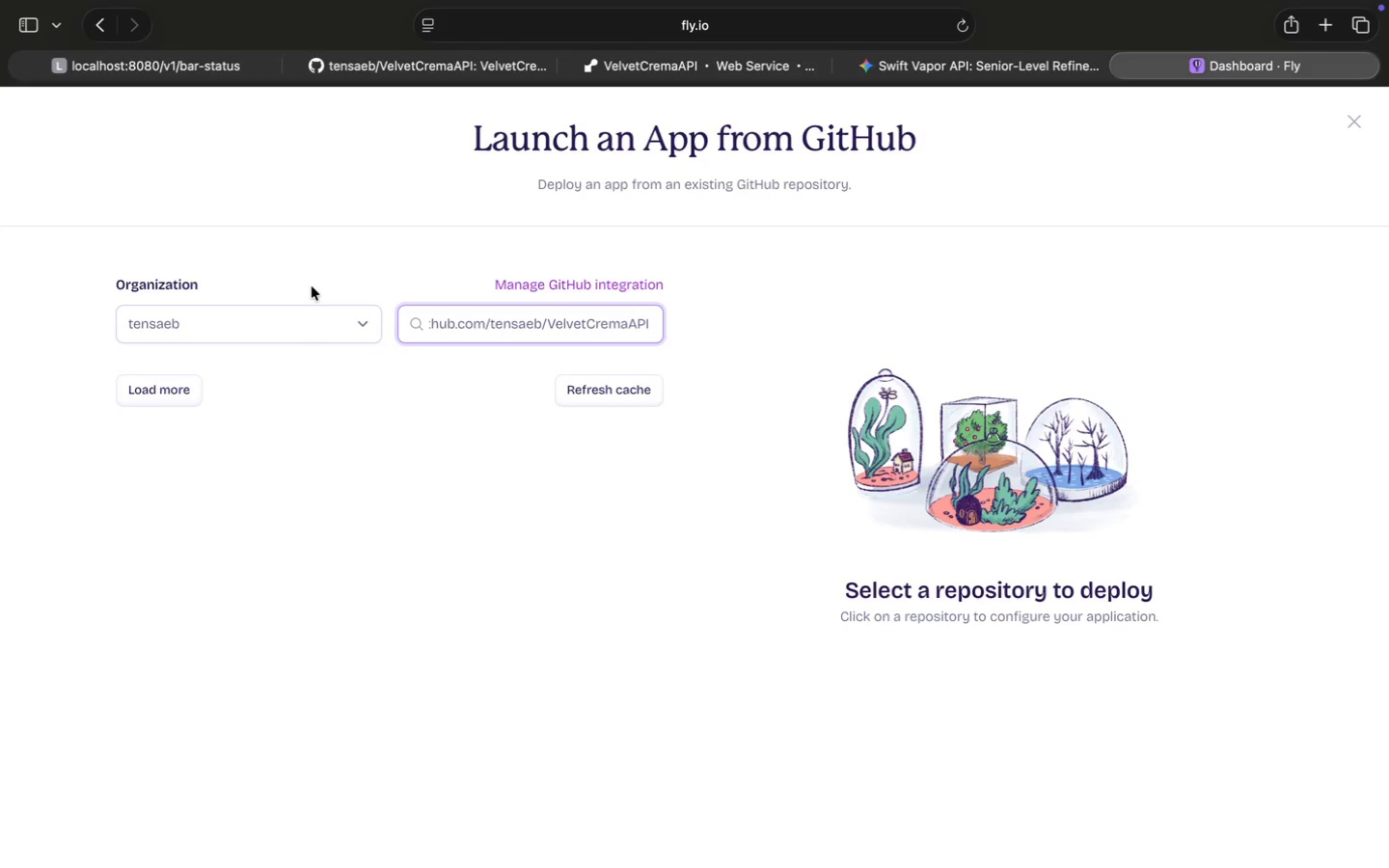 
left_click([301, 297])
 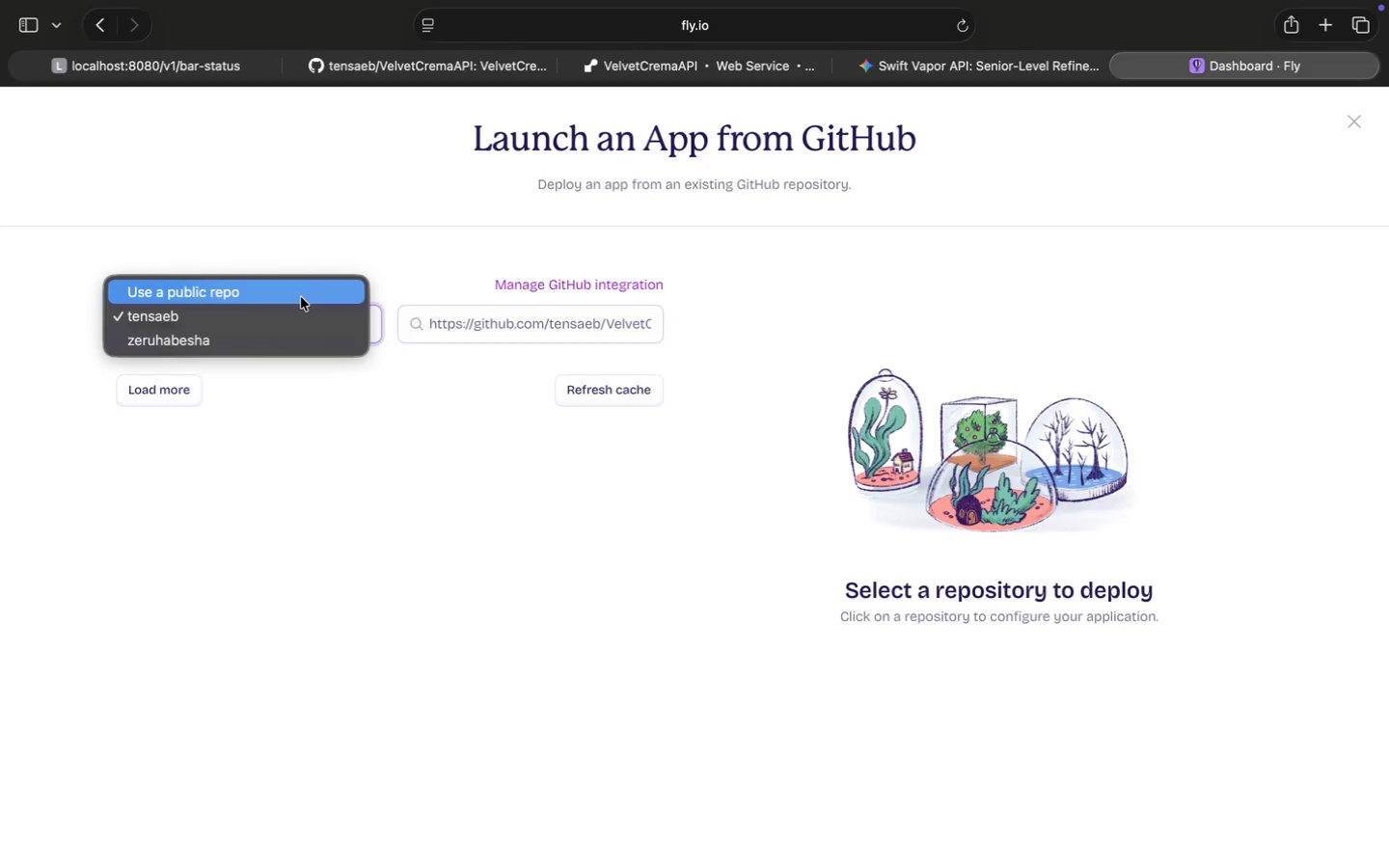 
left_click([498, 329])
 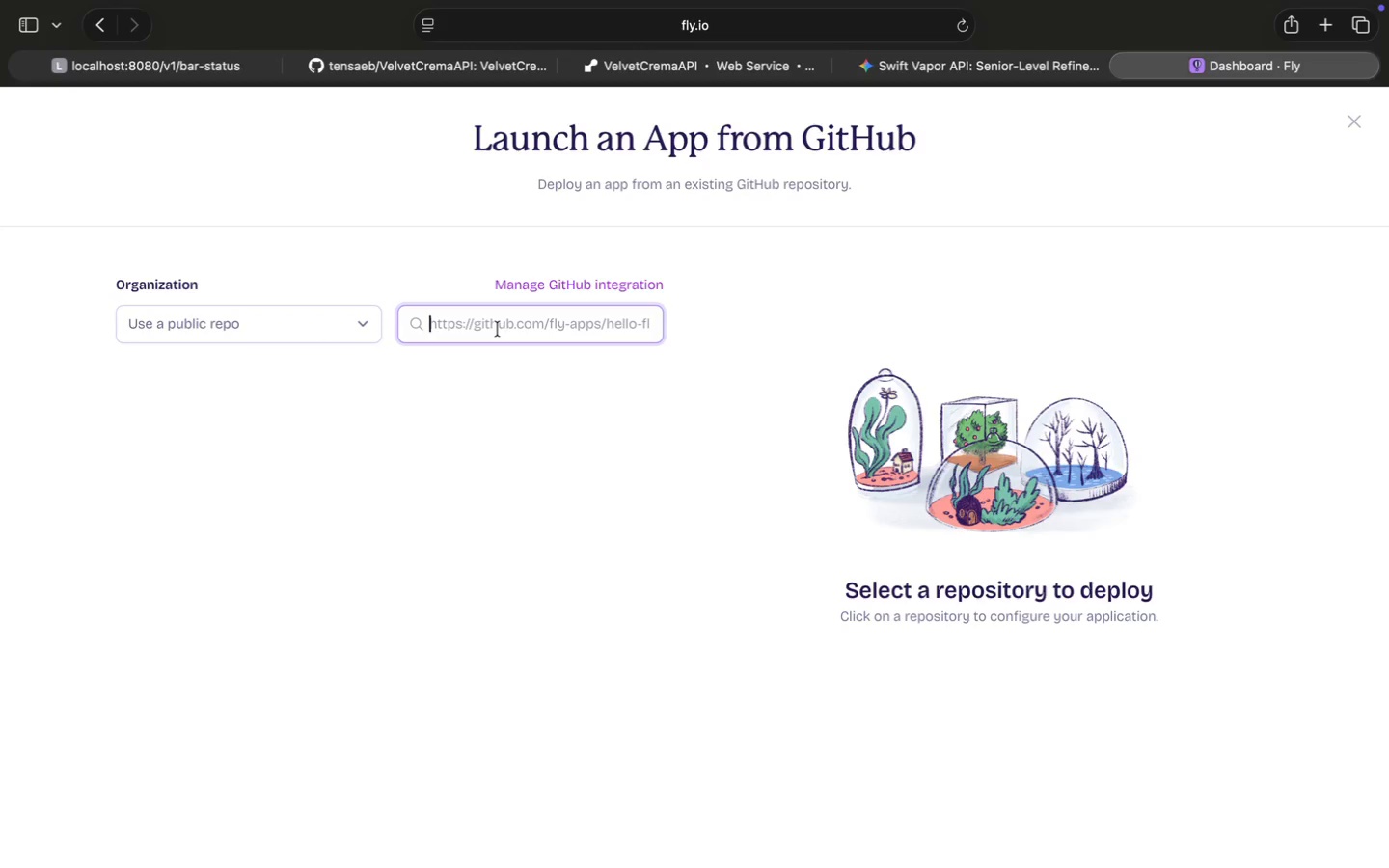 
key(Meta+V)
 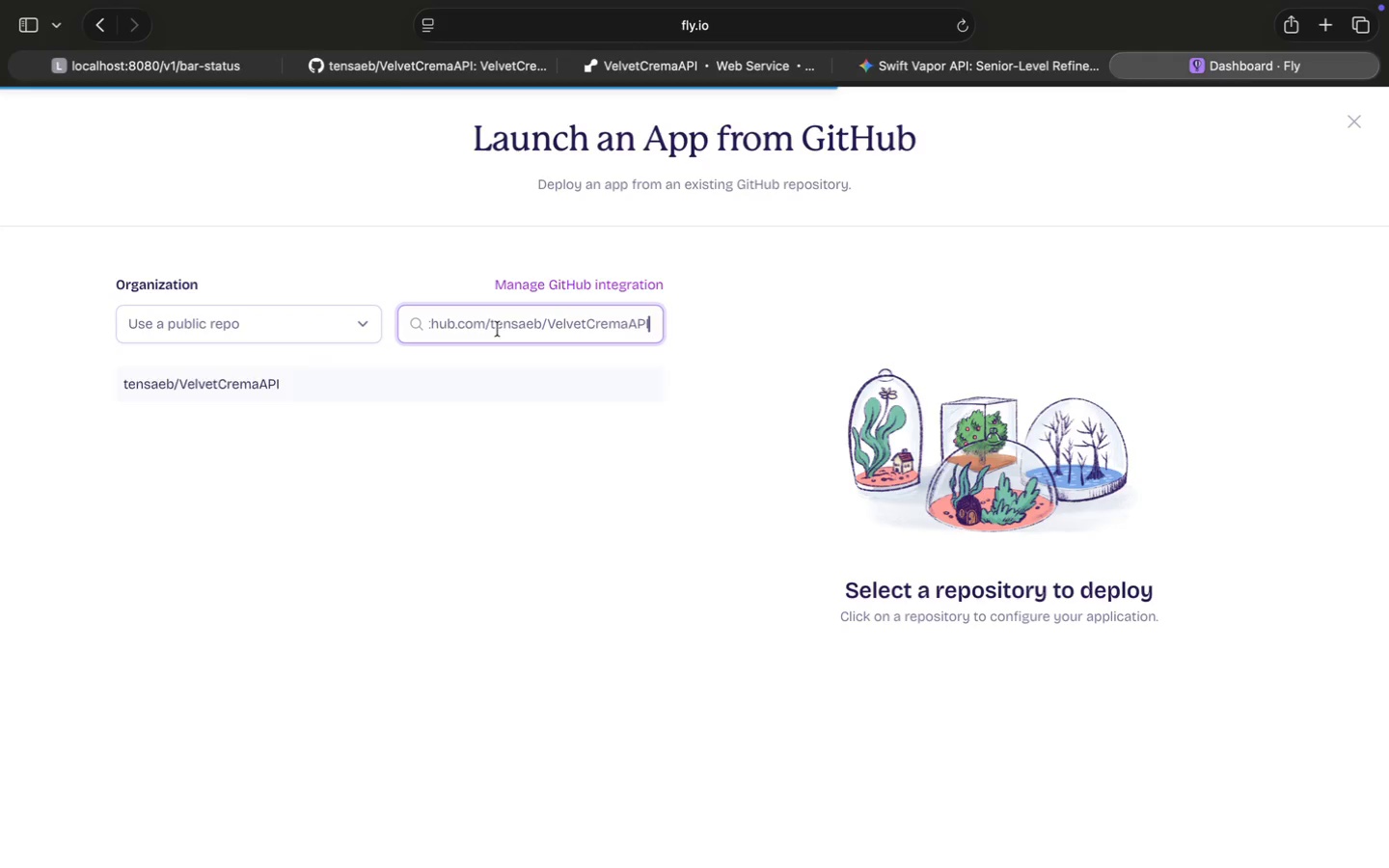 
scroll: coordinate [1001, 528], scroll_direction: down, amount: 24.0
 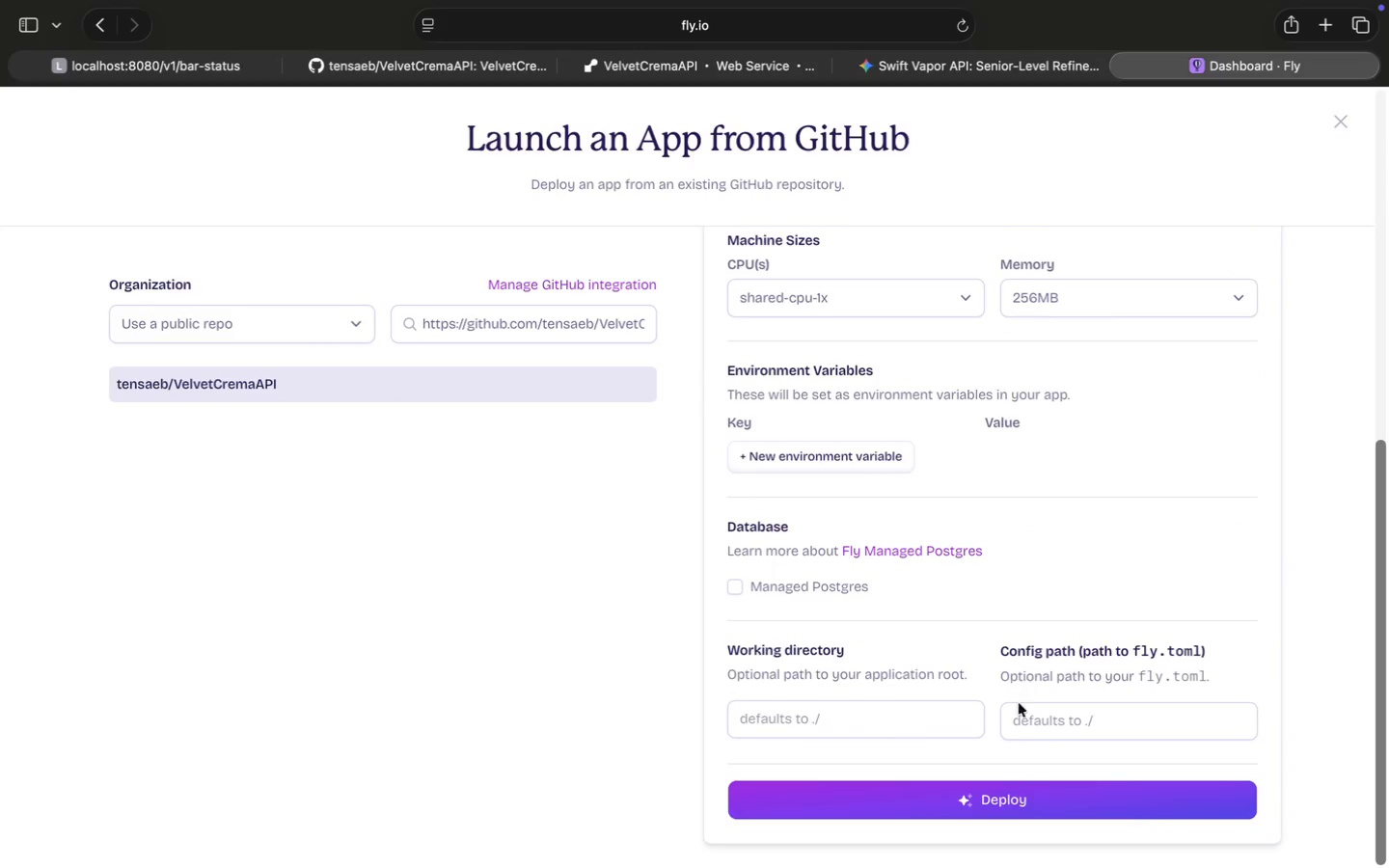 
left_click([1018, 798])
 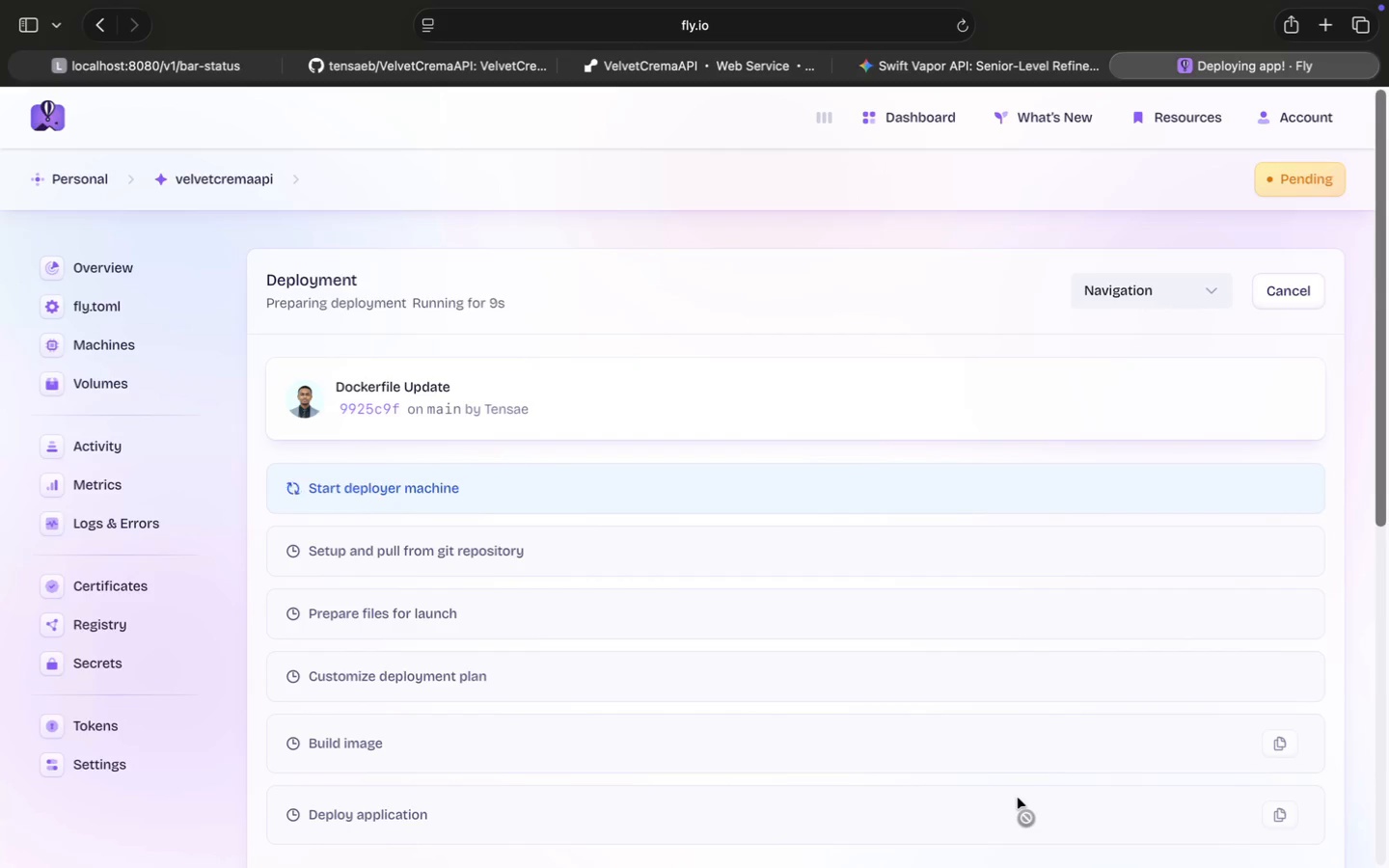 
wait(16.92)
 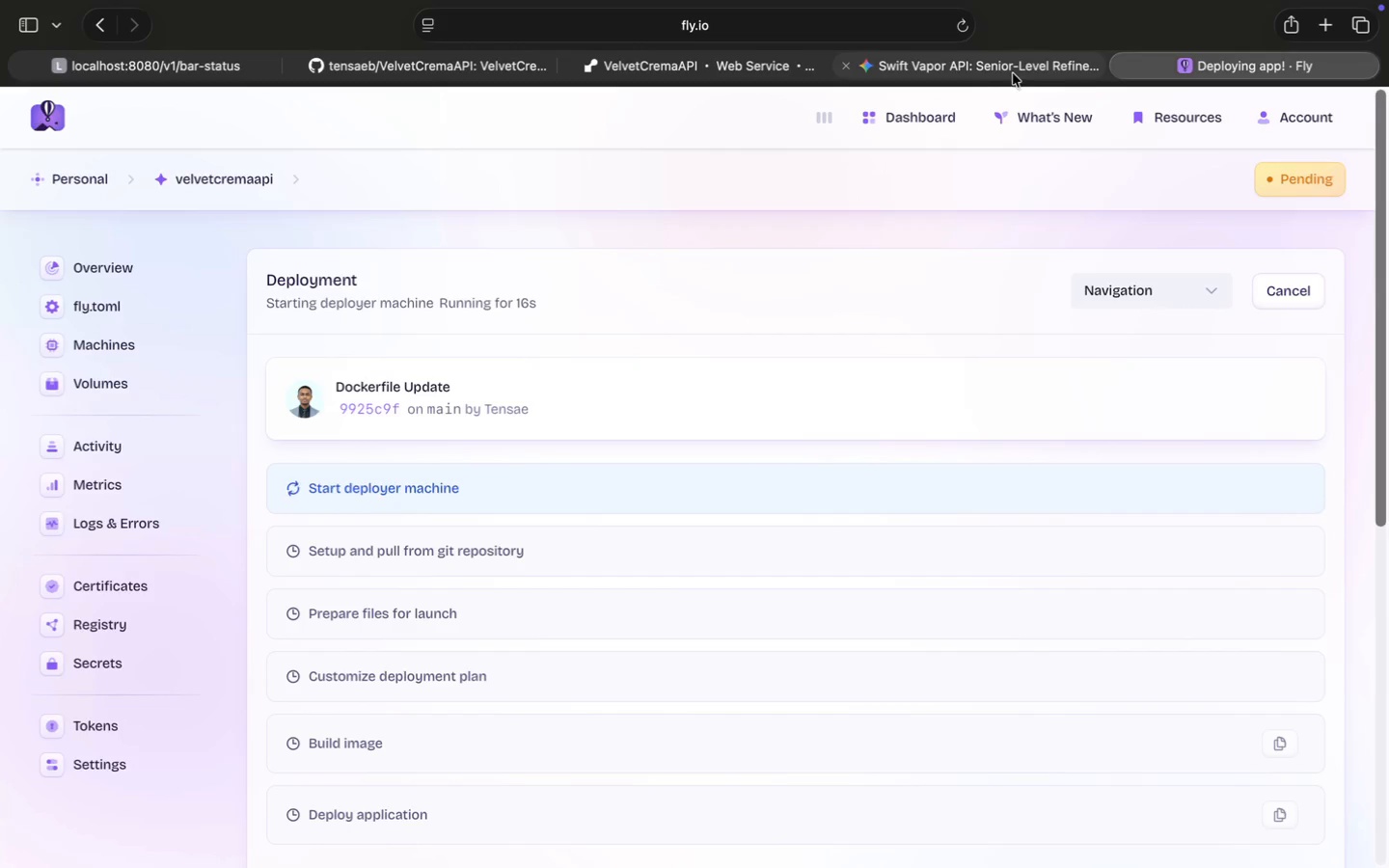 
left_click([1013, 73])
 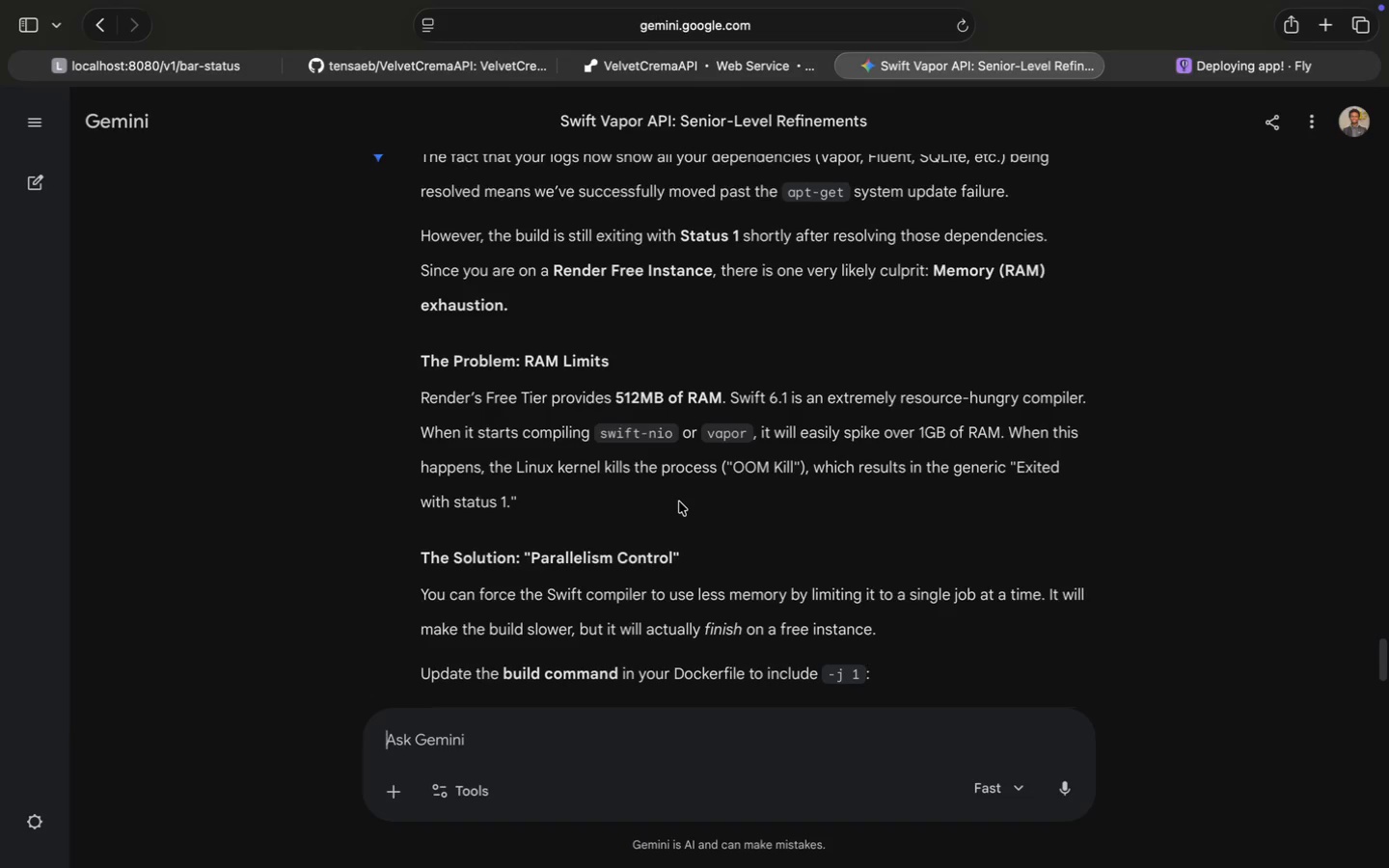 
scroll: coordinate [679, 502], scroll_direction: down, amount: 5.0
 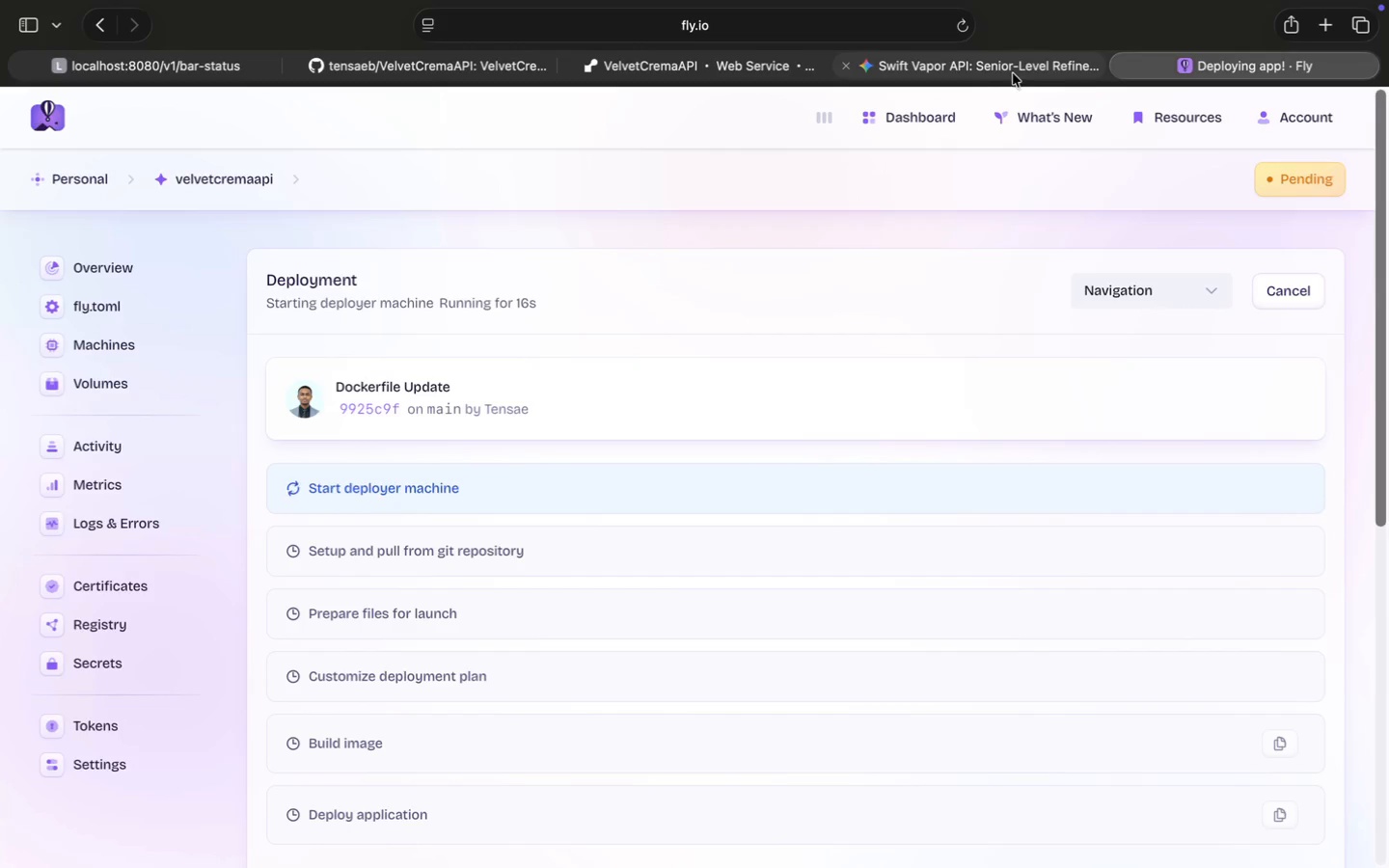 
wait(5.97)
 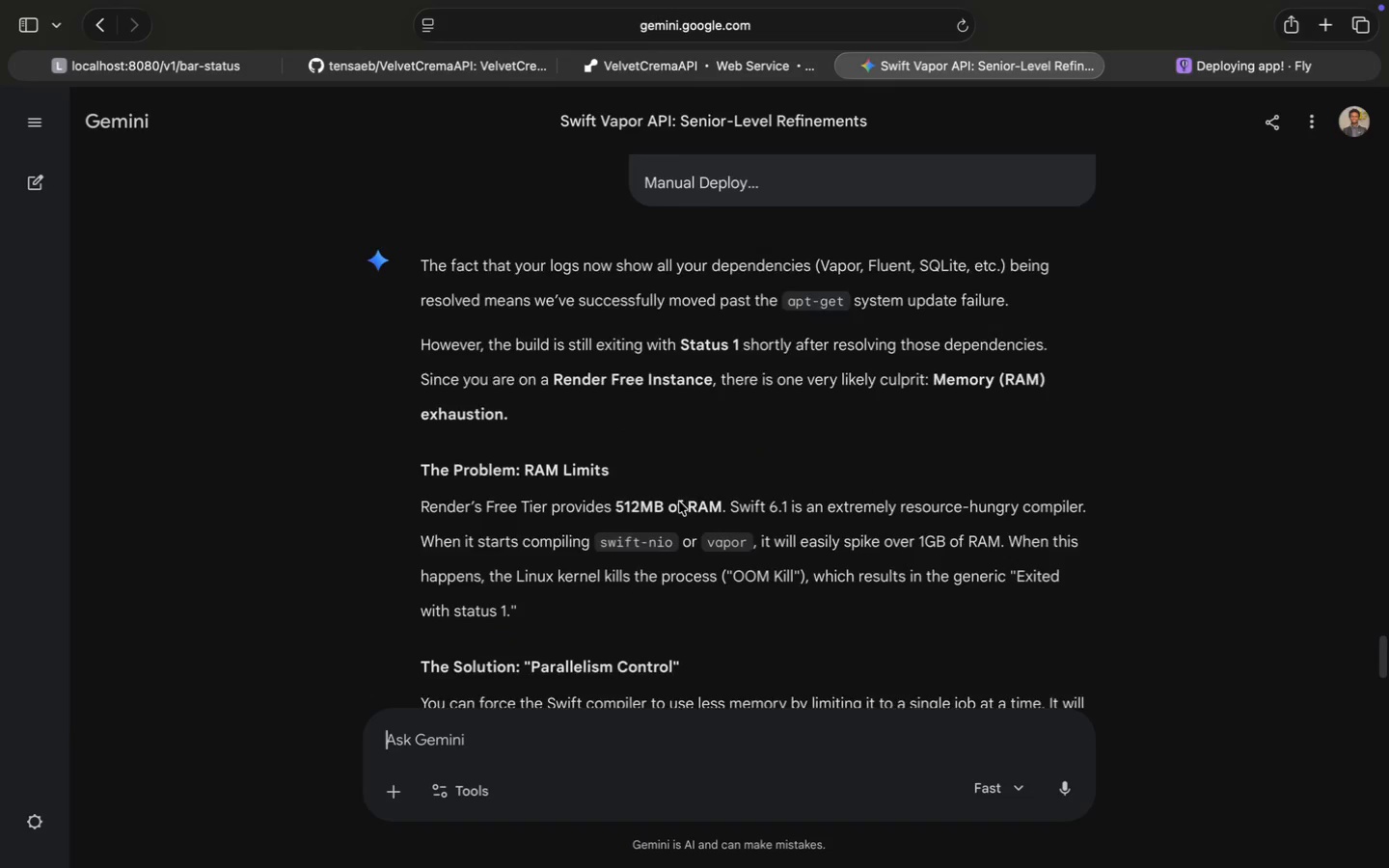 
scroll: coordinate [679, 502], scroll_direction: up, amount: 2.0
 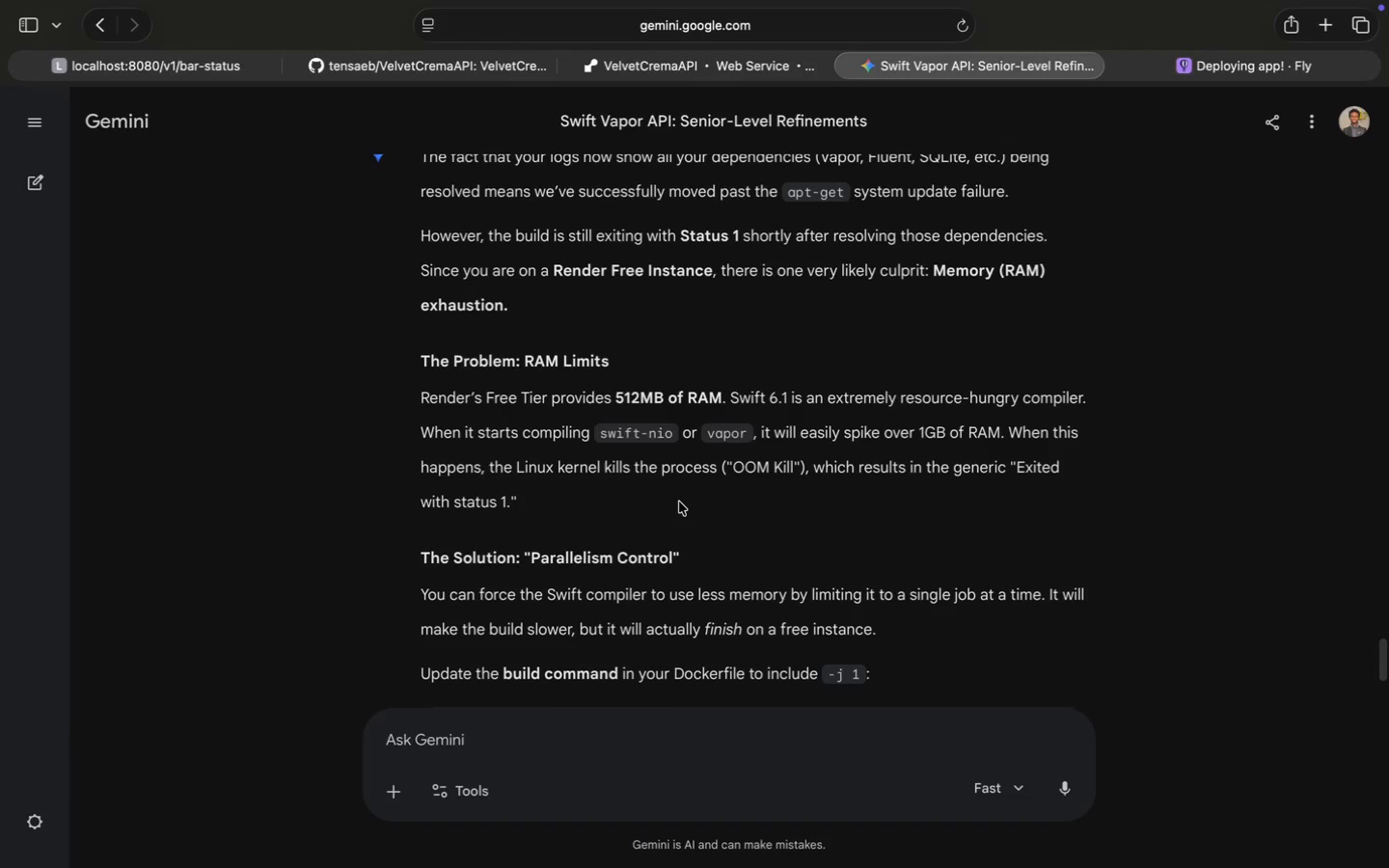 
scroll: coordinate [679, 502], scroll_direction: down, amount: 8.0
 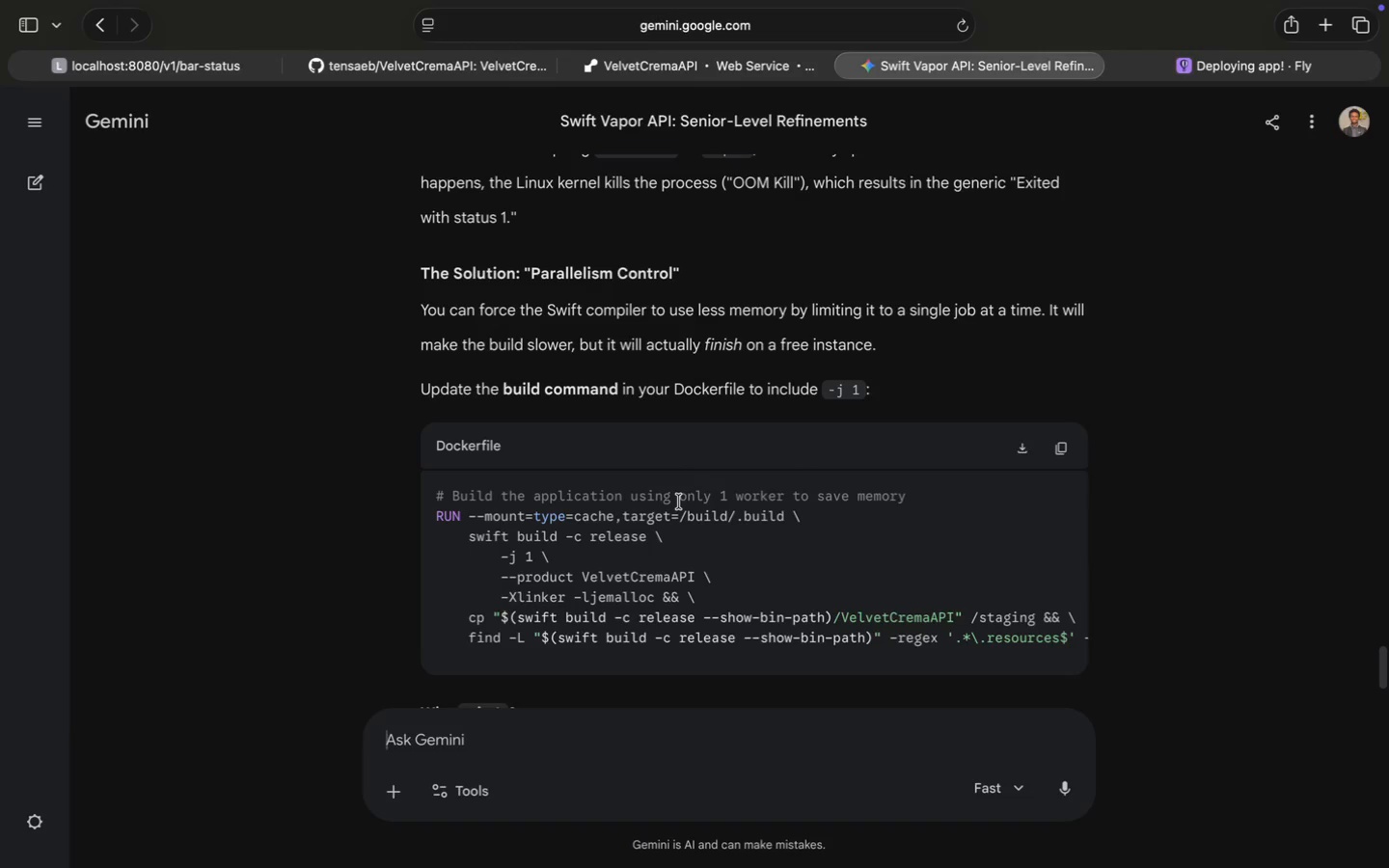 
wait(20.11)
 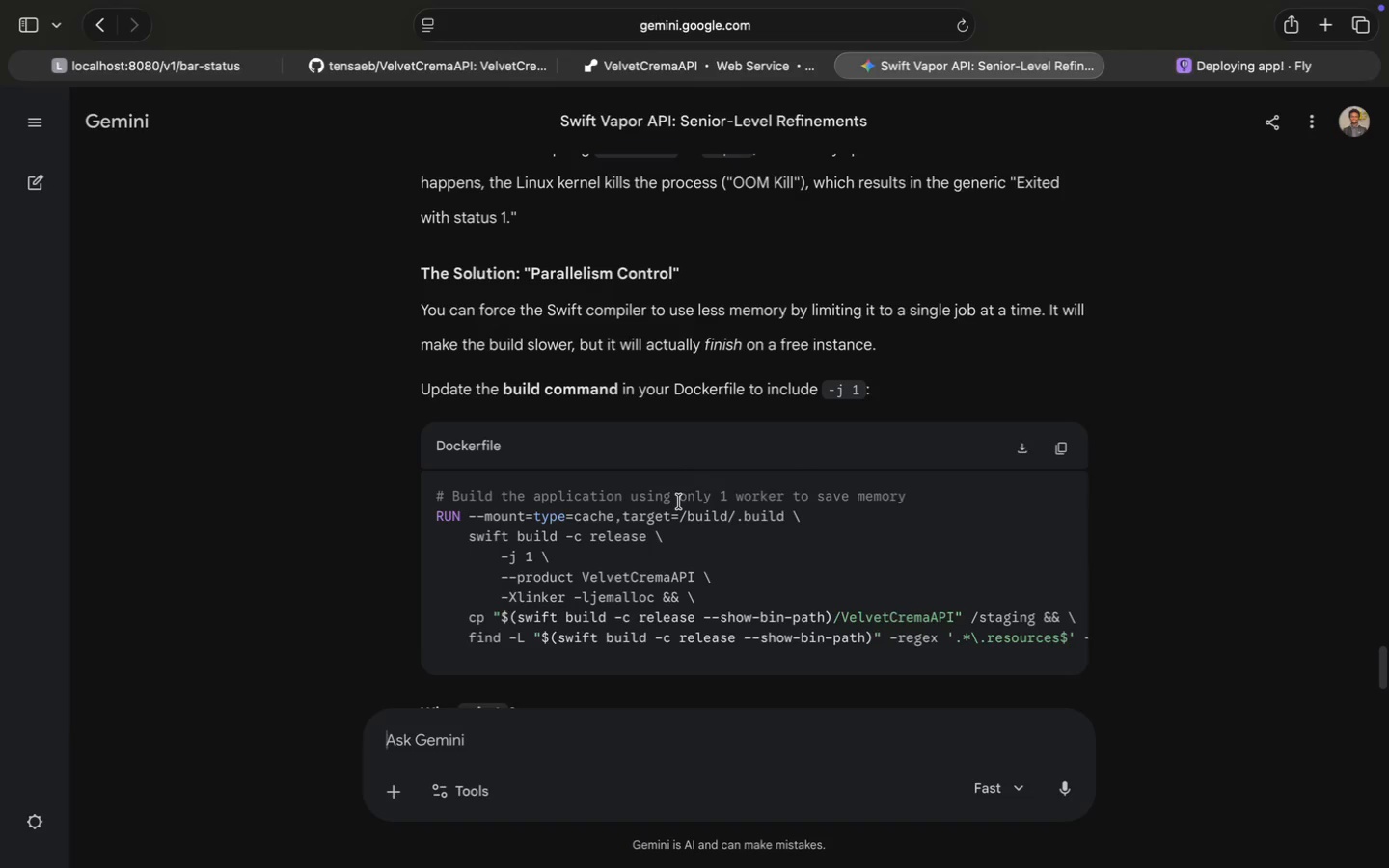 
scroll: coordinate [679, 502], scroll_direction: down, amount: 5.0
 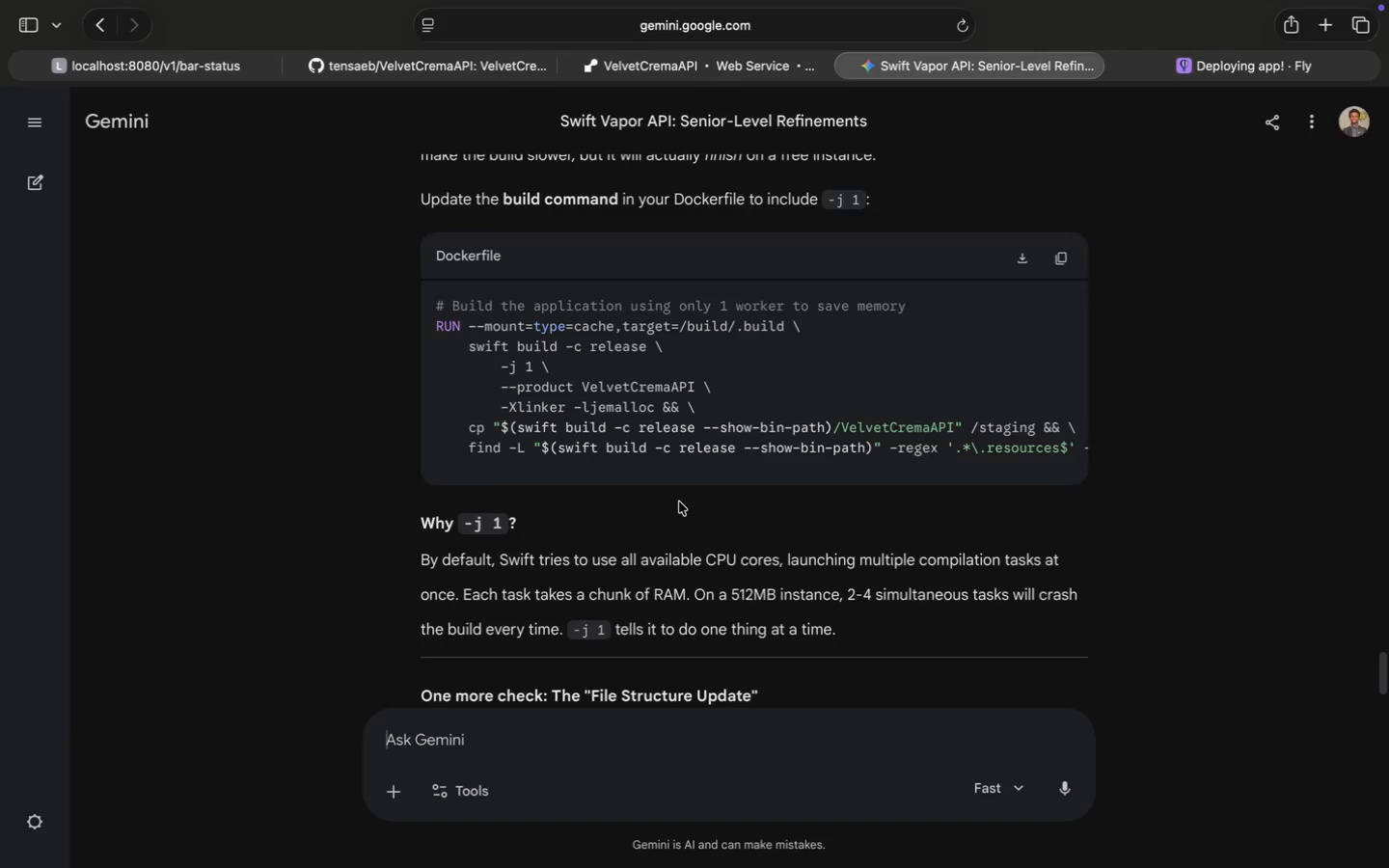 
wait(8.4)
 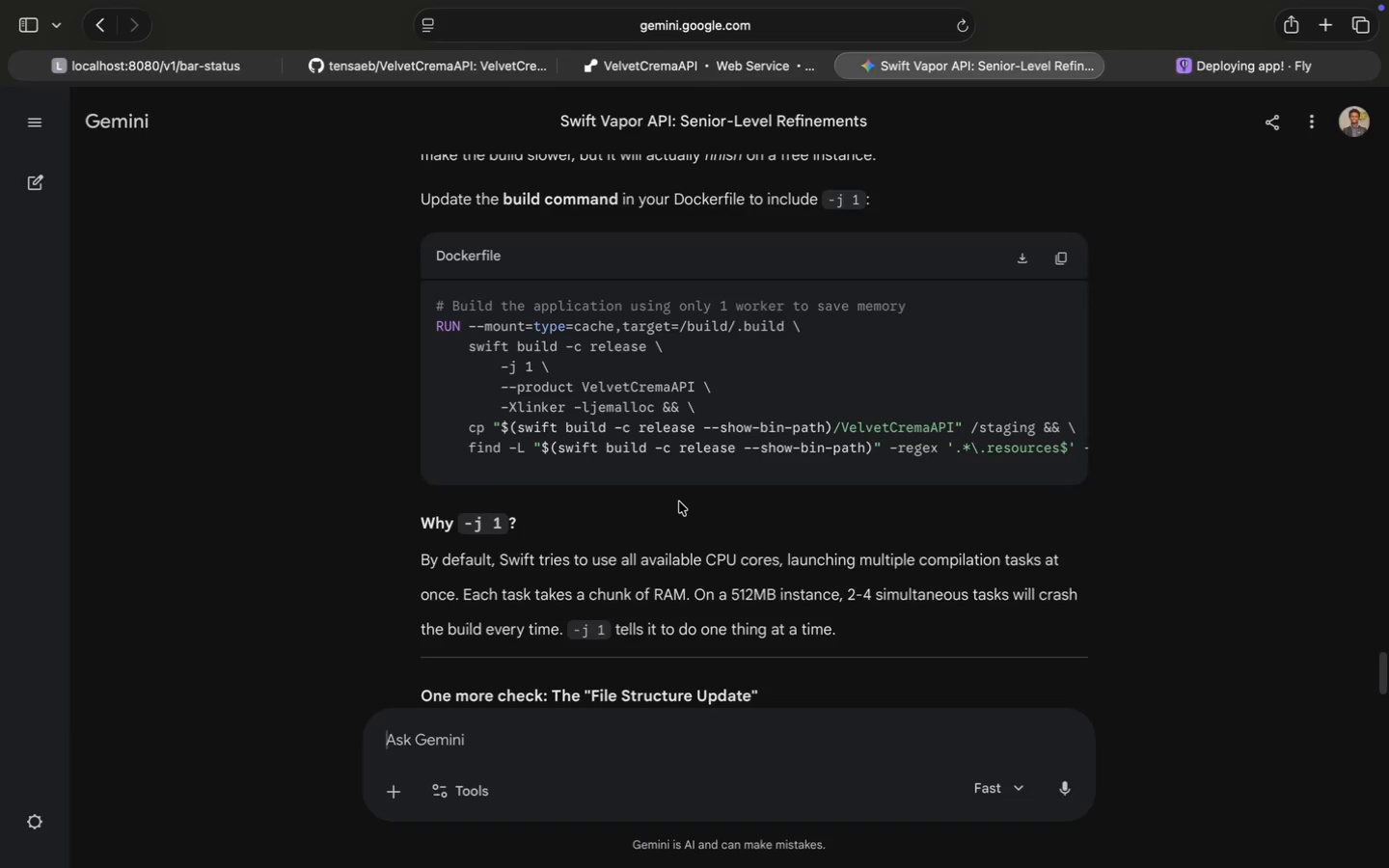 
scroll: coordinate [494, 531], scroll_direction: down, amount: 22.0
 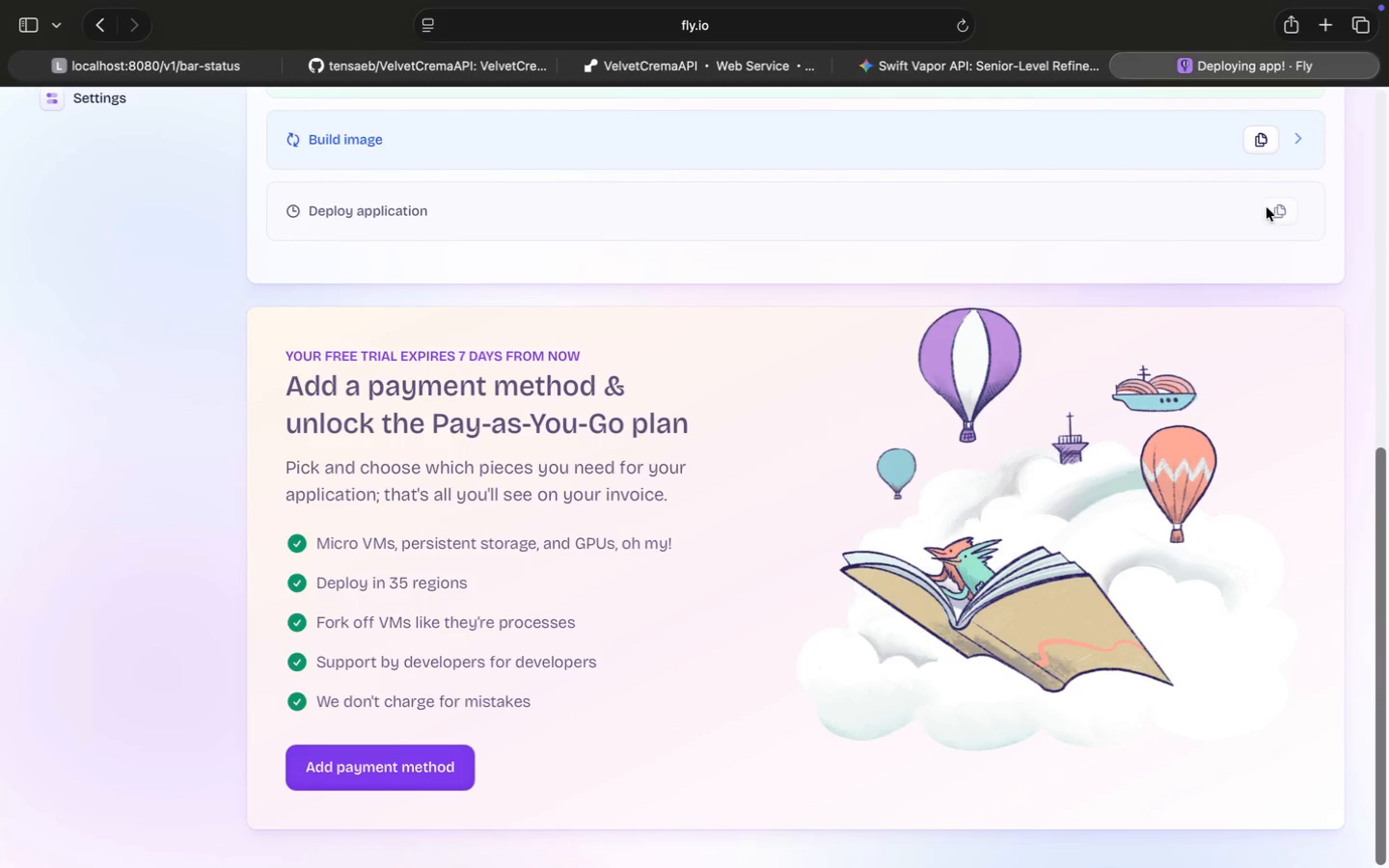 
left_click([945, 56])
 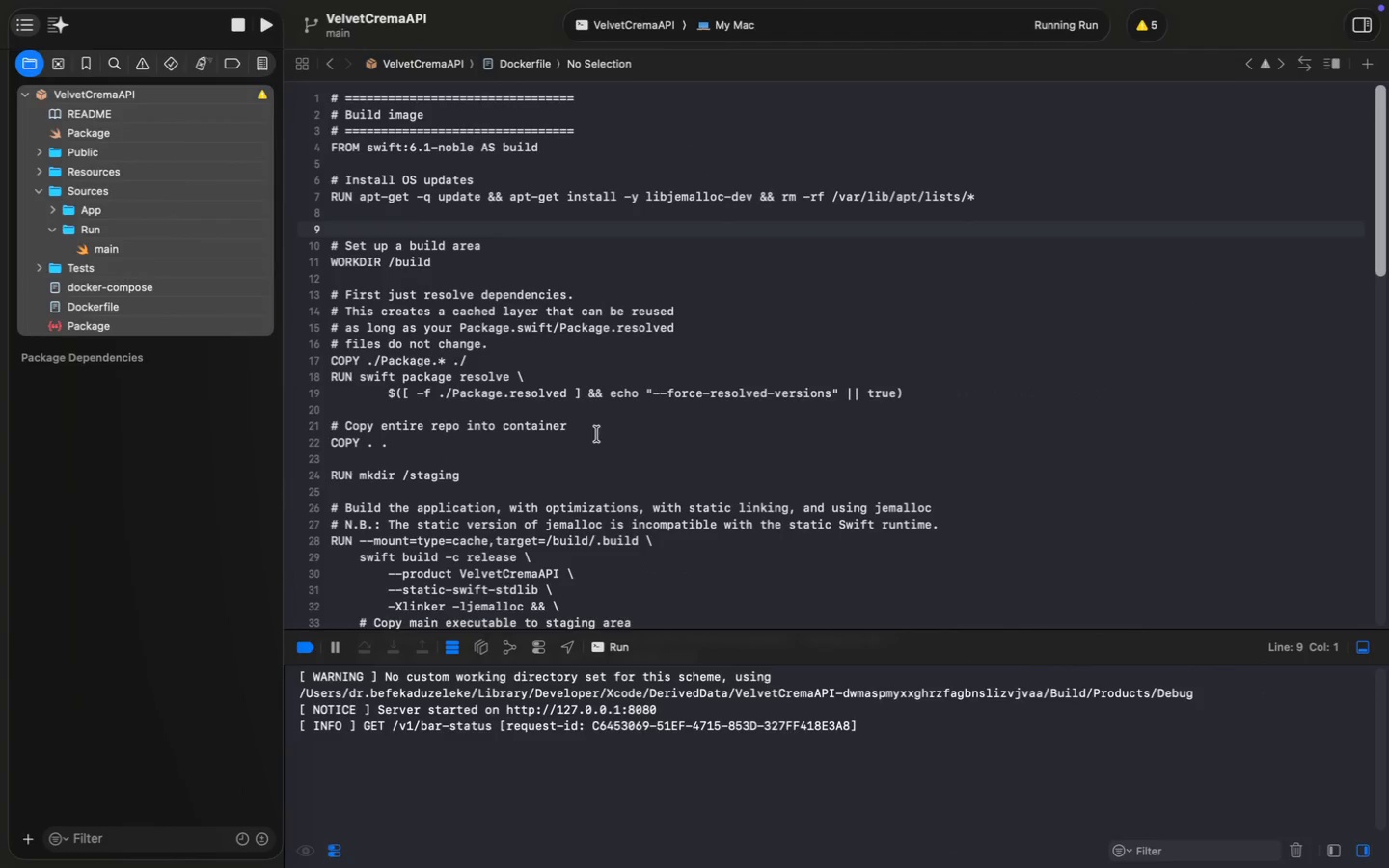 
scroll: coordinate [789, 429], scroll_direction: up, amount: 2.0
 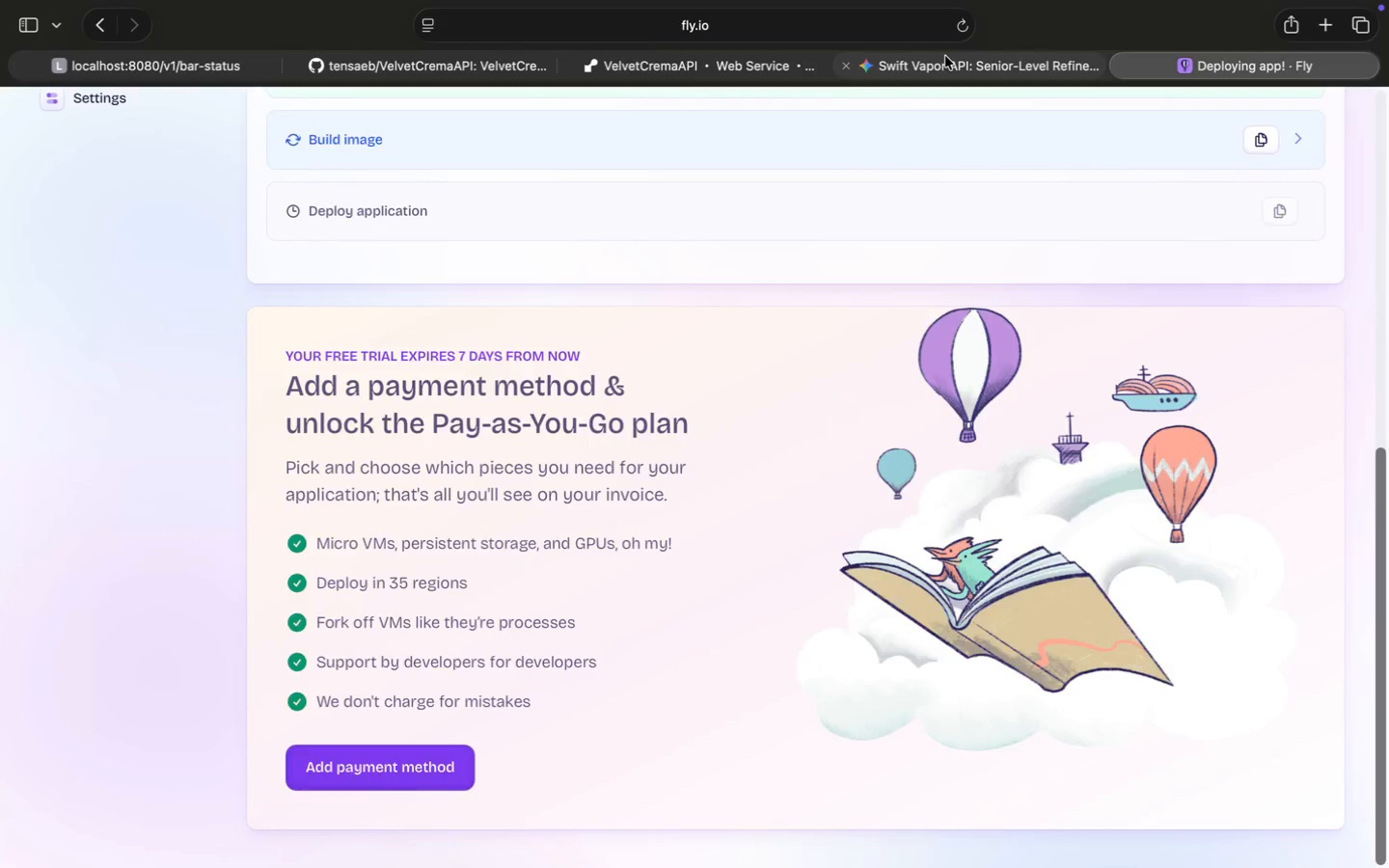 
wait(5.07)
 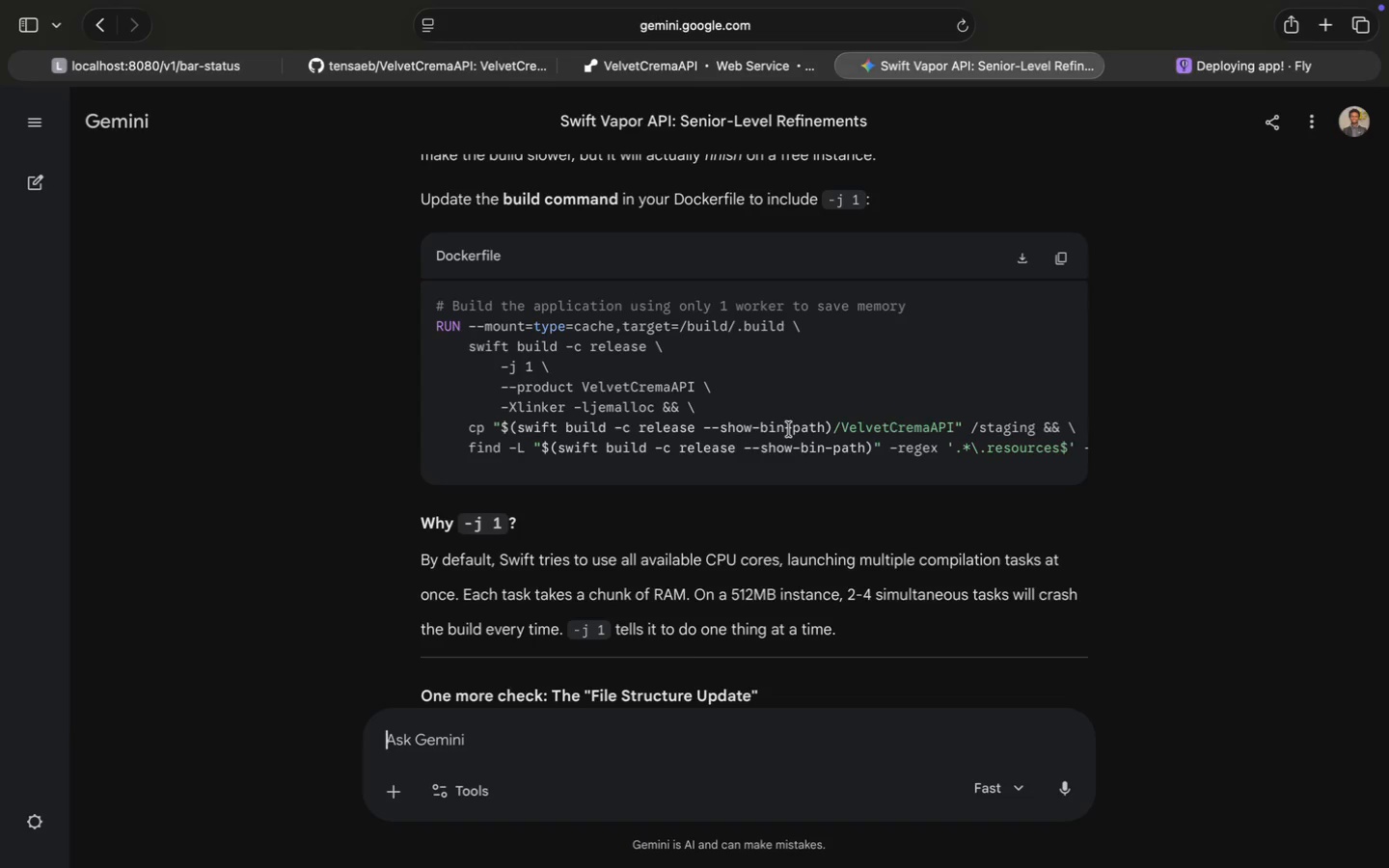 
scroll: coordinate [614, 472], scroll_direction: down, amount: 2.0
 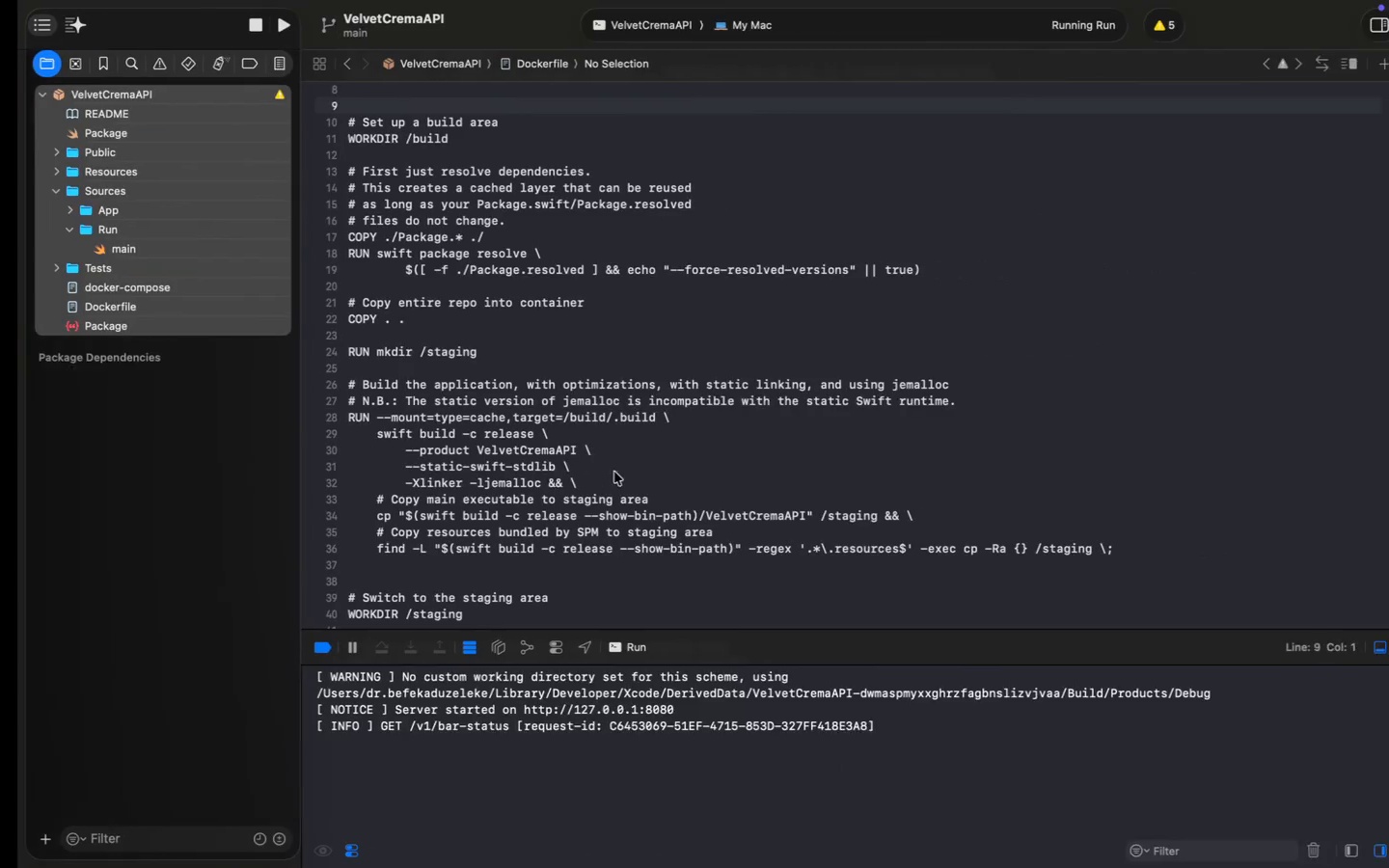 
wait(13.16)
 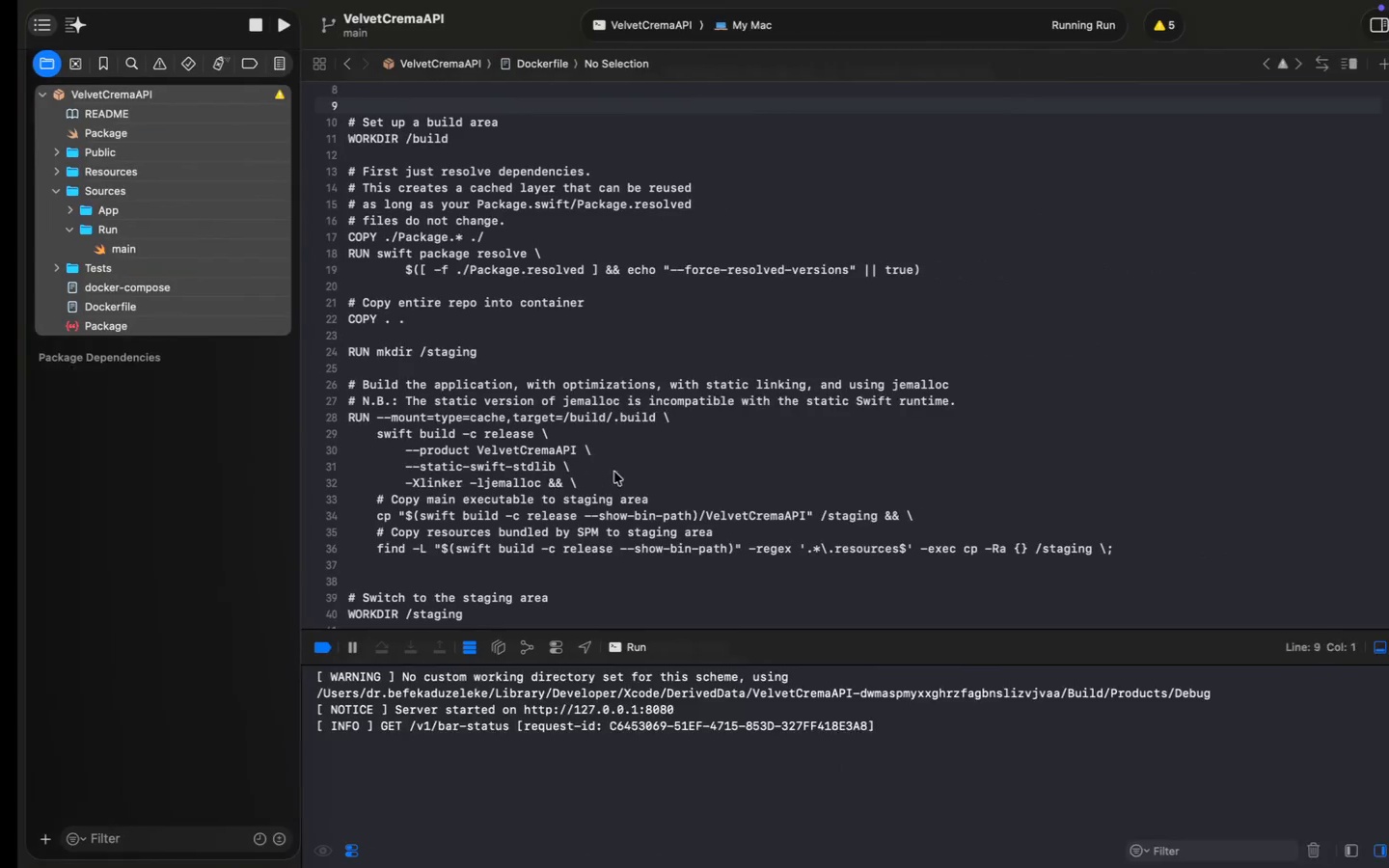 
scroll: coordinate [686, 509], scroll_direction: down, amount: 14.0
 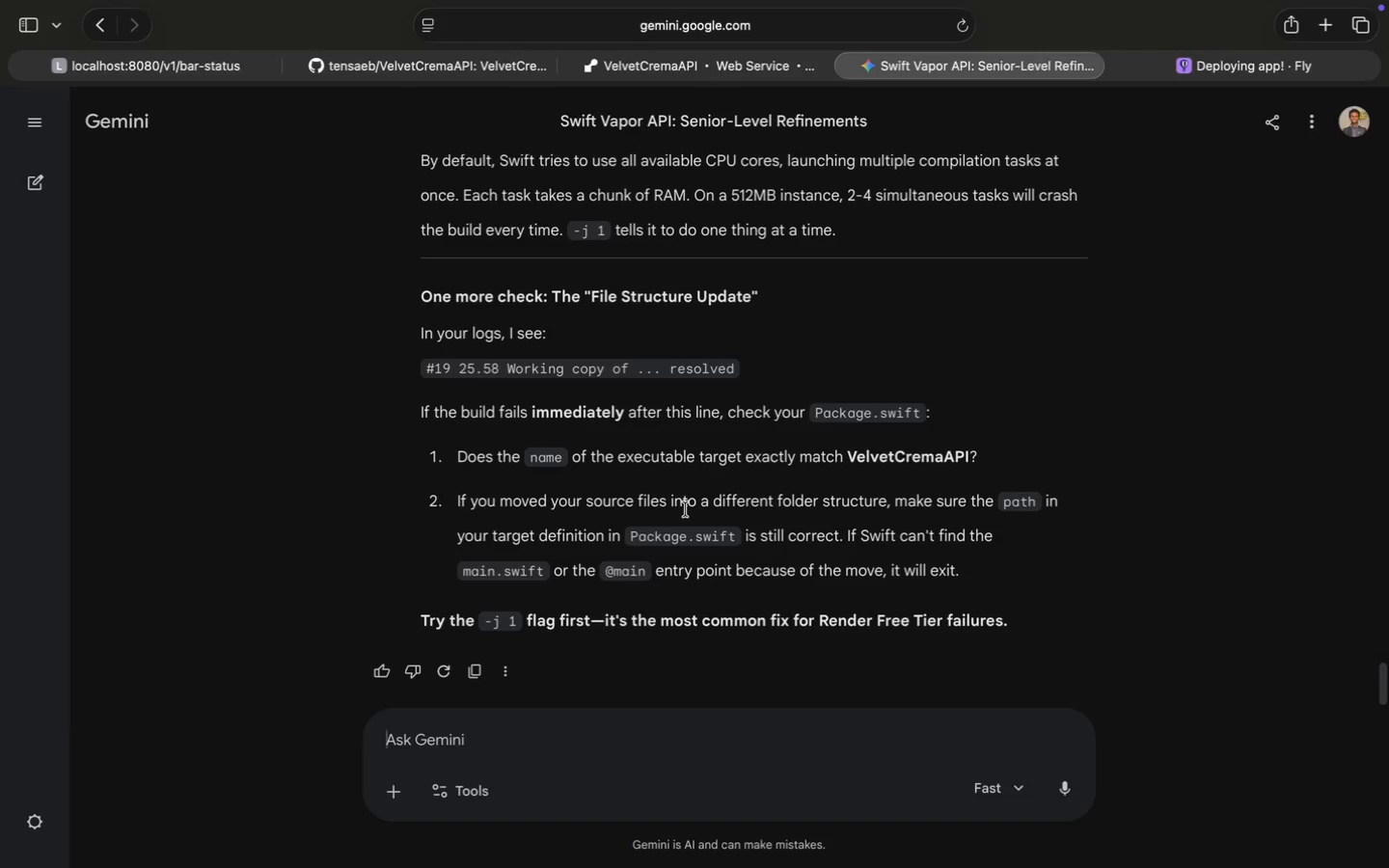 
wait(11.87)
 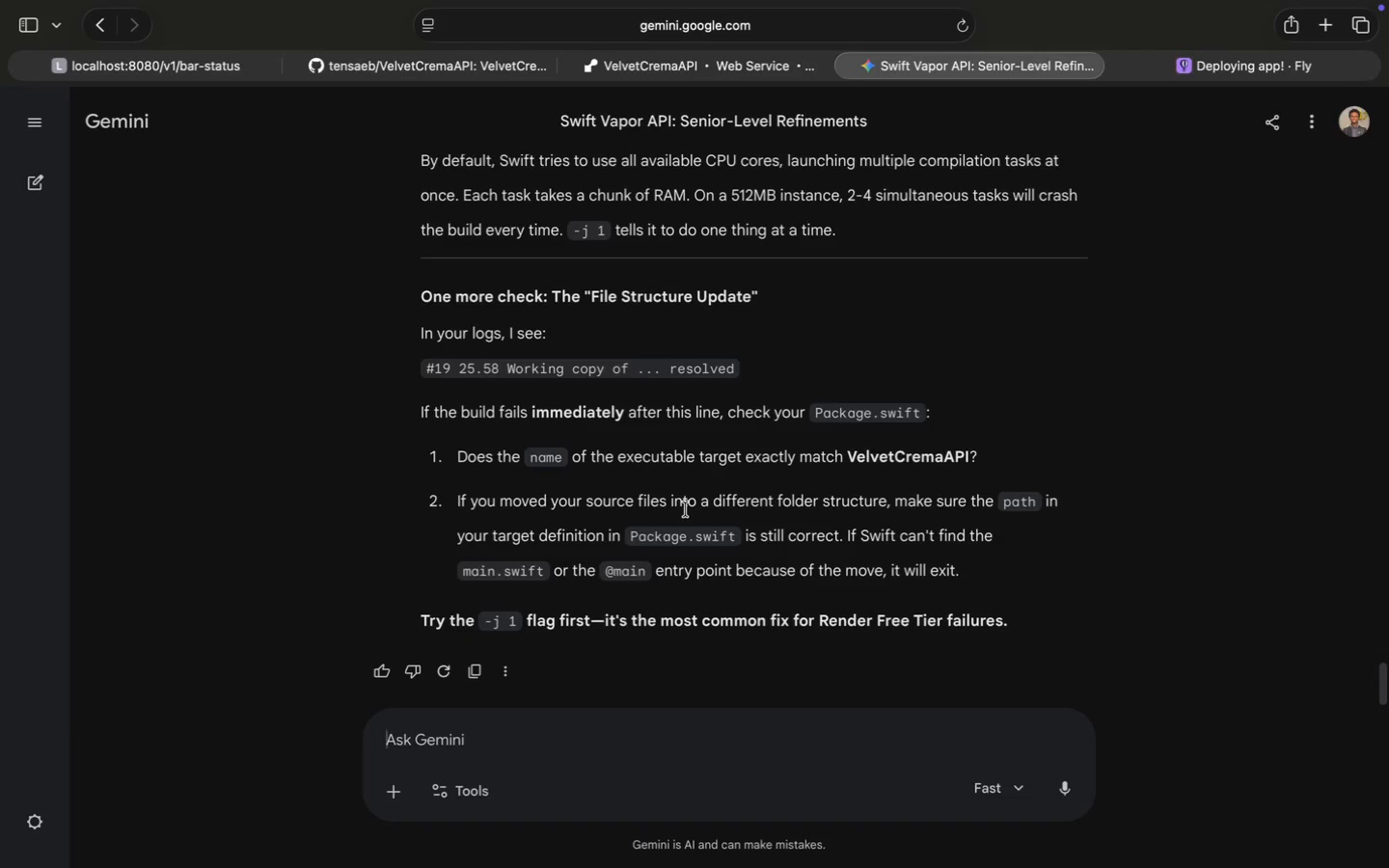 
left_click([1201, 93])
 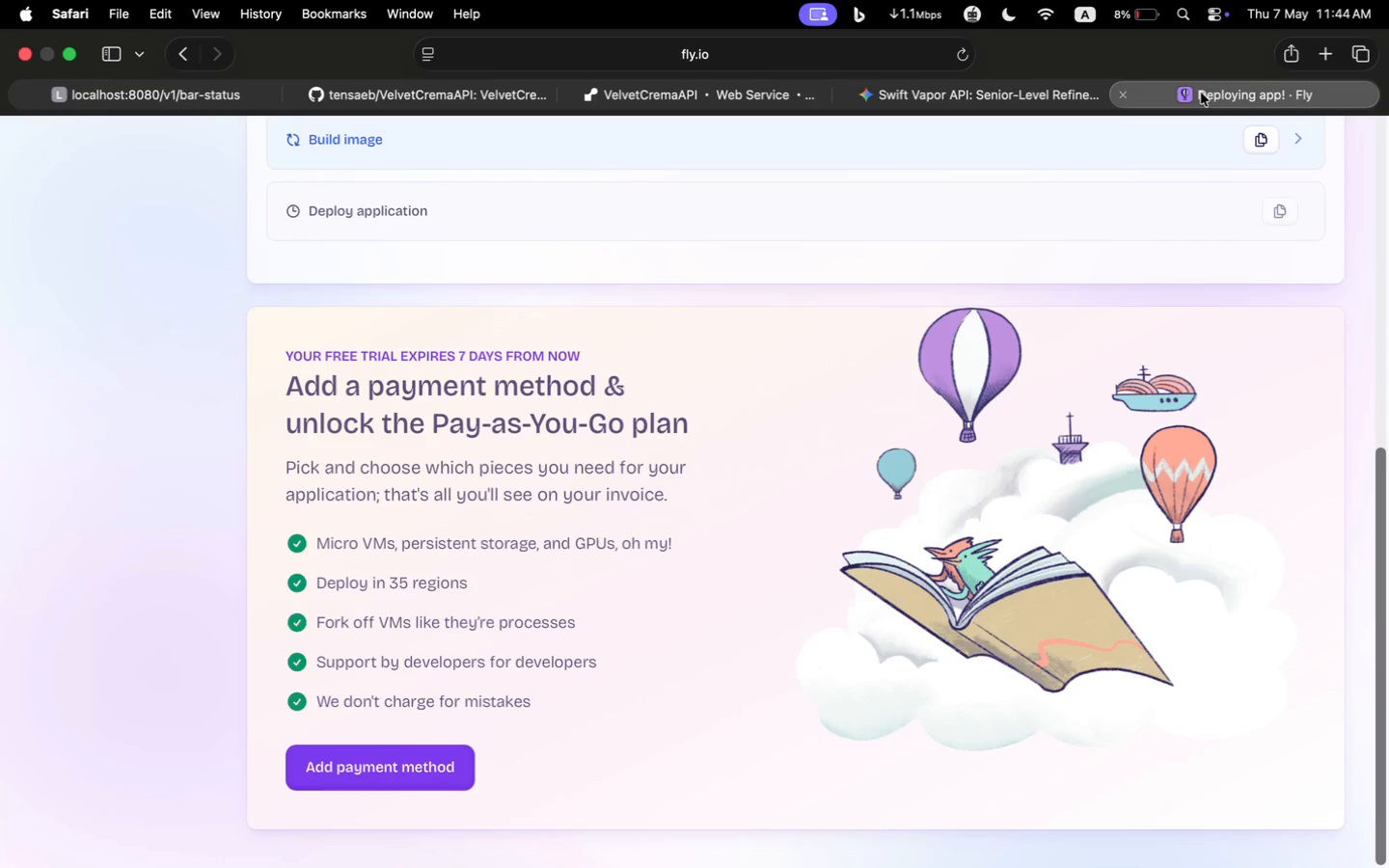 
left_click([1304, 143])
 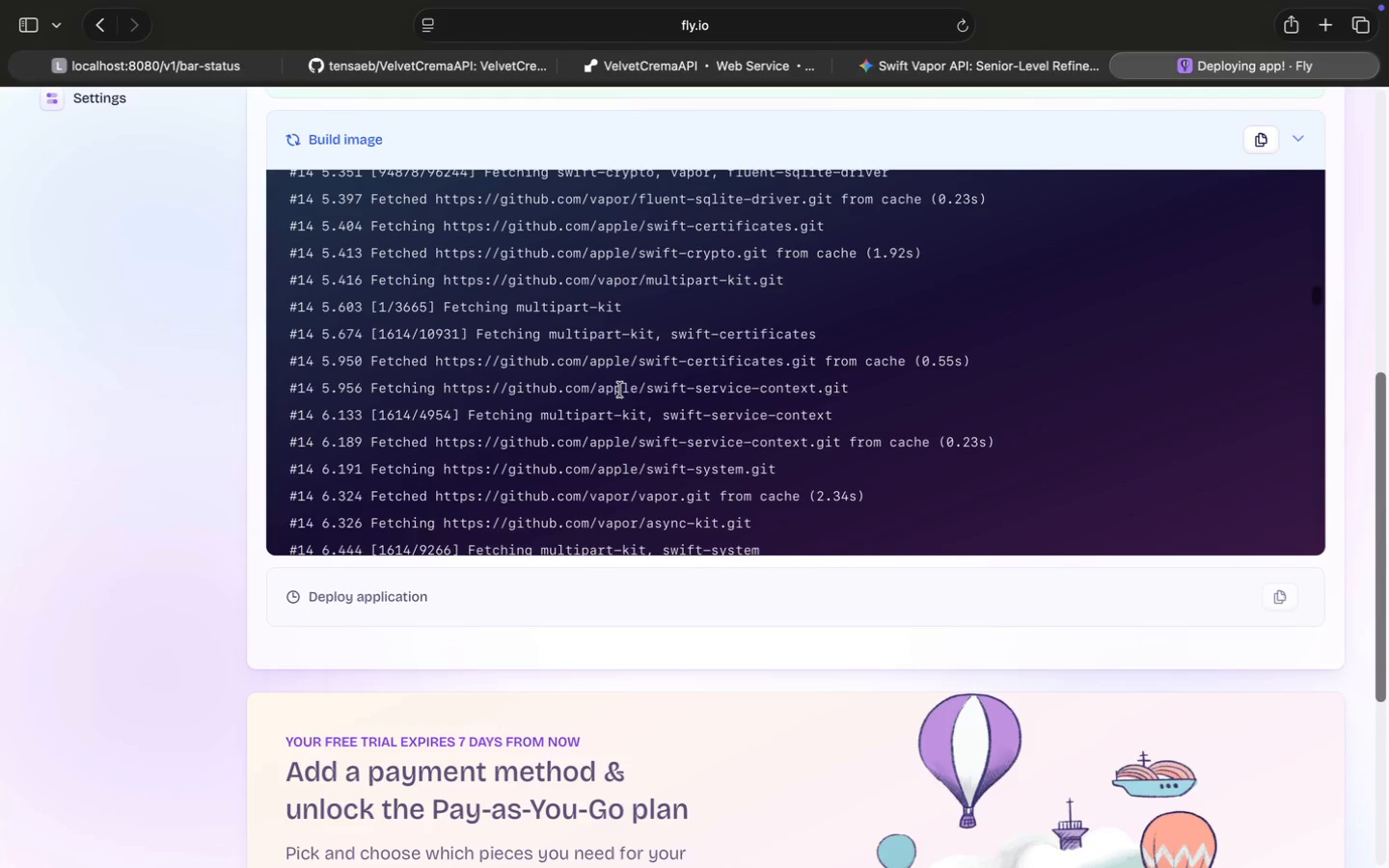 
scroll: coordinate [656, 427], scroll_direction: down, amount: 344.0
 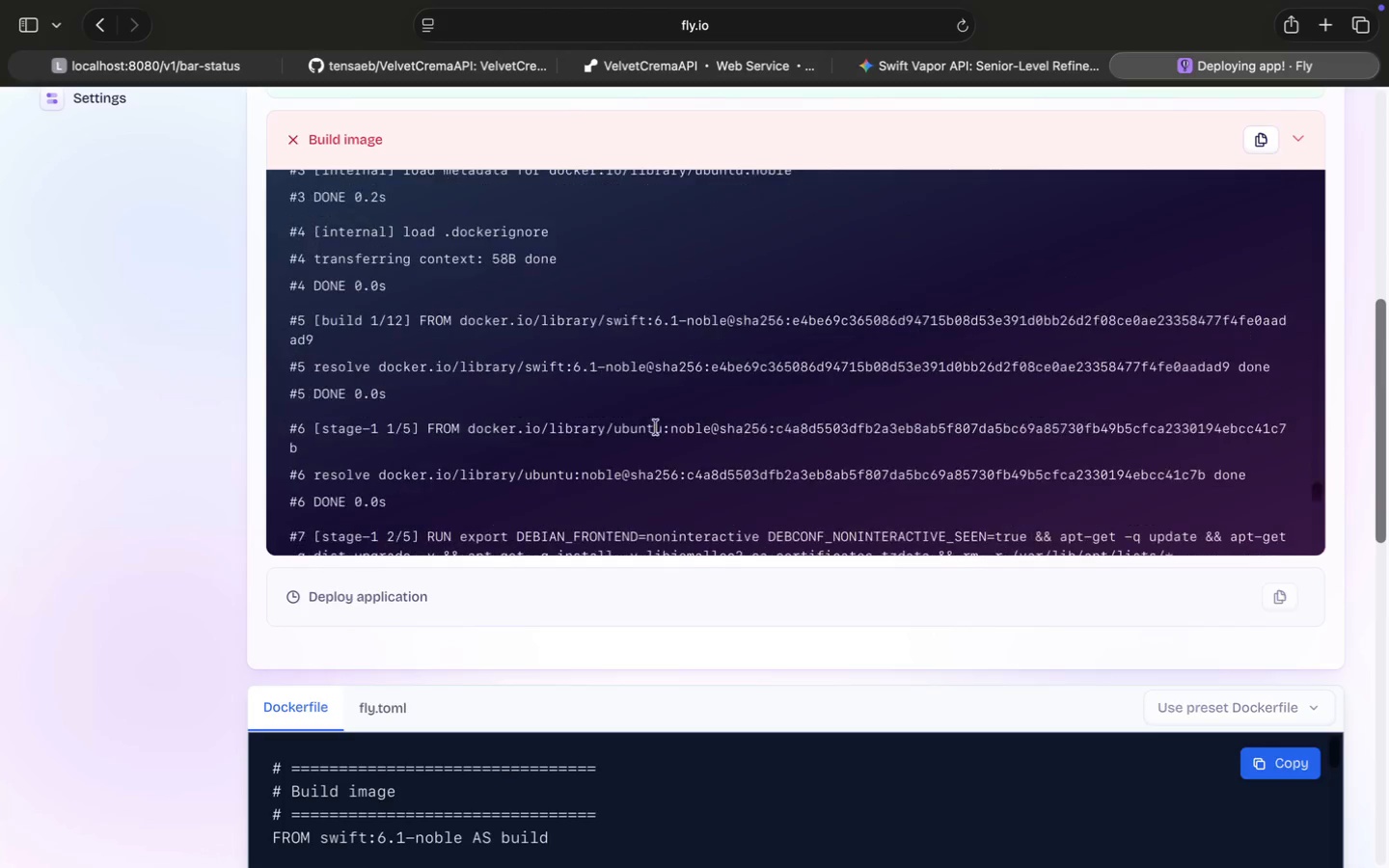 
scroll: coordinate [177, 448], scroll_direction: up, amount: 33.0
 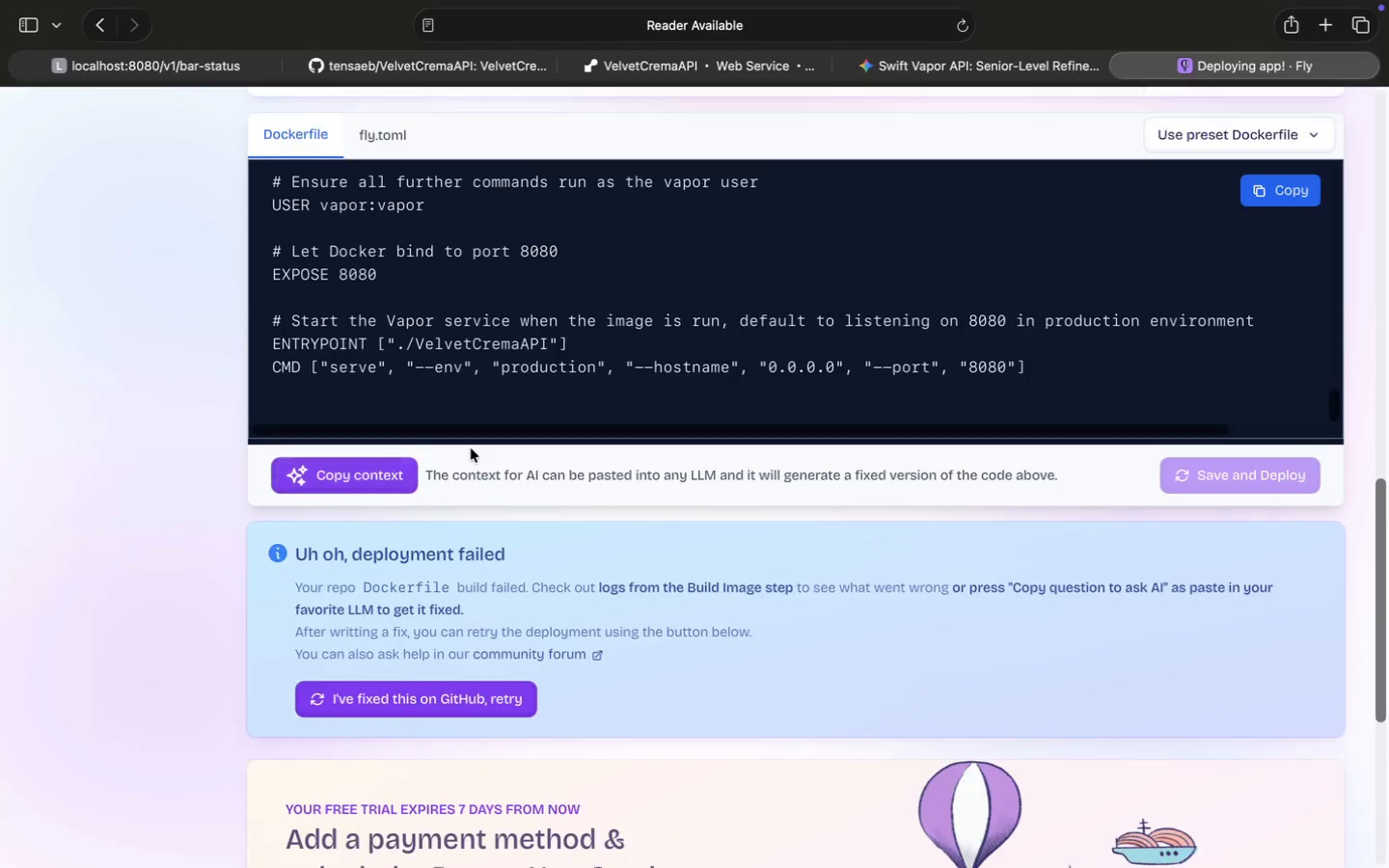 
scroll: coordinate [575, 393], scroll_direction: down, amount: 4.0
 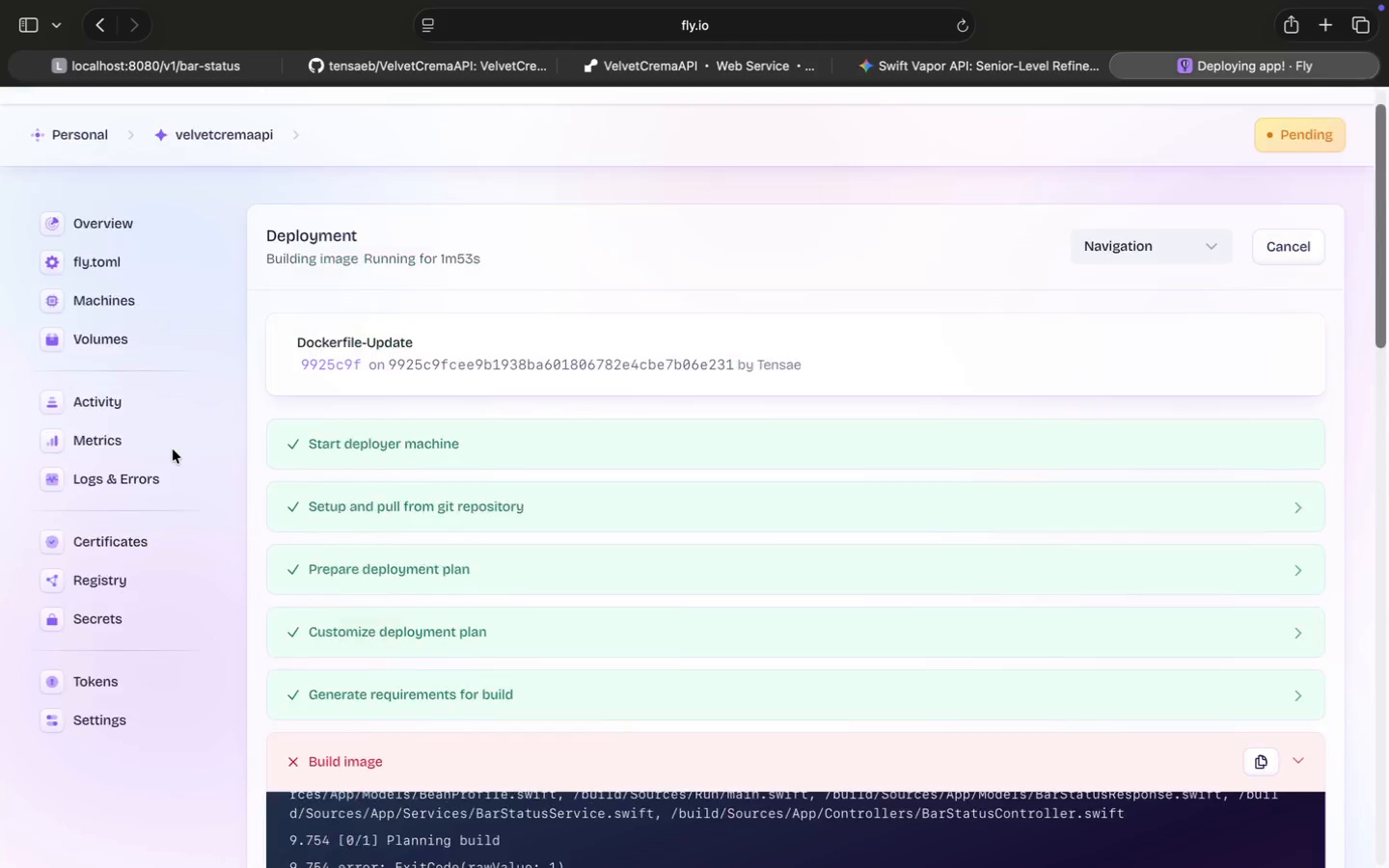 
left_click_drag(start_coordinate=[408, 447], to_coordinate=[378, 228])
 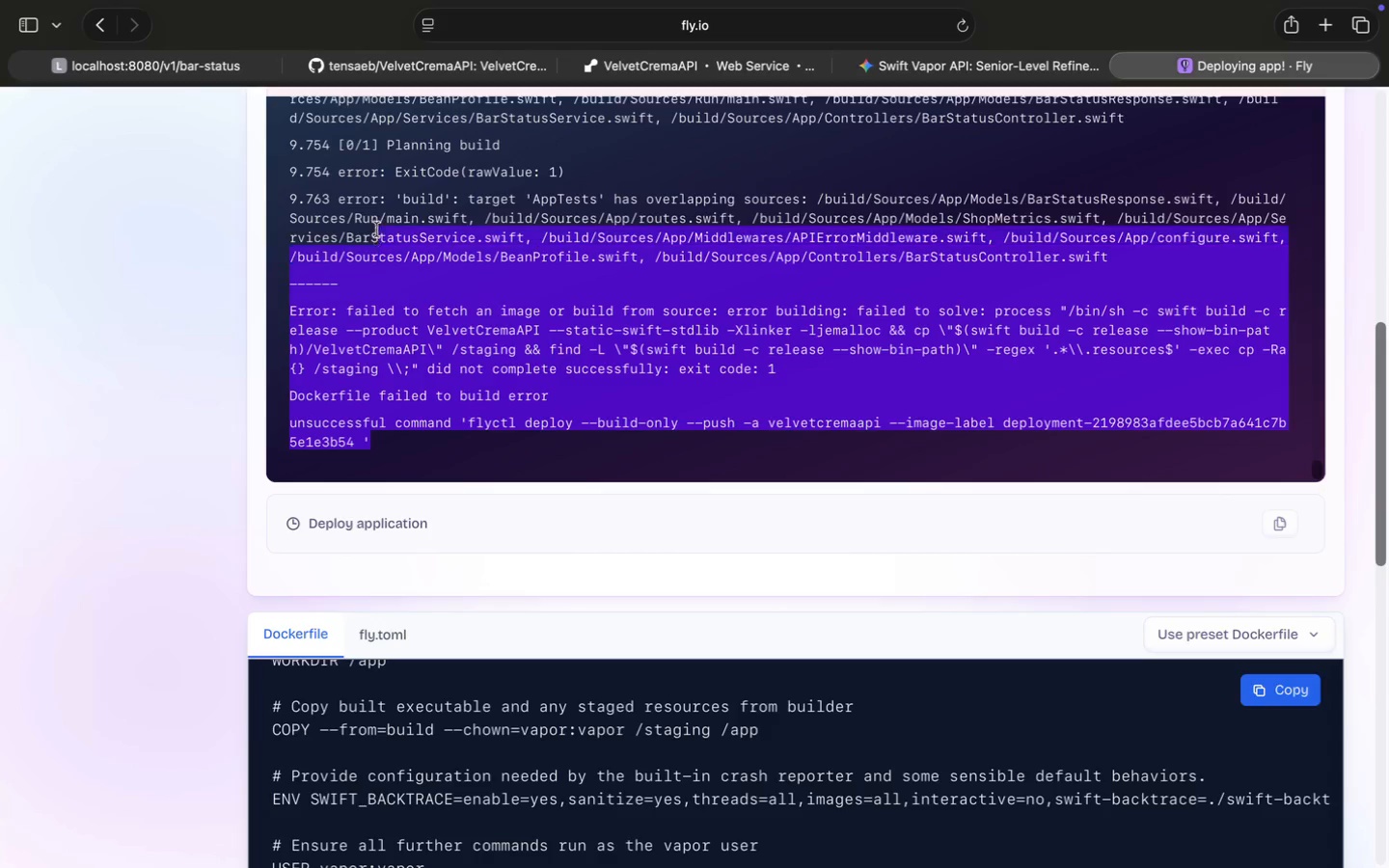 
scroll: coordinate [380, 226], scroll_direction: down, amount: 6.0
 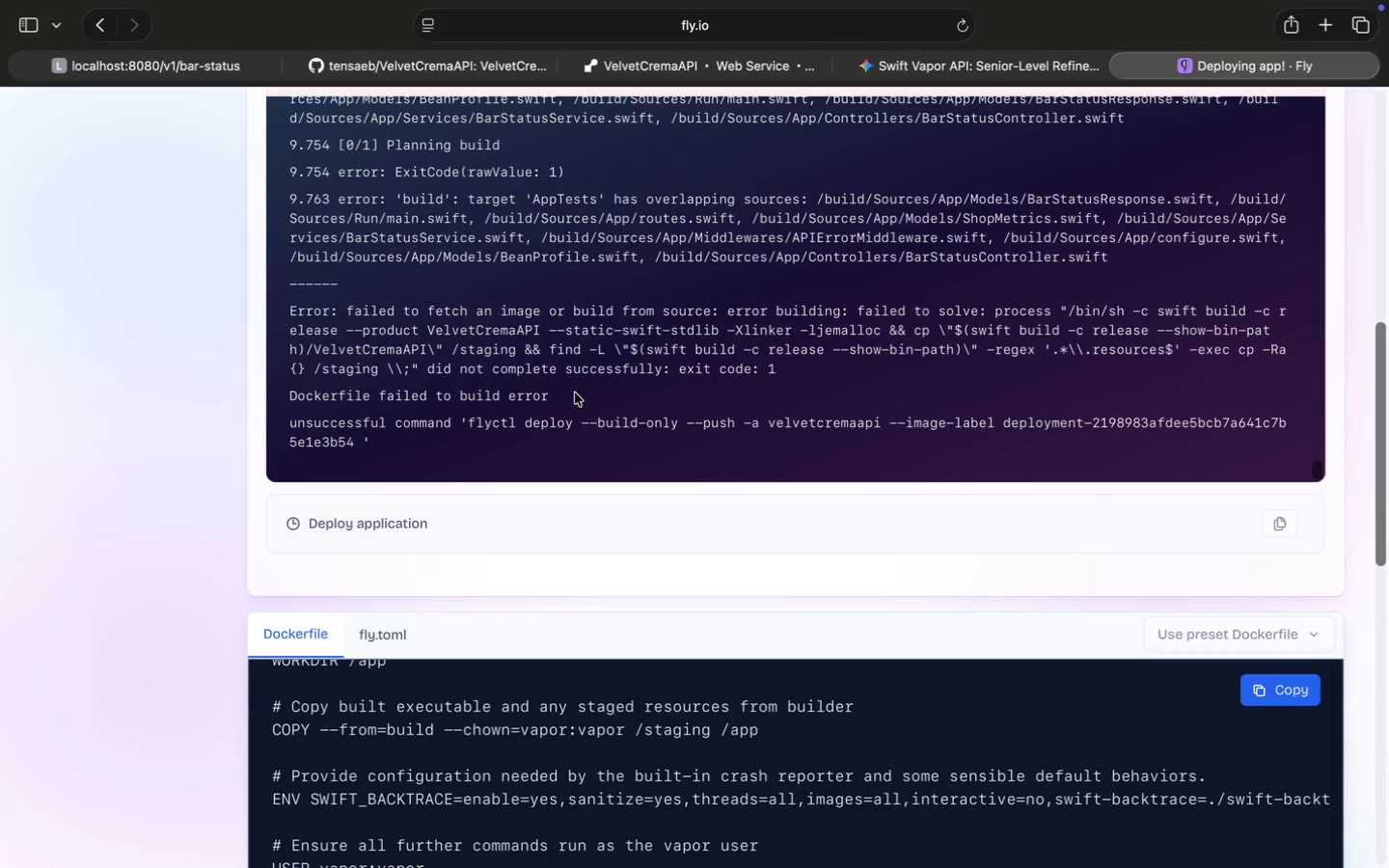 
scroll: coordinate [172, 515], scroll_direction: up, amount: 19.0
 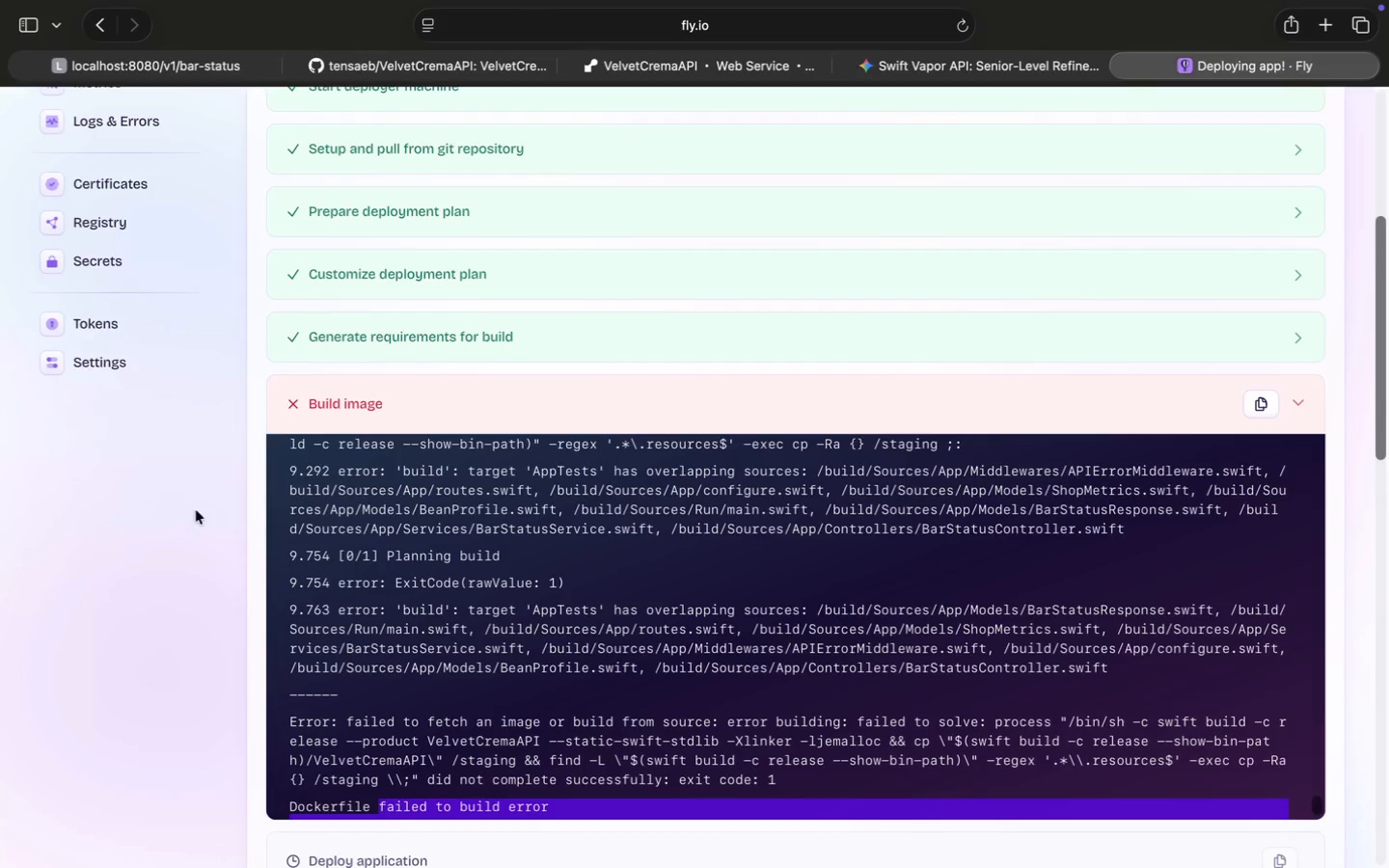 
left_click([1260, 408])
 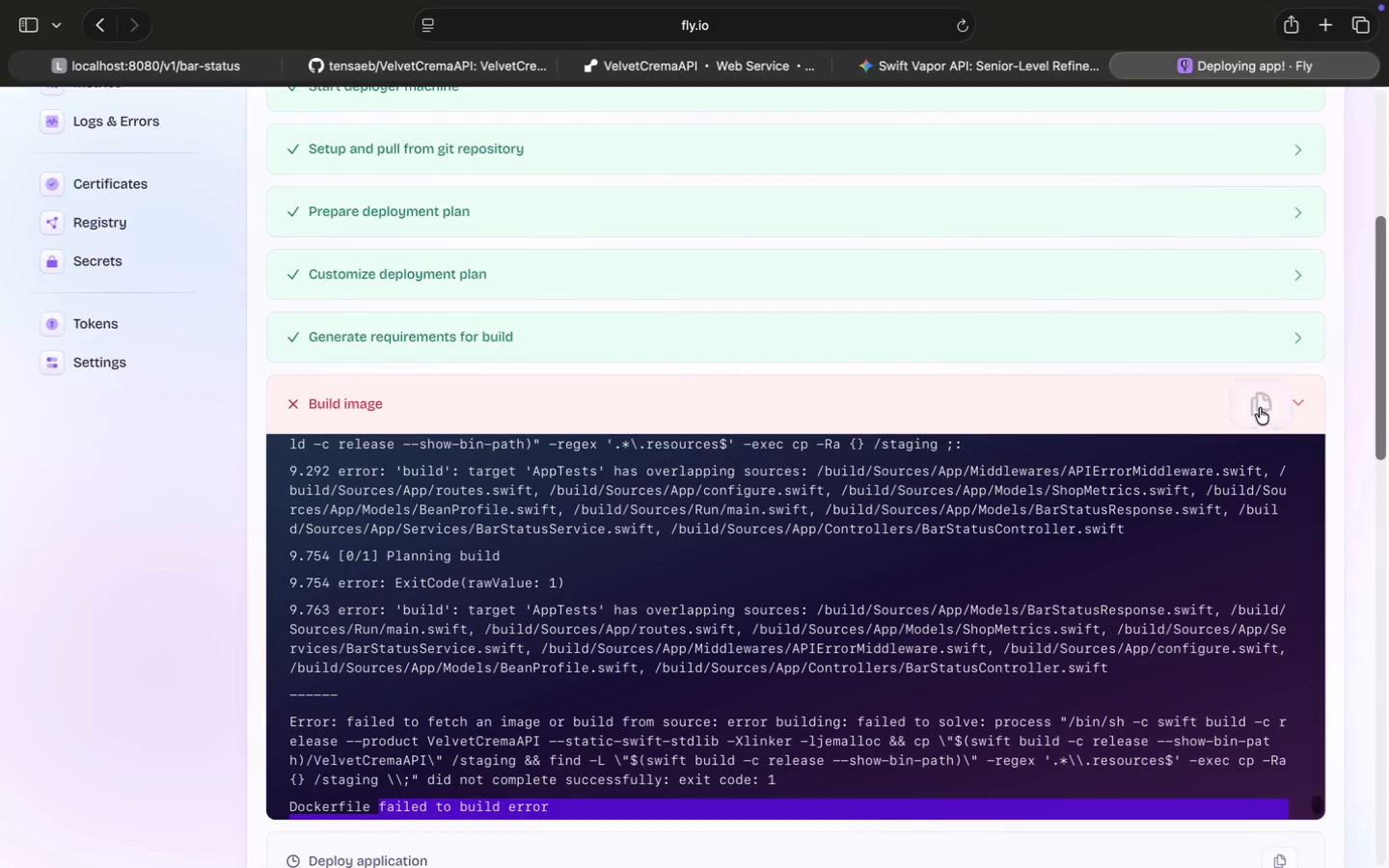 
scroll: coordinate [1260, 408], scroll_direction: down, amount: 4.0
 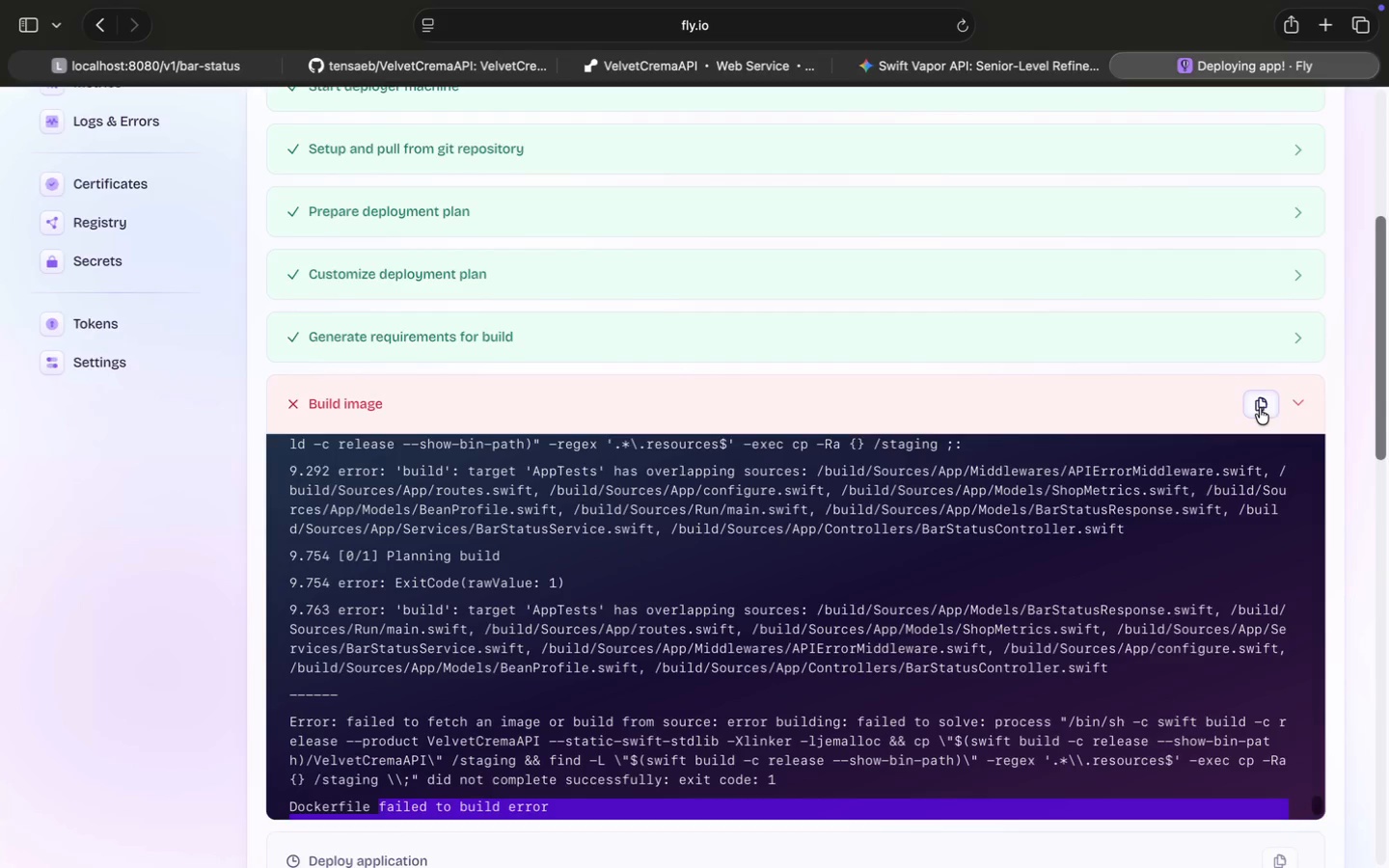 
left_click([1011, 69])
 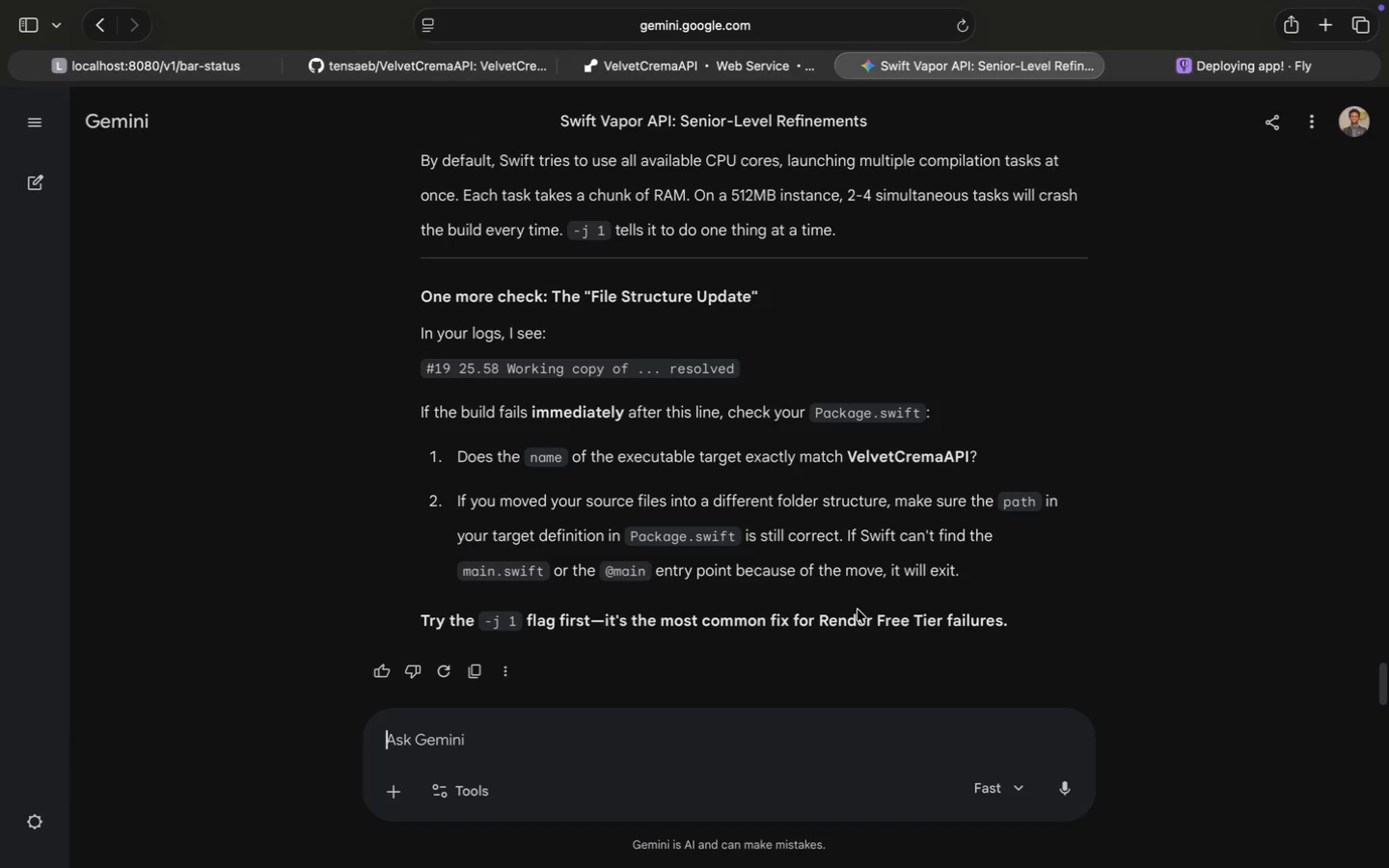 
key(Meta+V)
 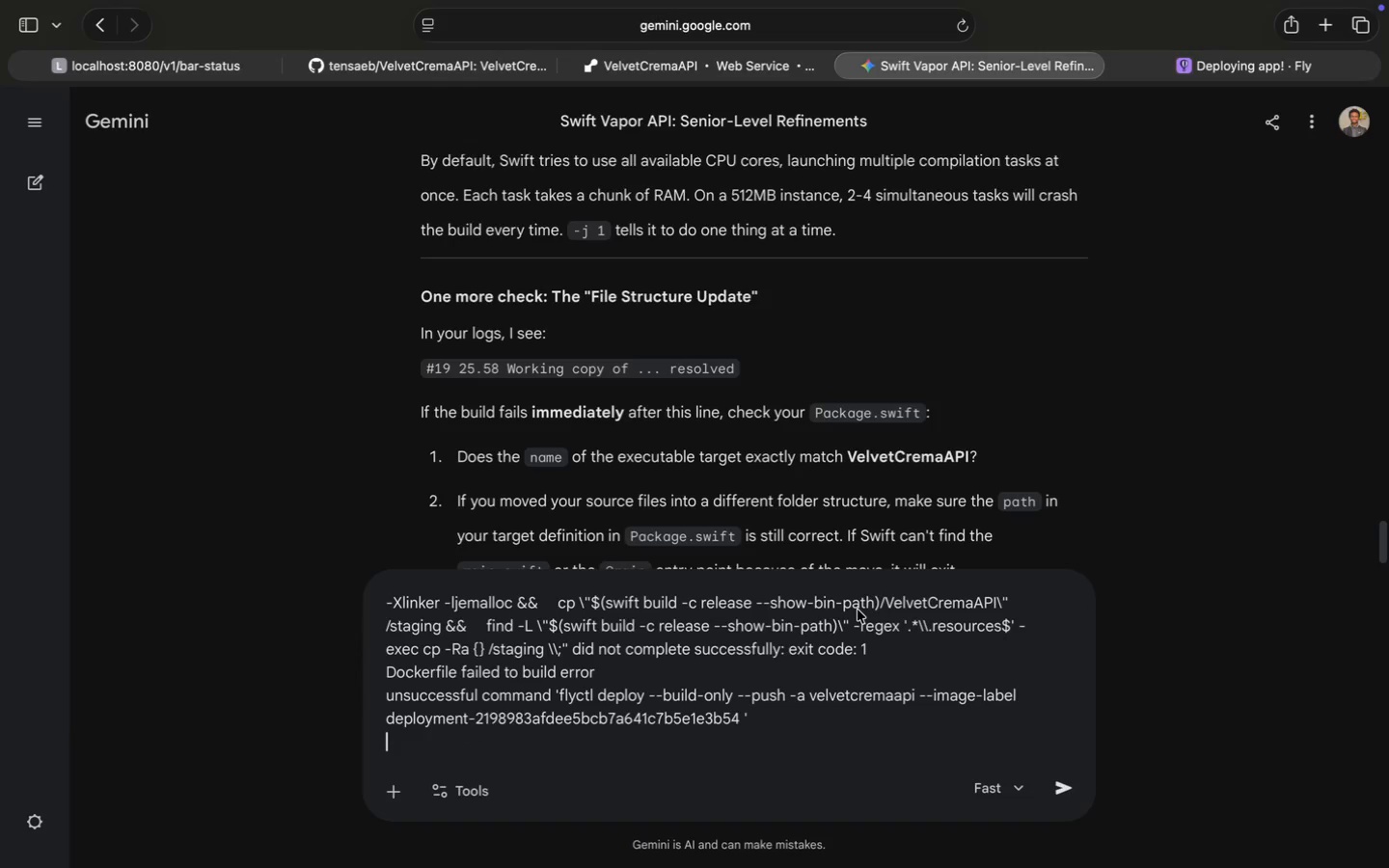 
key(Enter)
 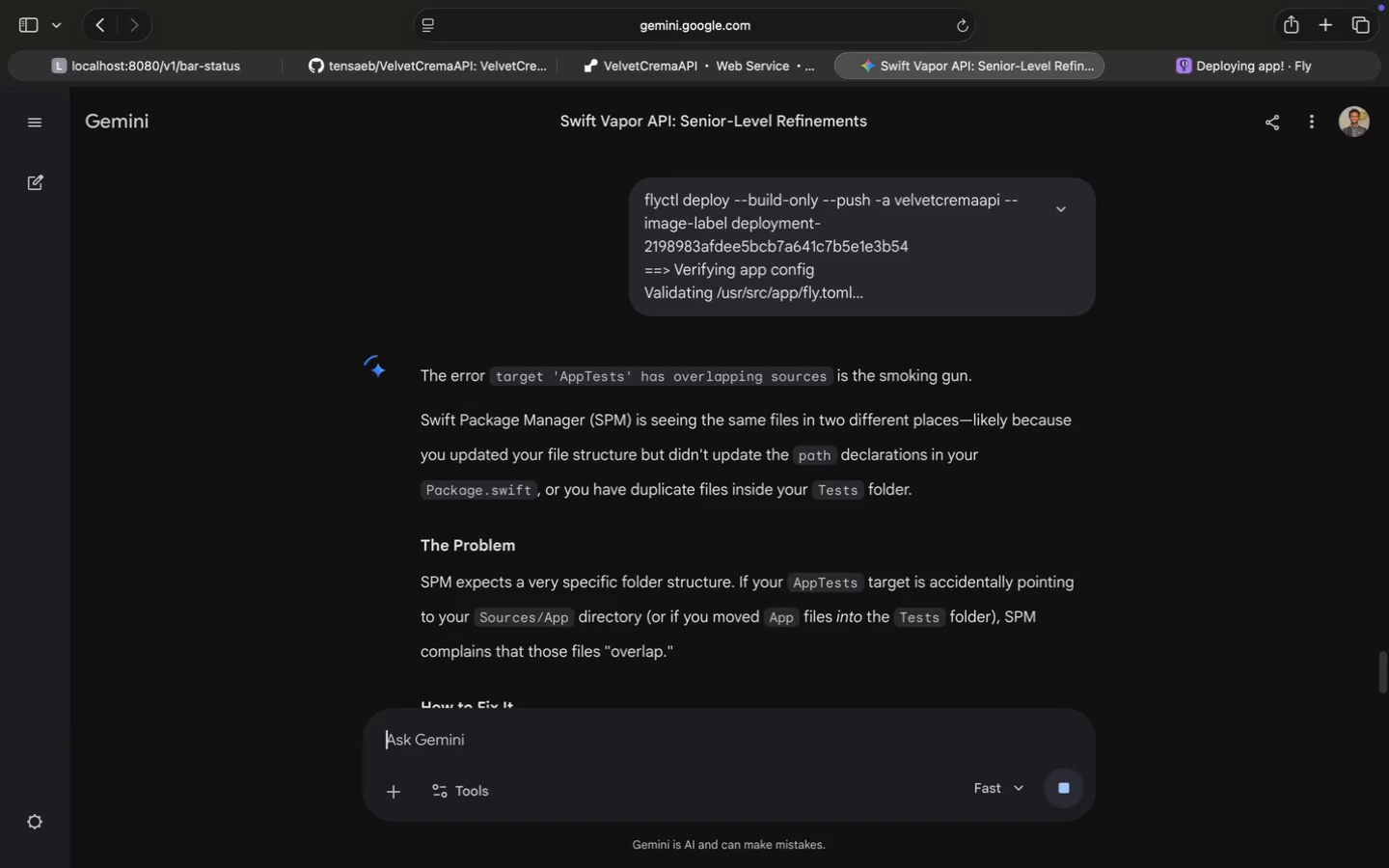 
wait(9.96)
 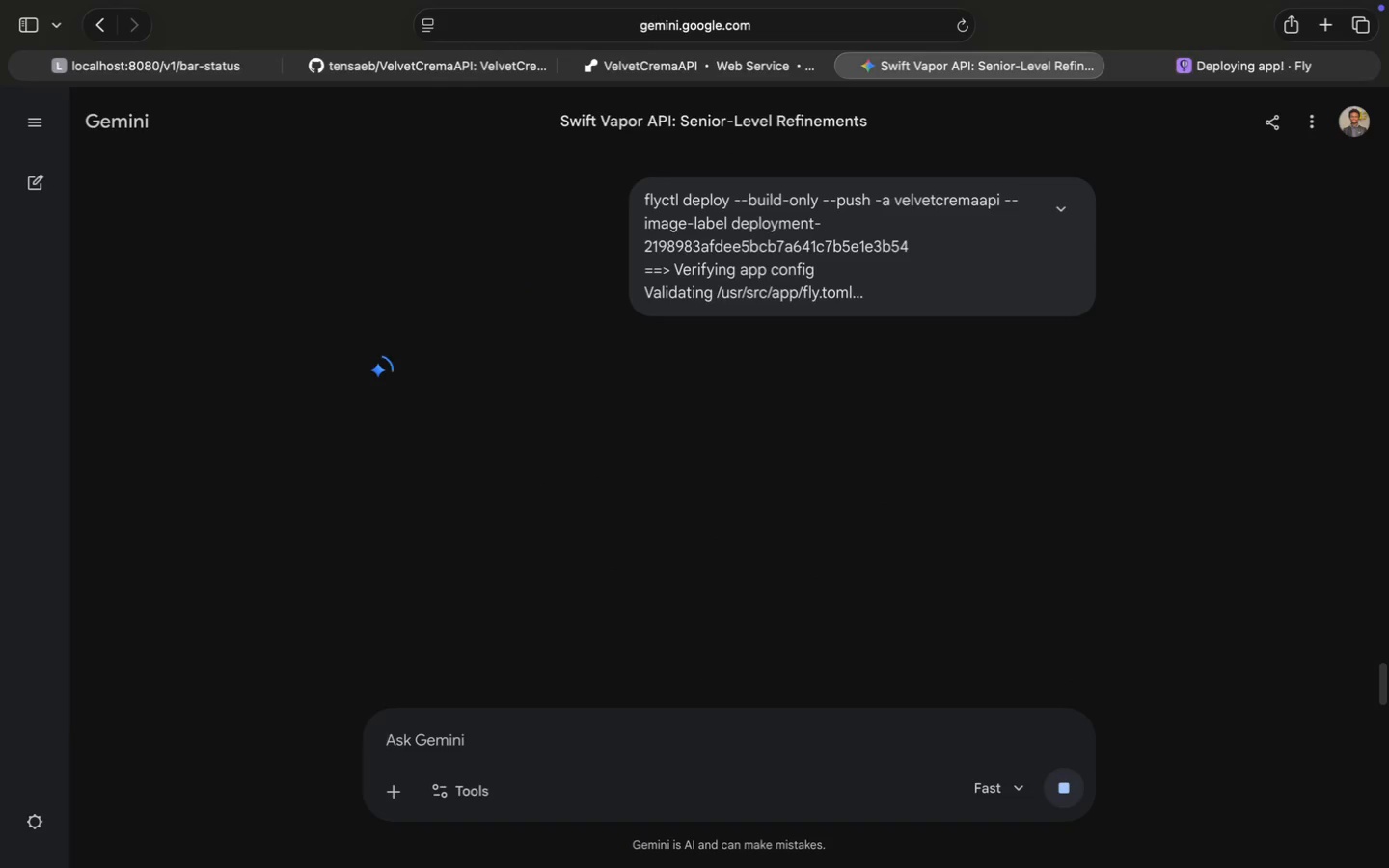 
scroll: coordinate [755, 555], scroll_direction: down, amount: 6.0
 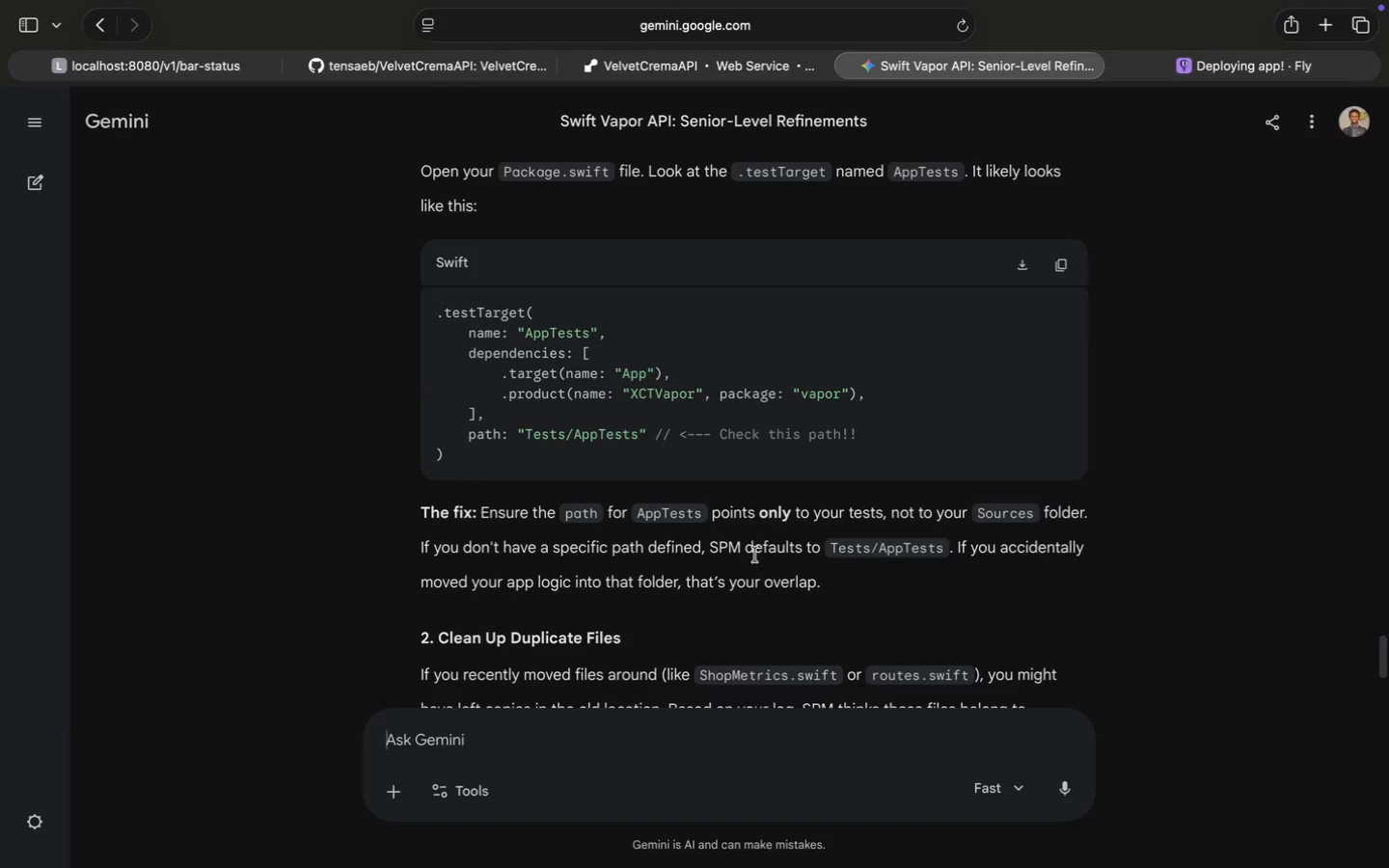 
wait(9.51)
 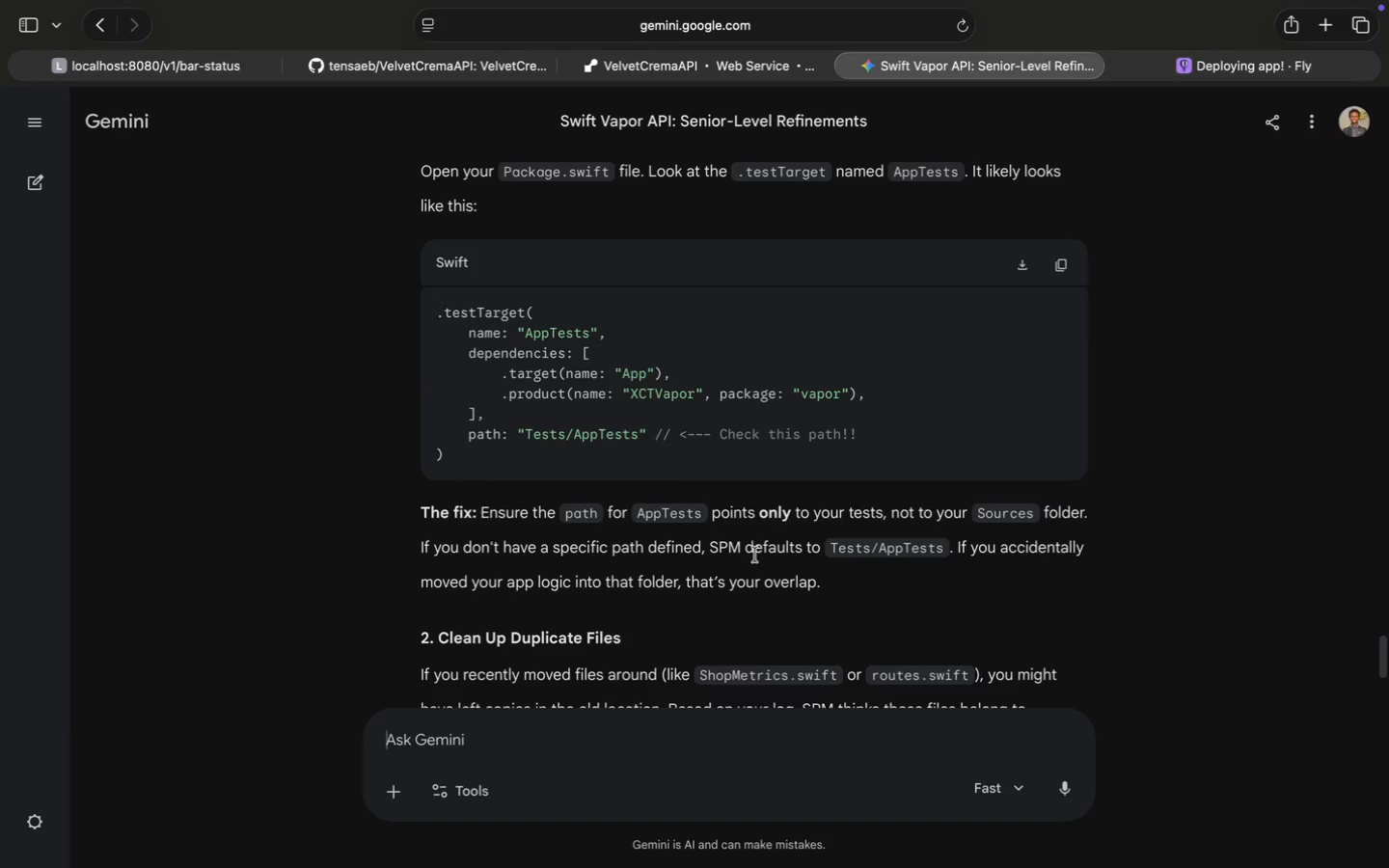 
left_click([106, 140])
 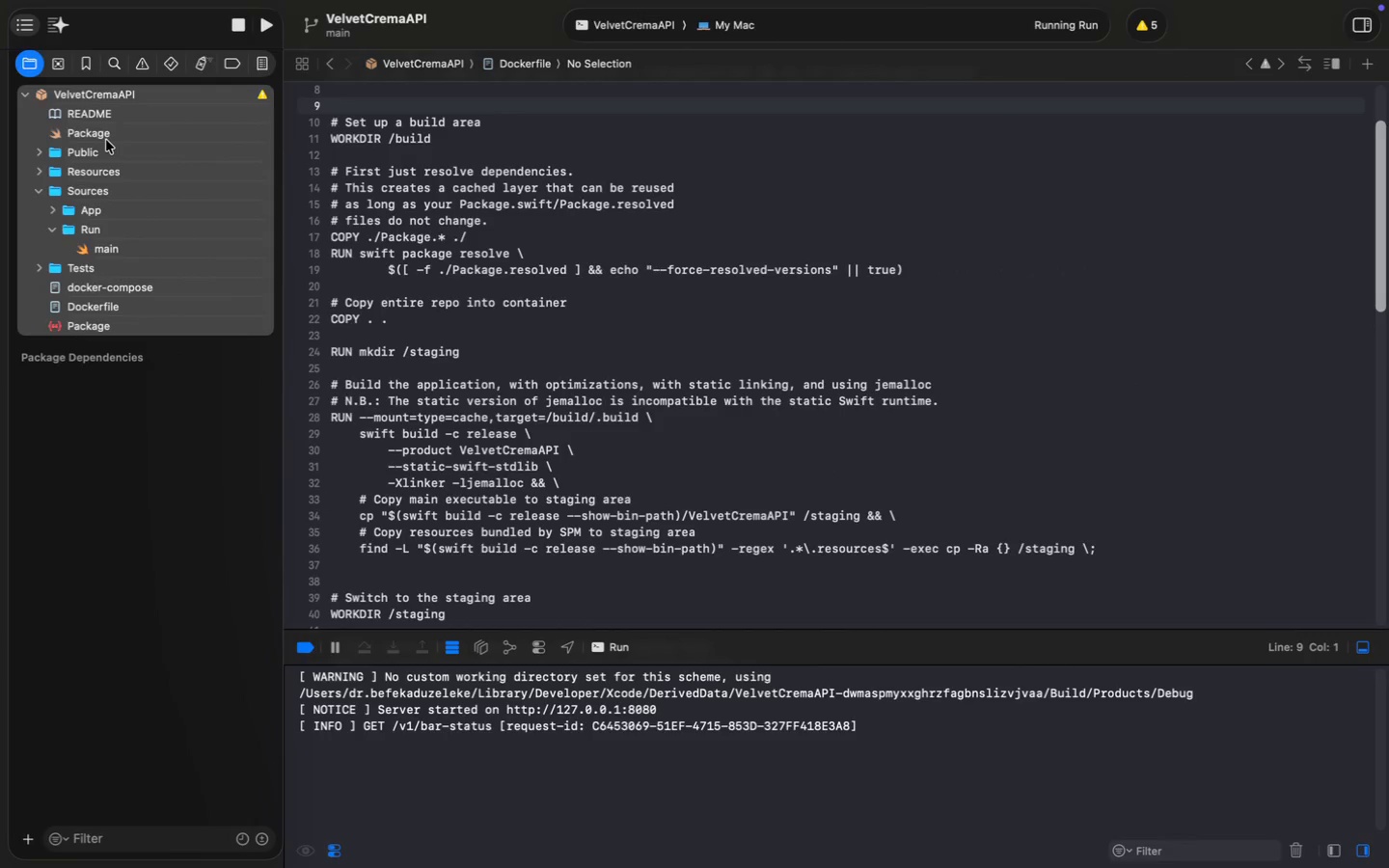 
left_click([105, 136])
 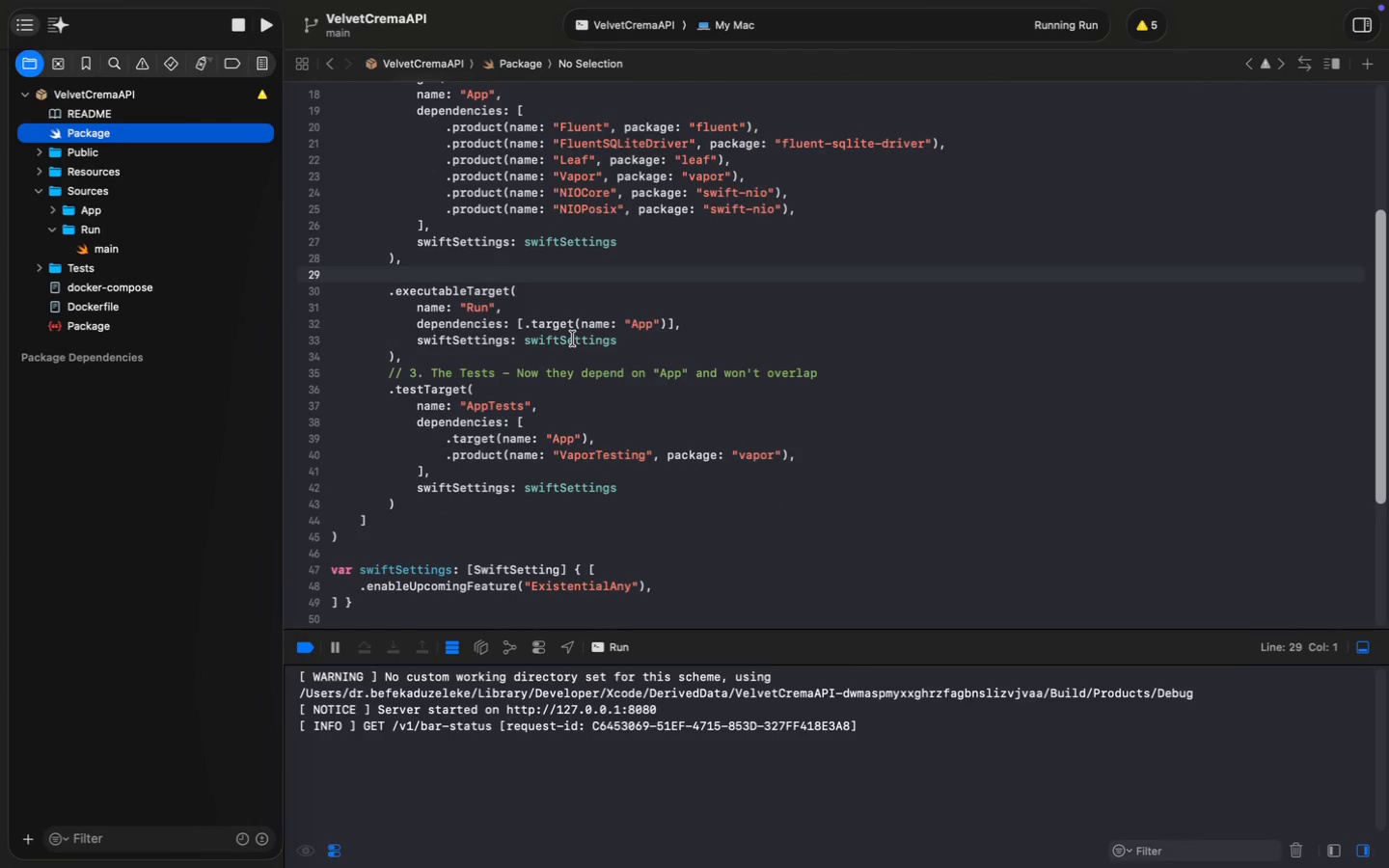 
scroll: coordinate [573, 339], scroll_direction: down, amount: 3.0
 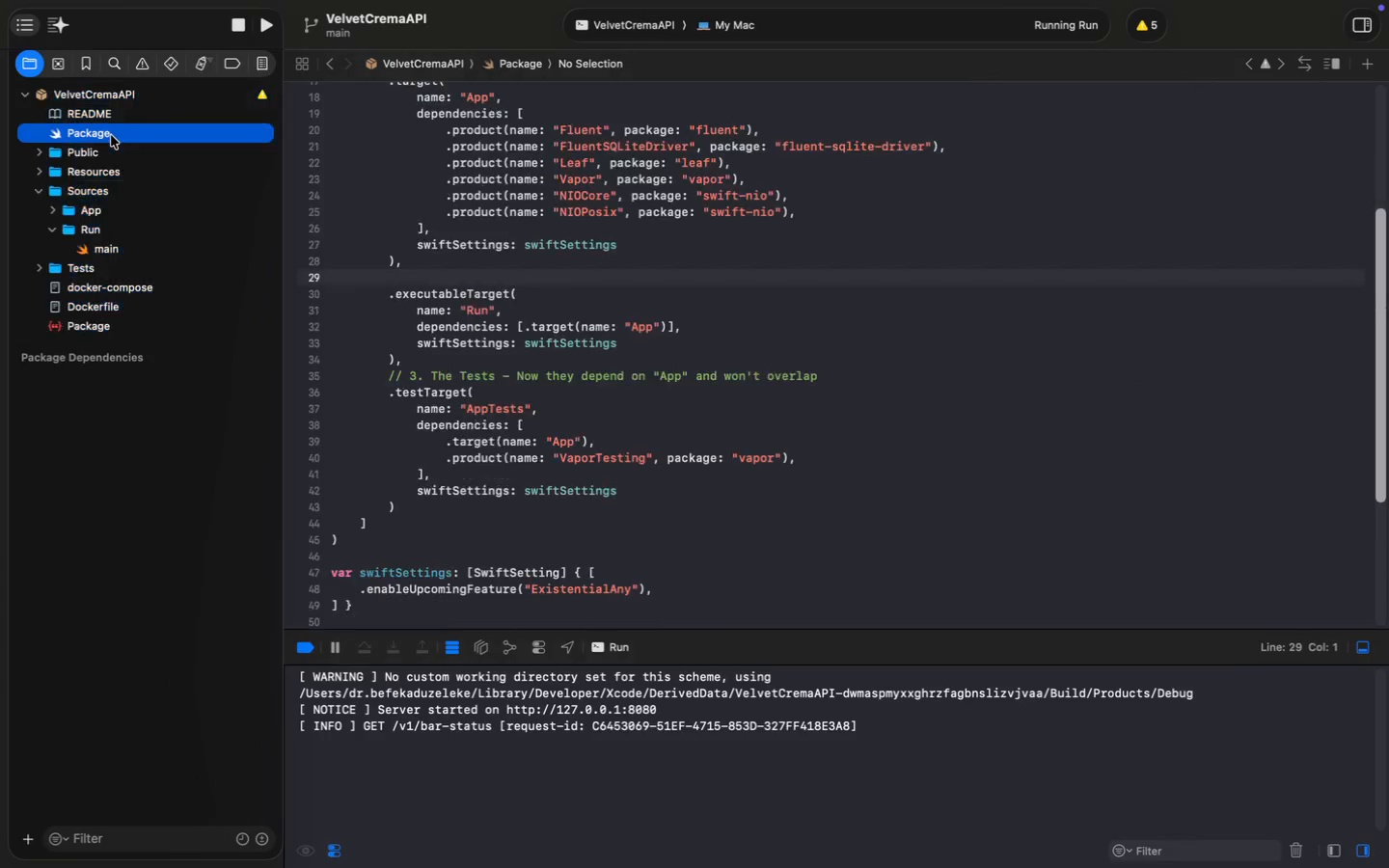 
wait(11.19)
 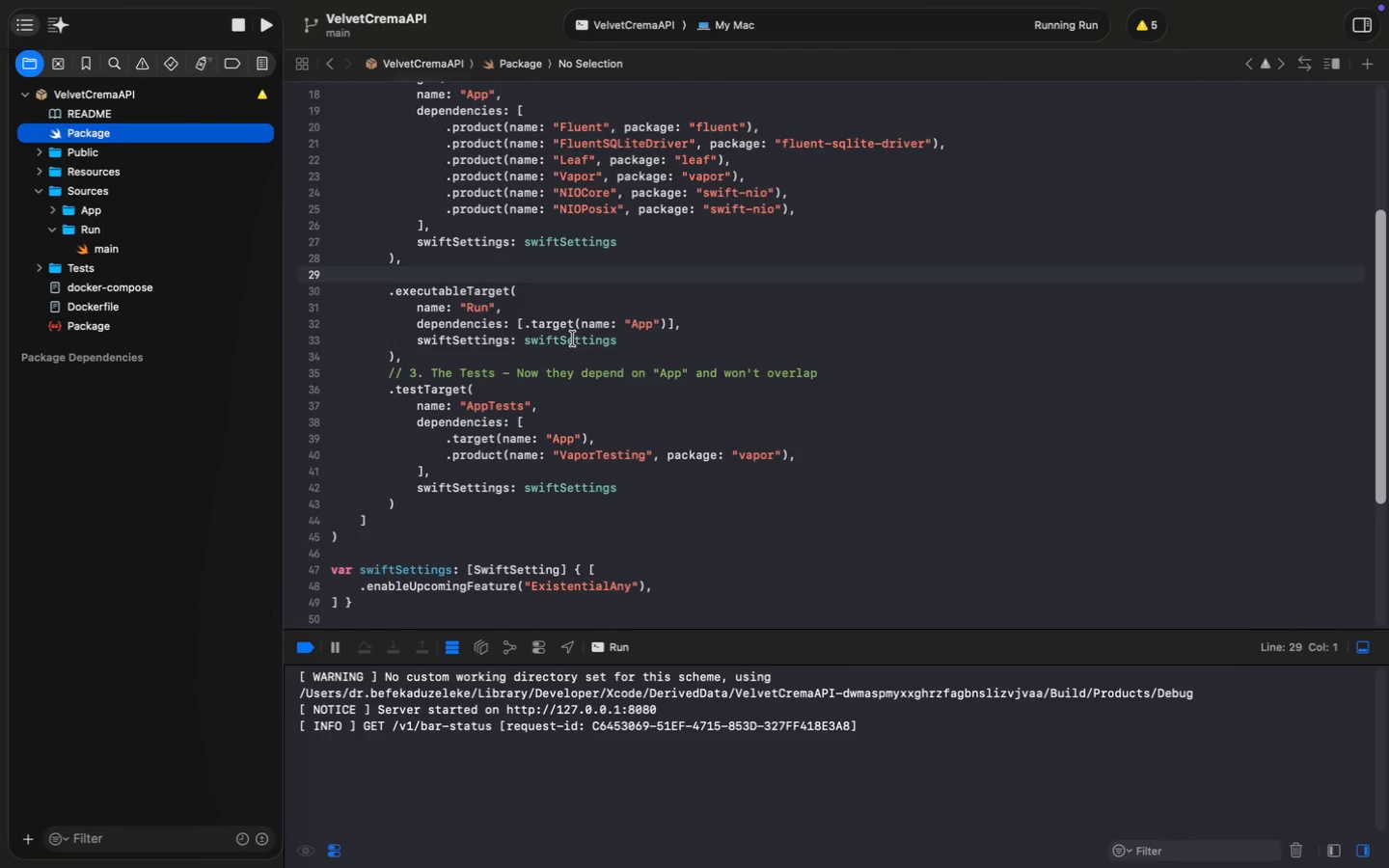 
scroll: coordinate [686, 537], scroll_direction: down, amount: 16.0
 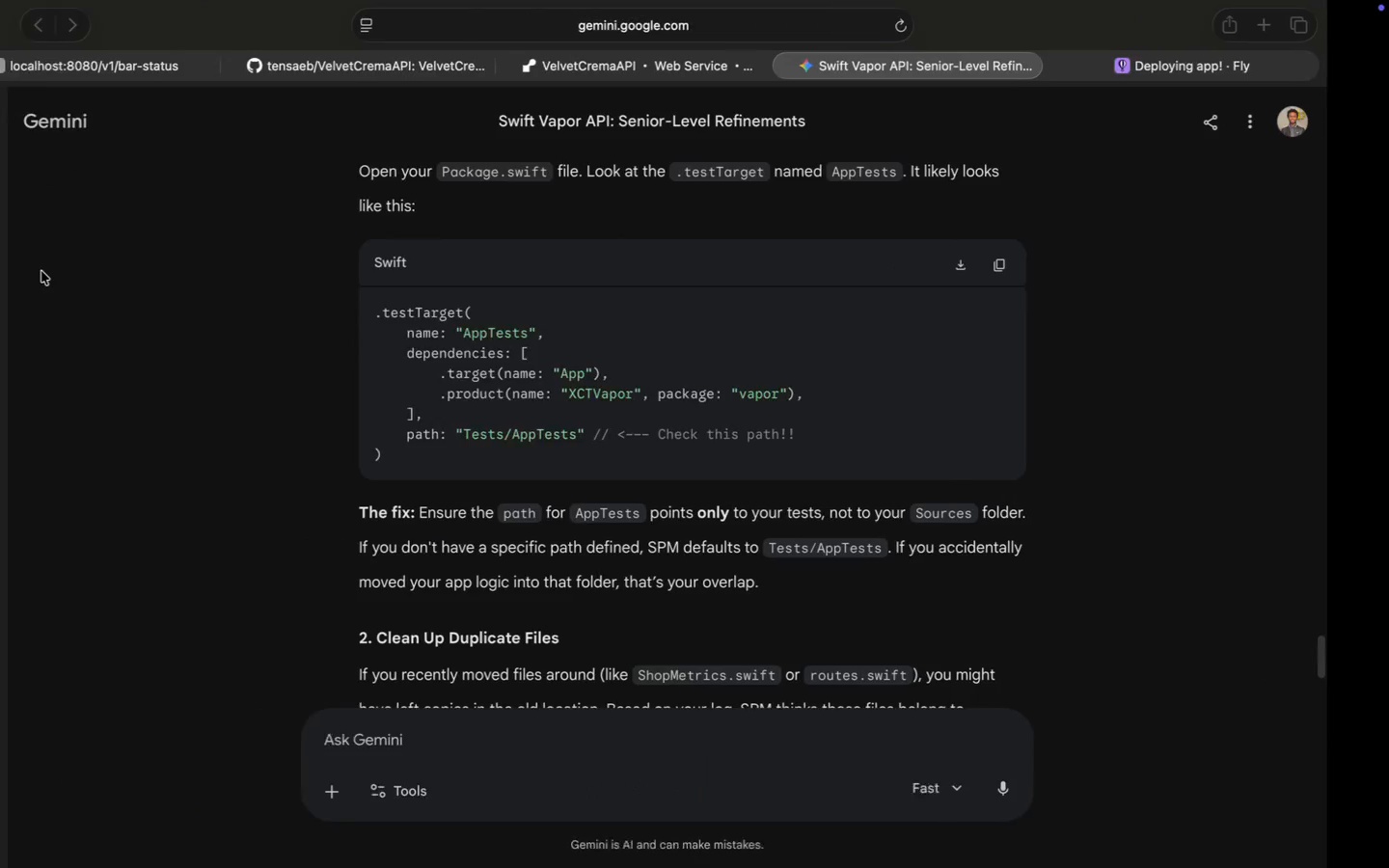 
scroll: coordinate [686, 537], scroll_direction: up, amount: 1.0
 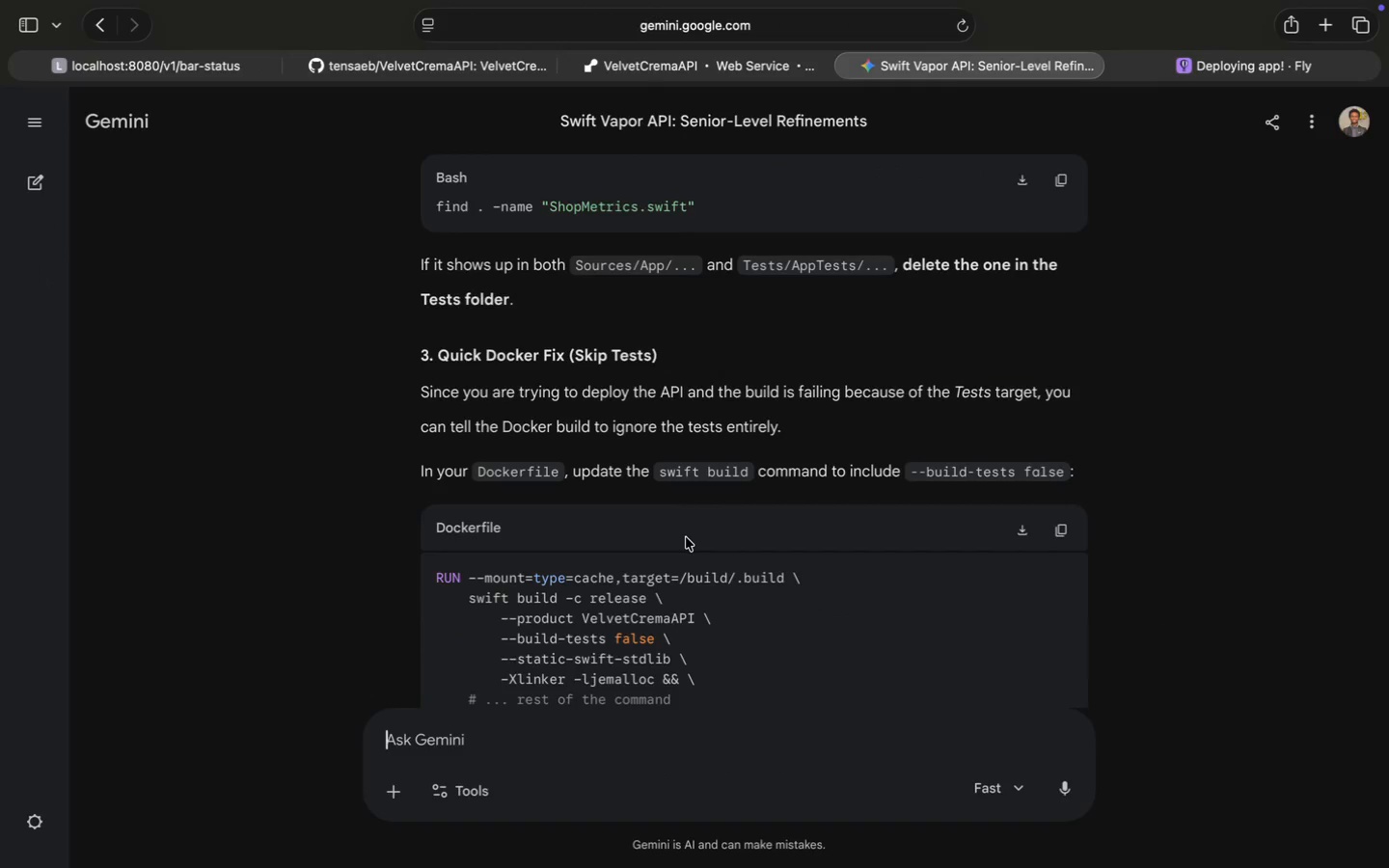 
scroll: coordinate [686, 537], scroll_direction: down, amount: 4.0
 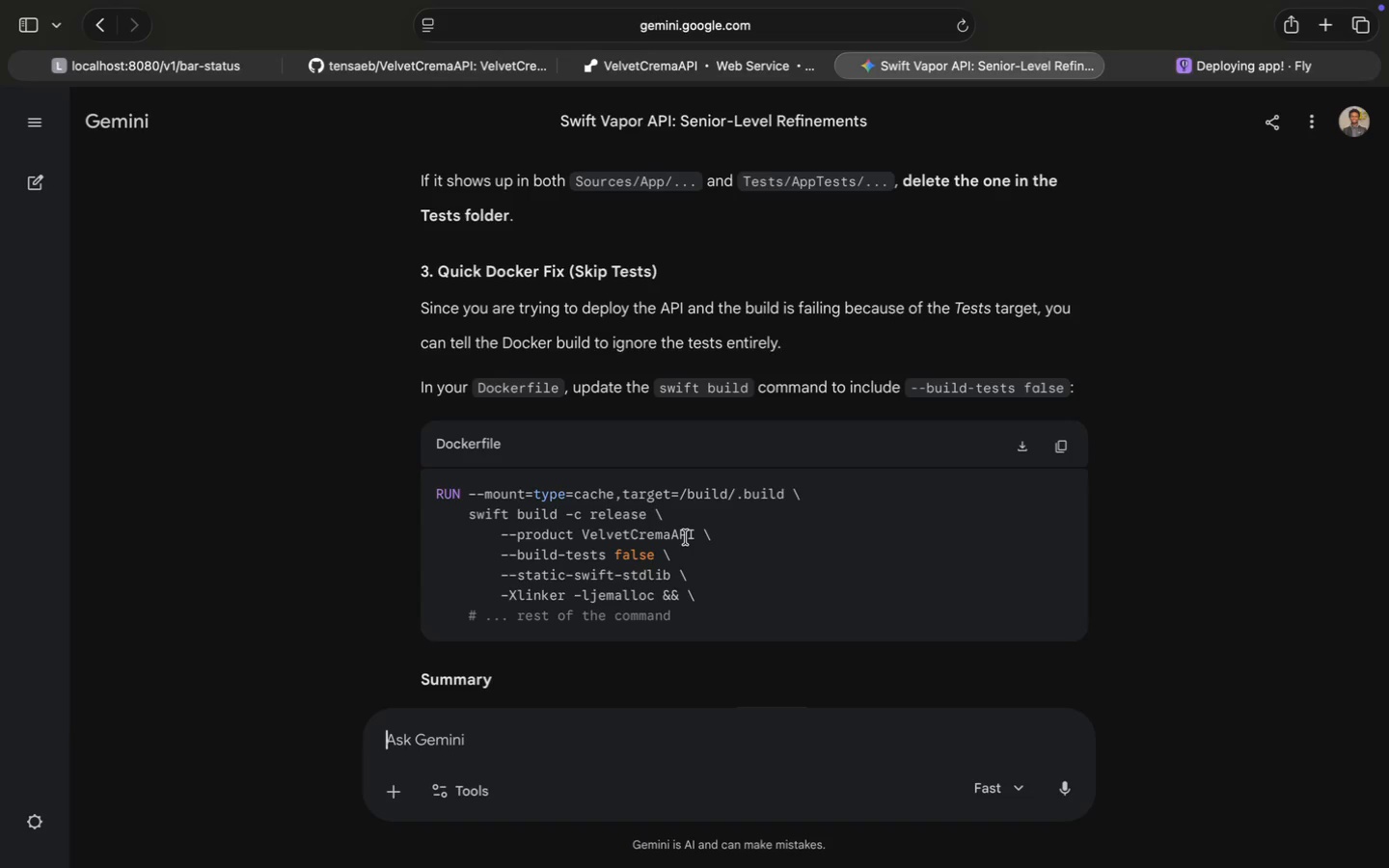 
wait(5.82)
 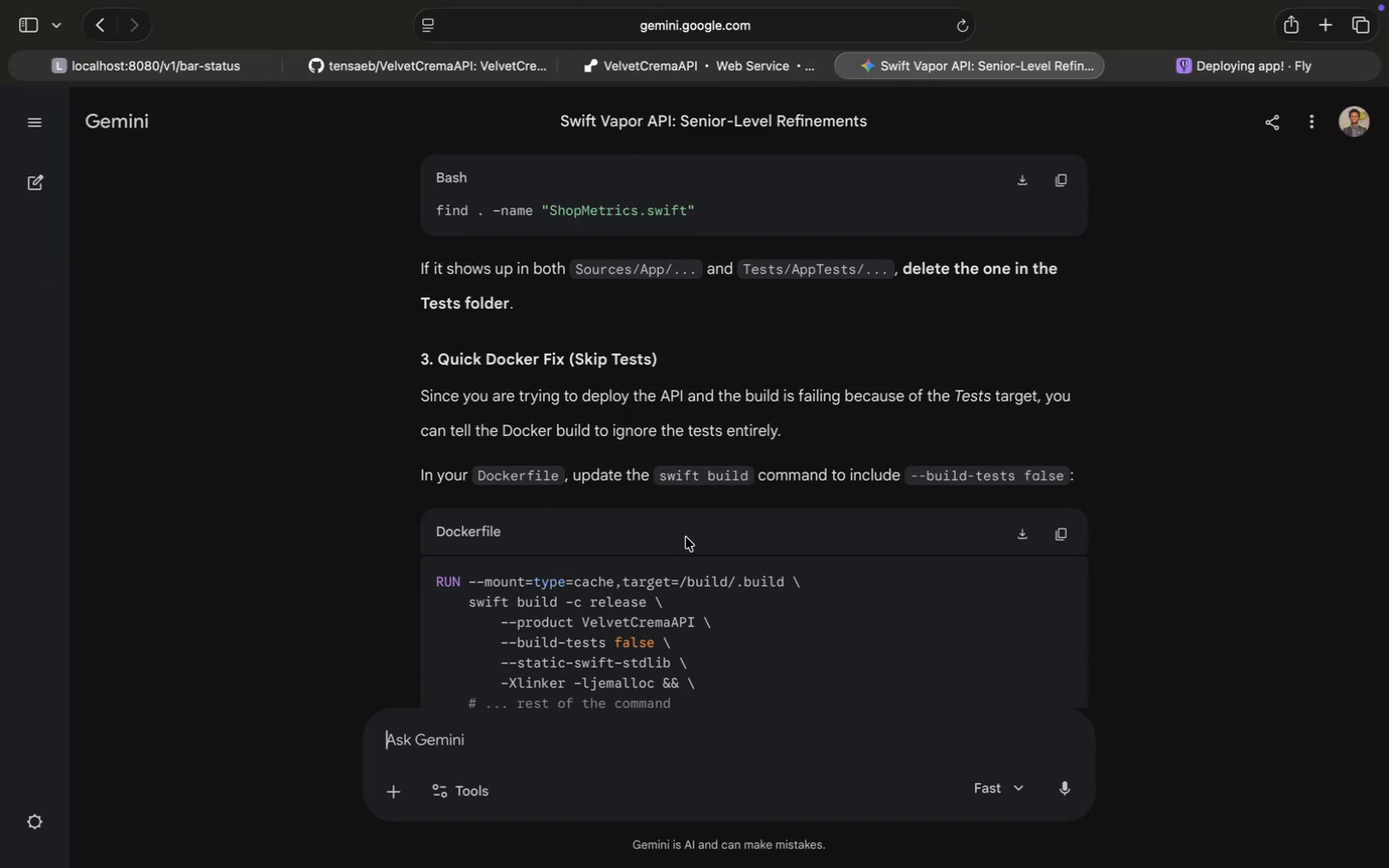 
scroll: coordinate [686, 537], scroll_direction: down, amount: 17.0
 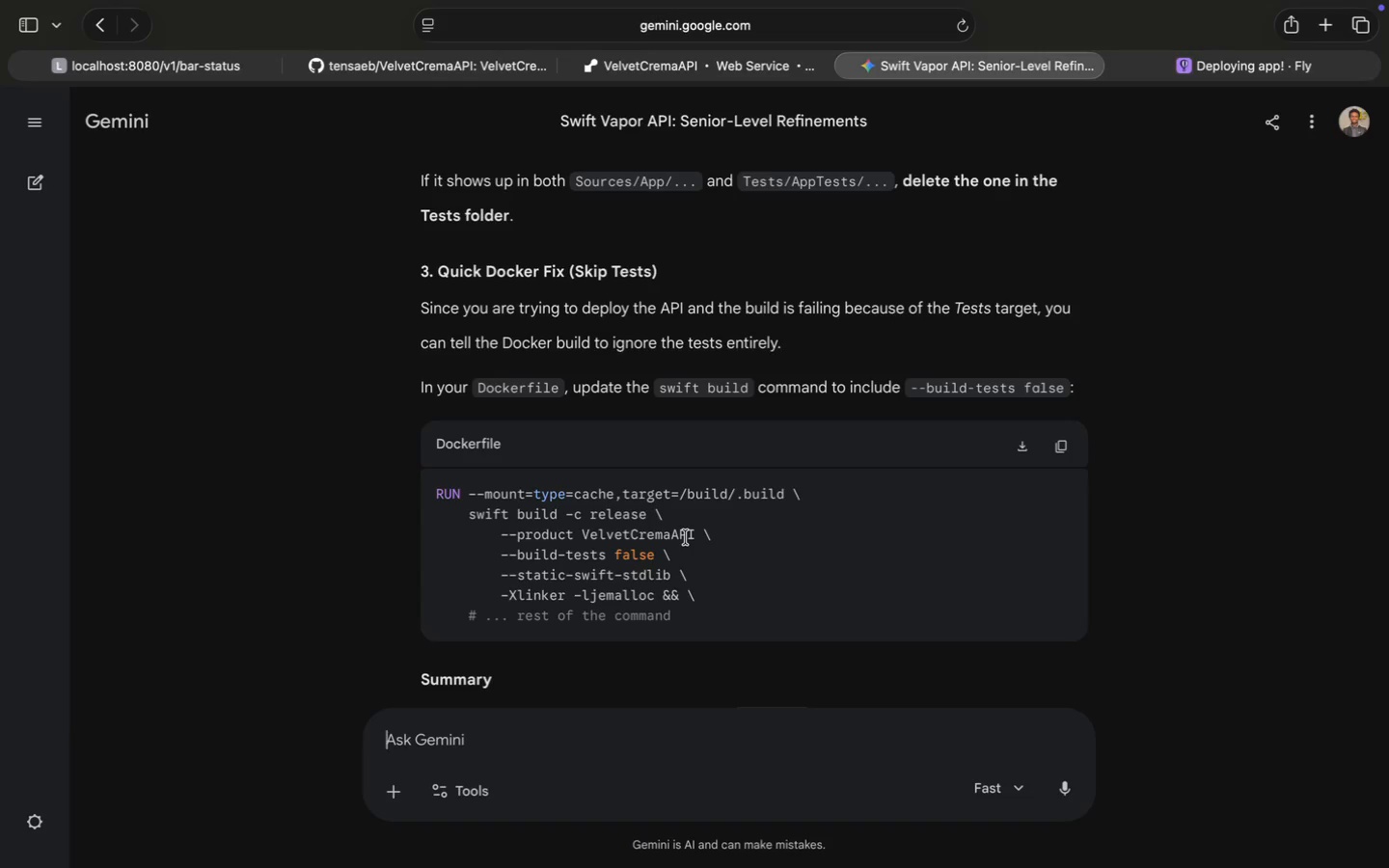 
scroll: coordinate [686, 537], scroll_direction: up, amount: 30.0
 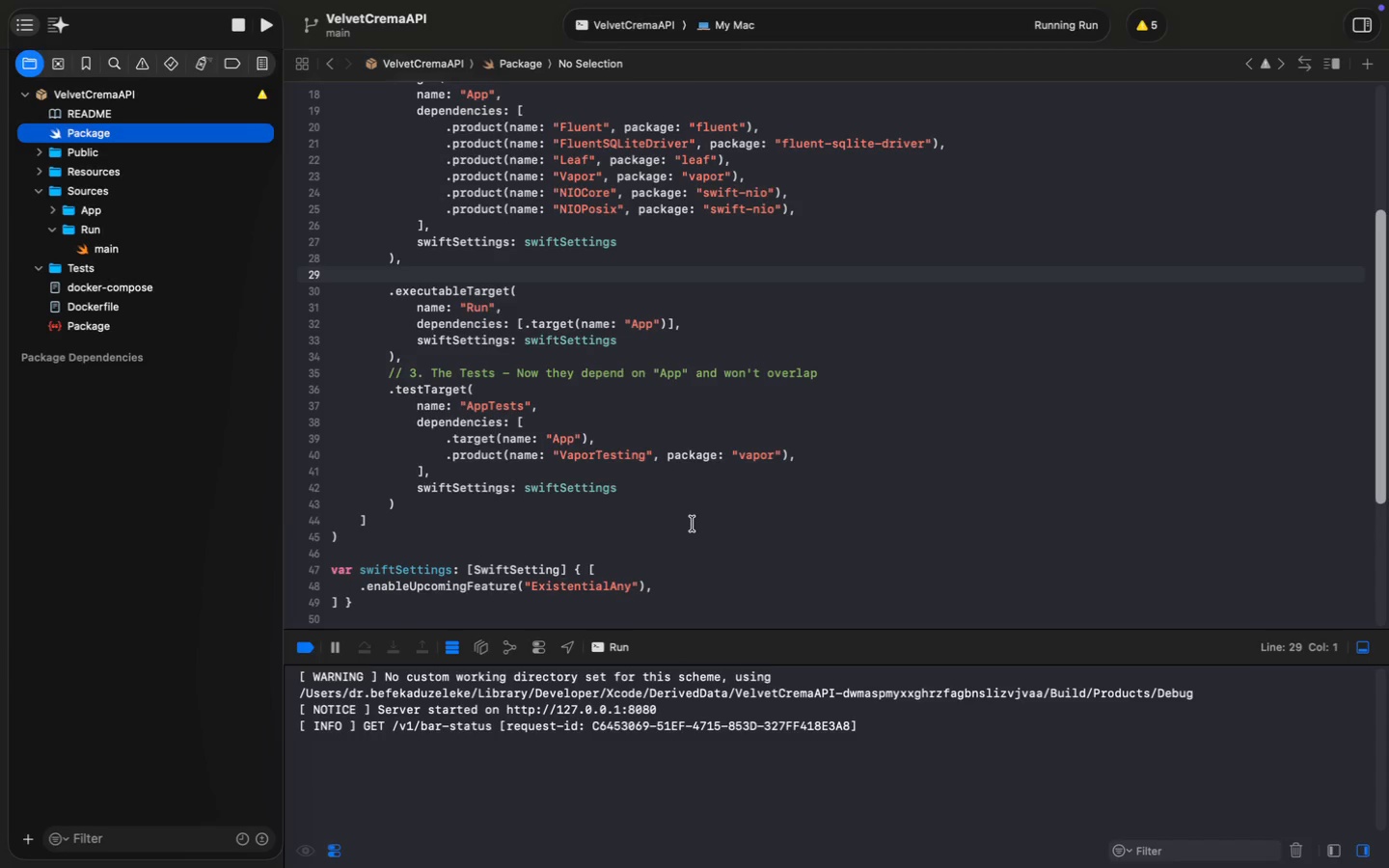 
wait(28.6)
 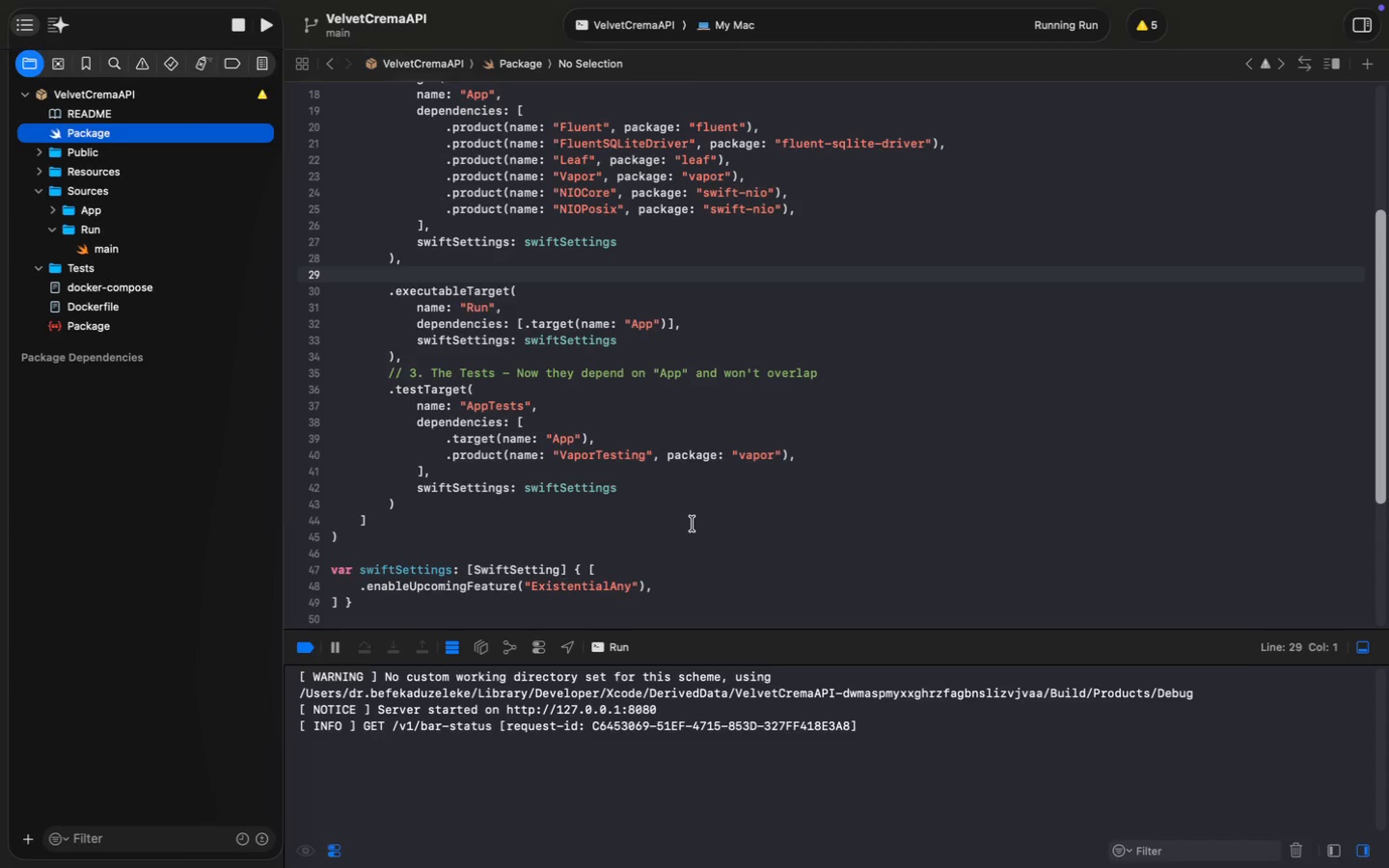 
mouse_move([1145, 830])
 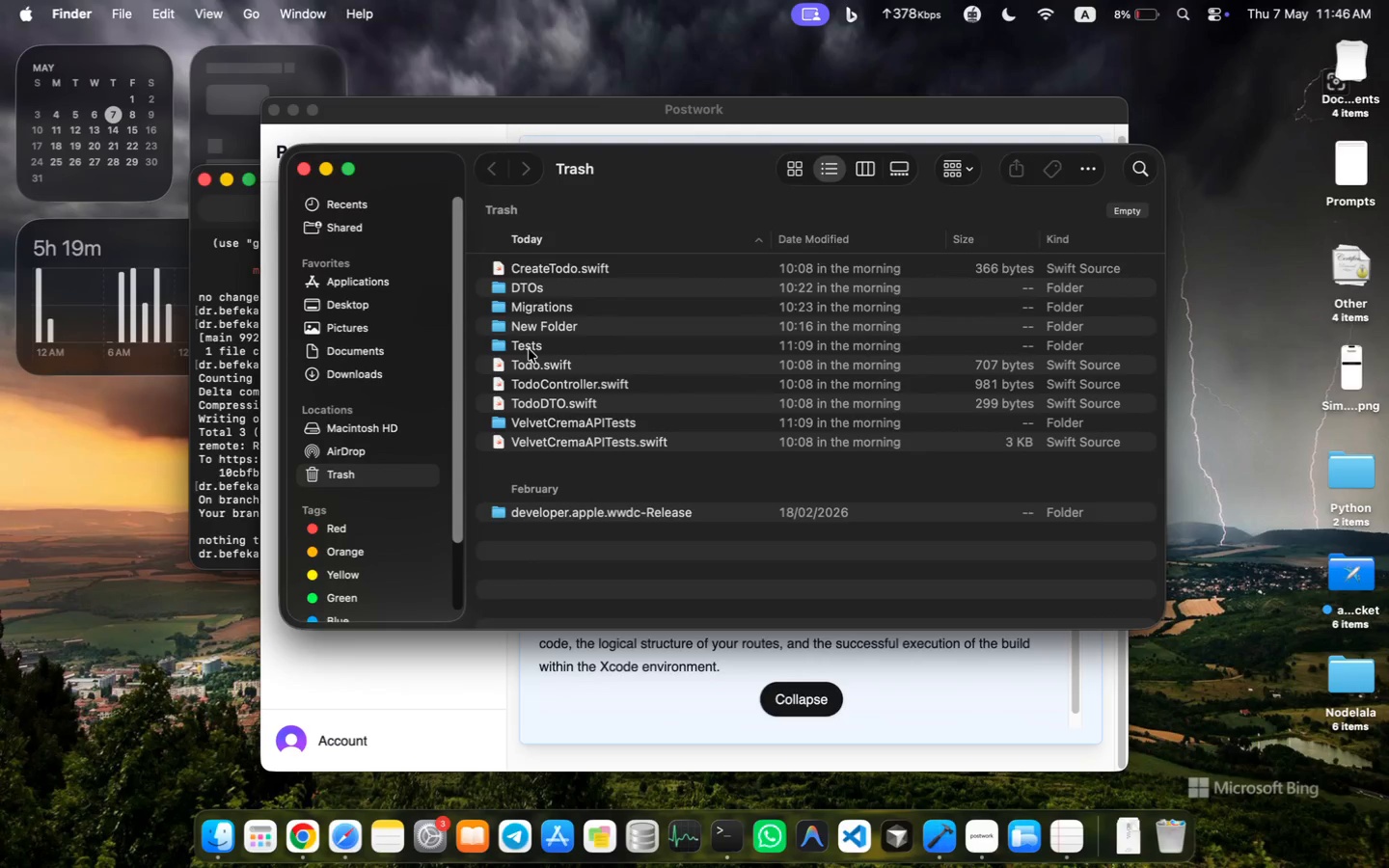 
left_click([529, 348])
 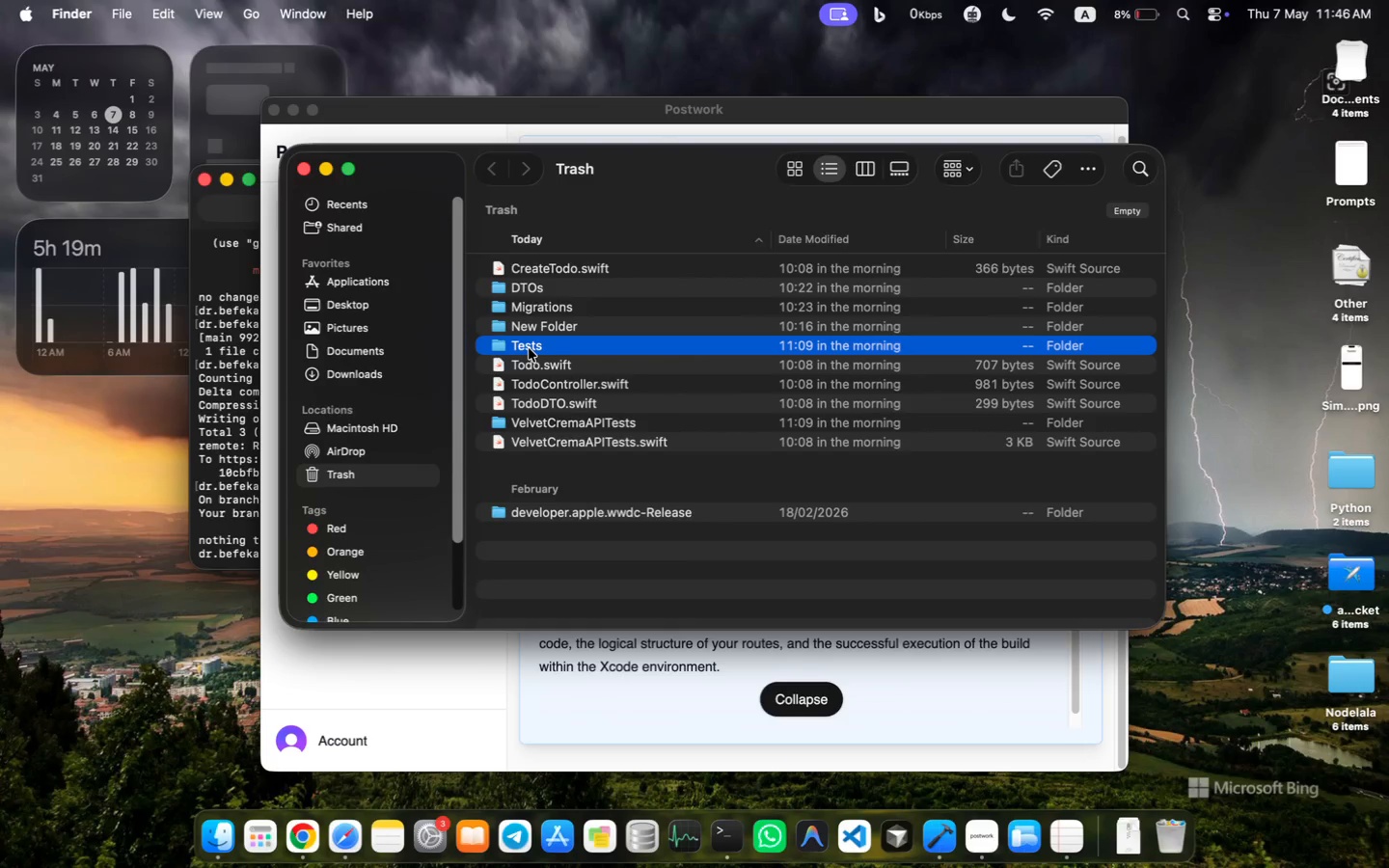 
double_click([529, 348])
 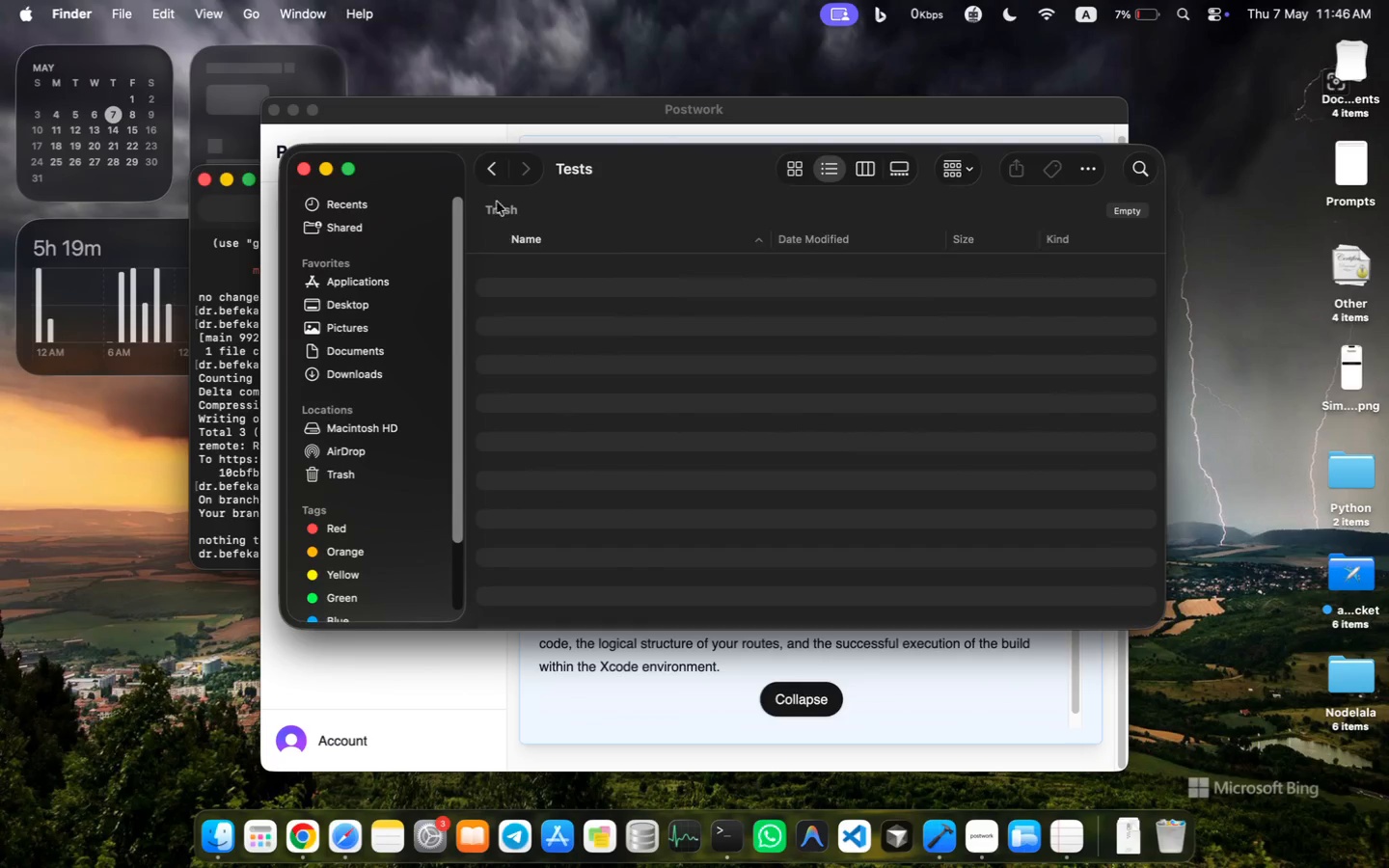 
left_click([494, 177])
 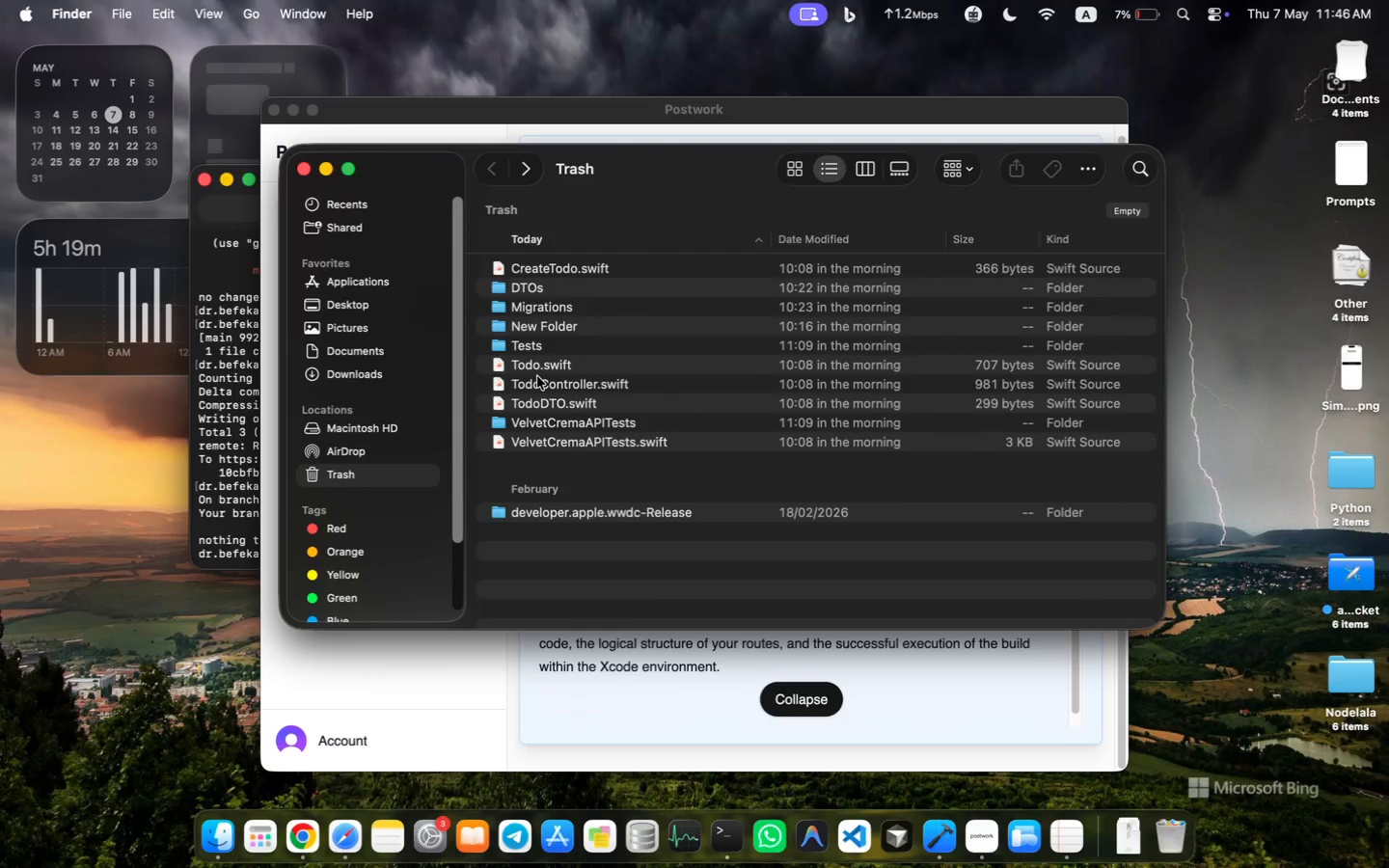 
left_click([548, 348])
 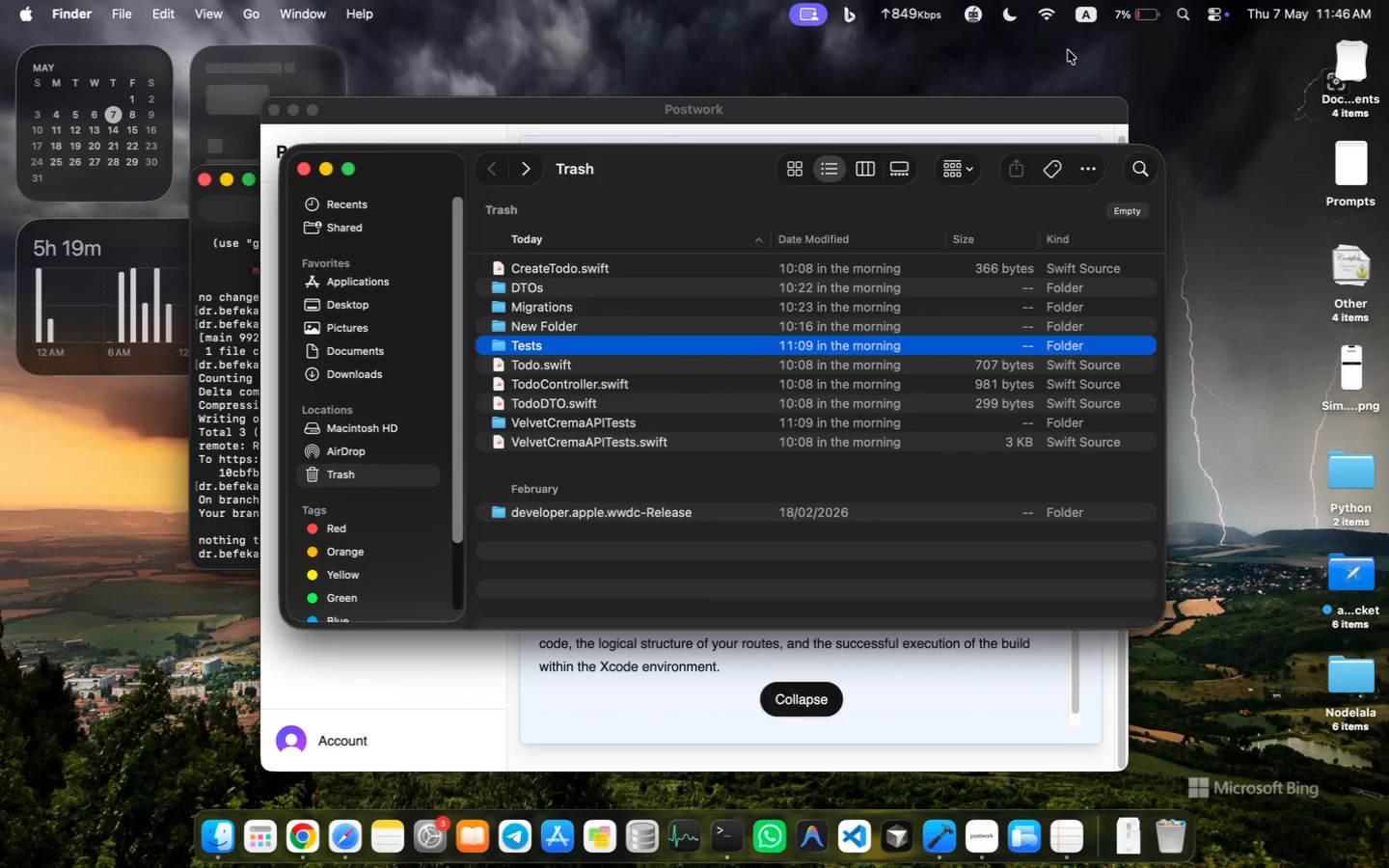 
wait(5.09)
 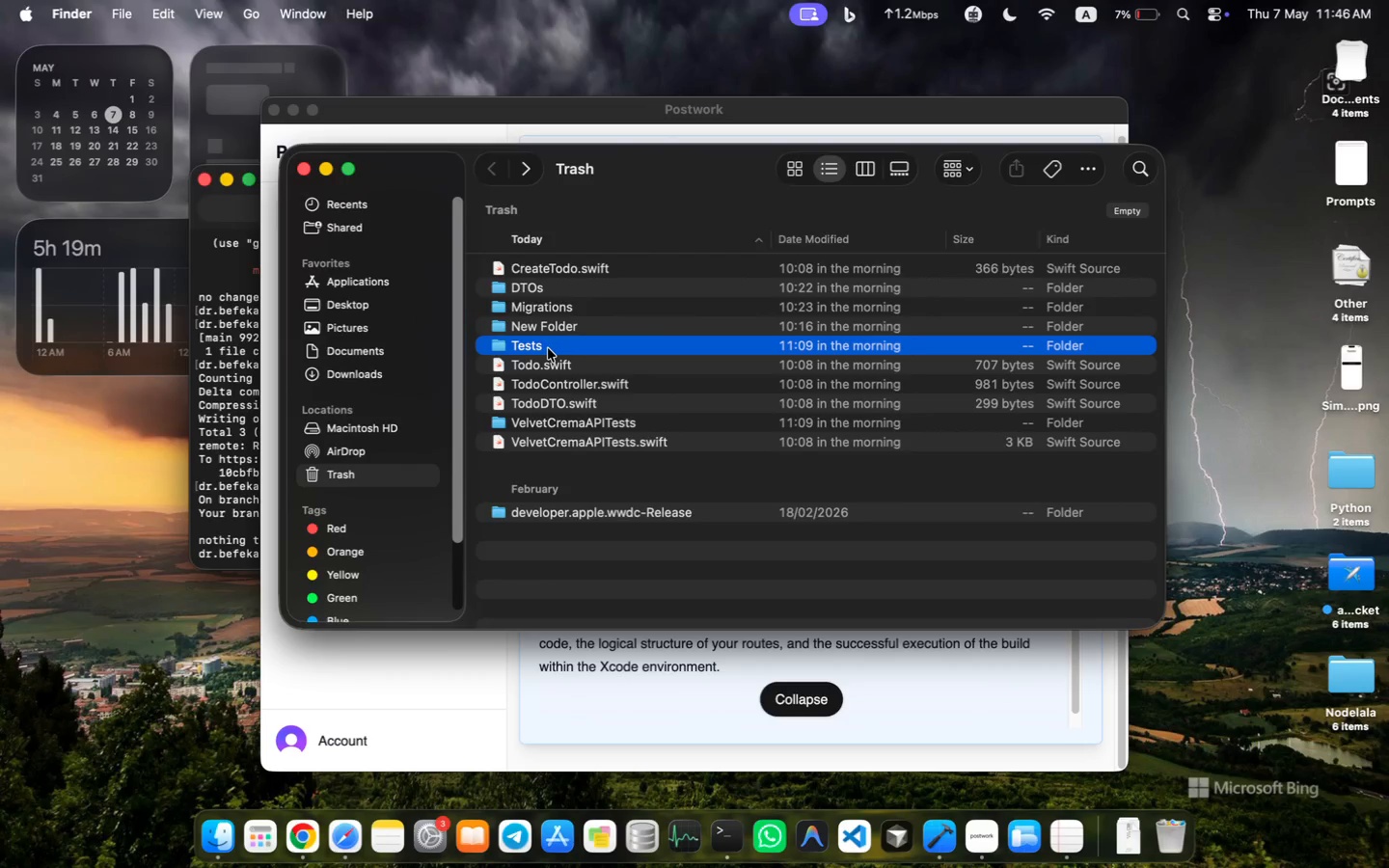 
right_click([523, 346])
 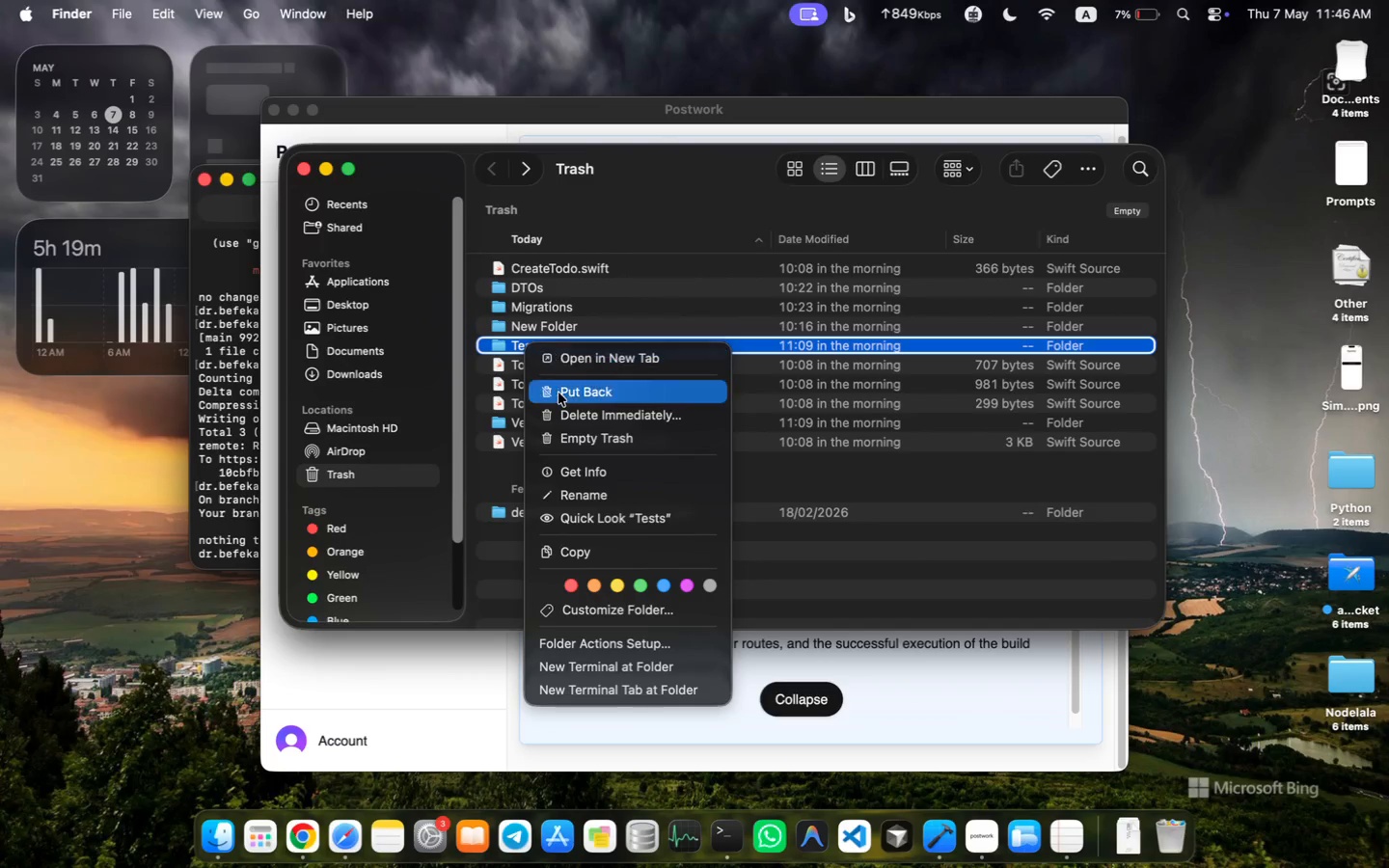 
left_click([558, 393])
 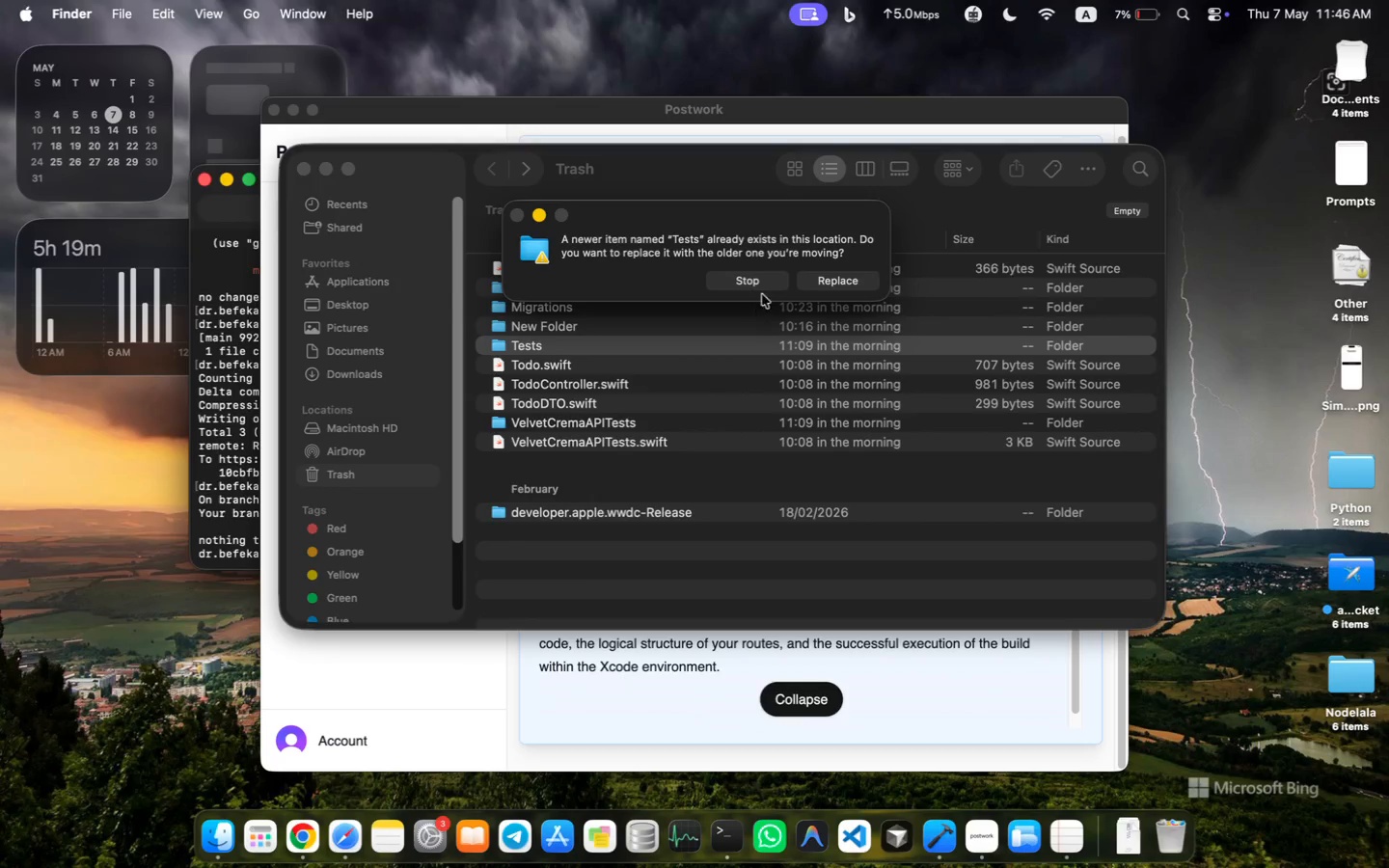 
left_click([832, 274])
 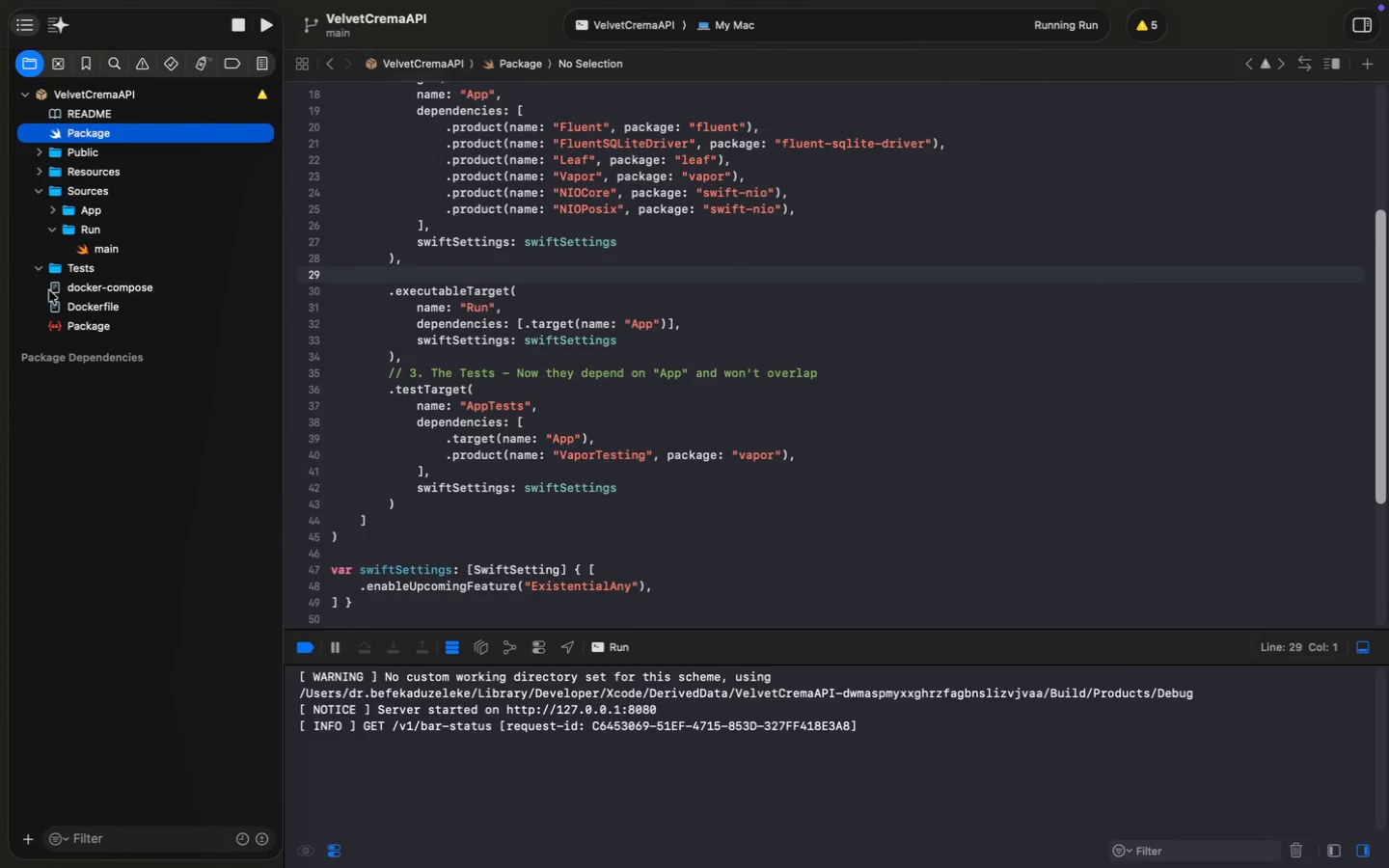 
double_click([38, 272])
 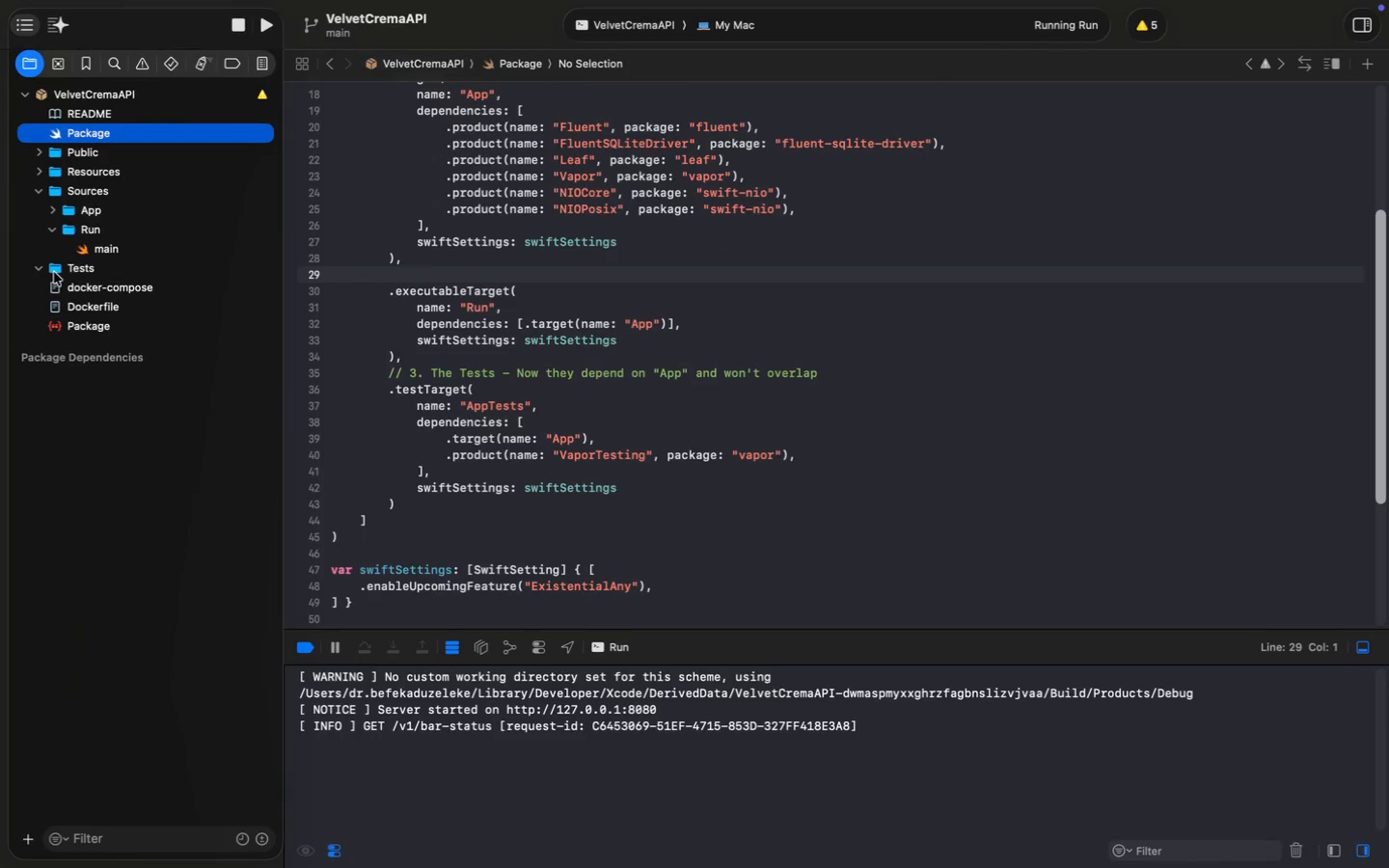 
left_click([55, 272])
 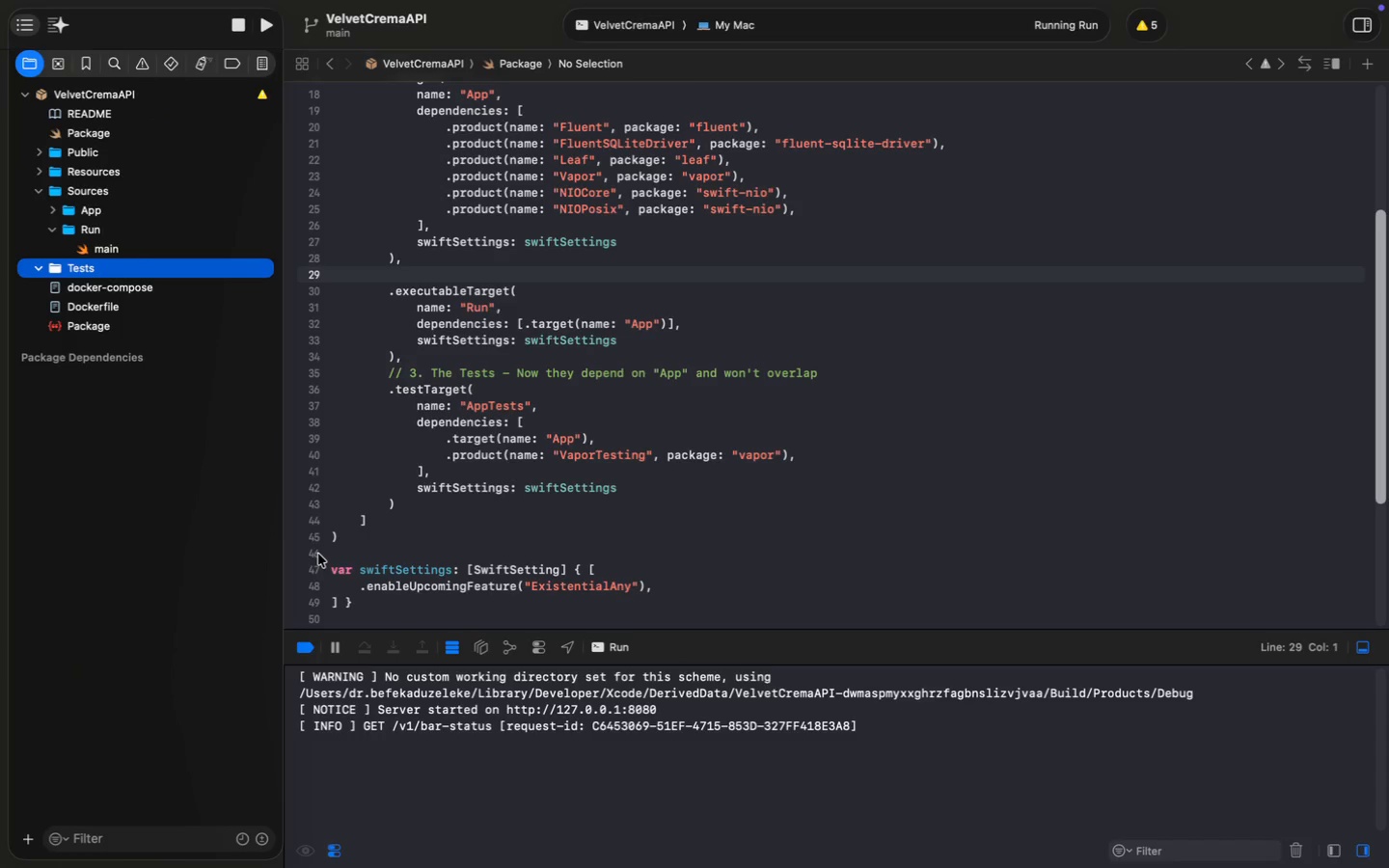 
wait(11.86)
 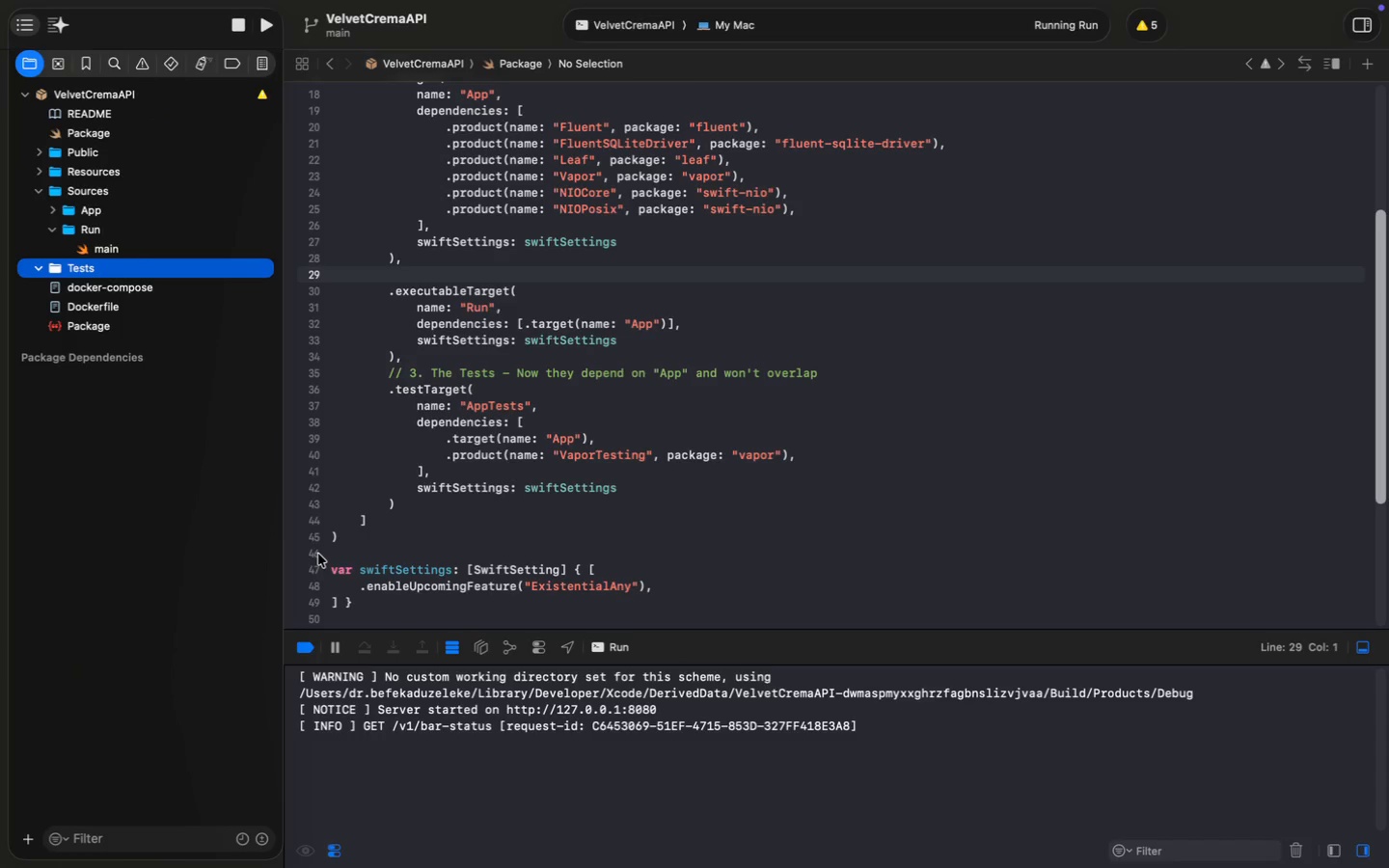 
type(but i dont have a file in Tests folder)
 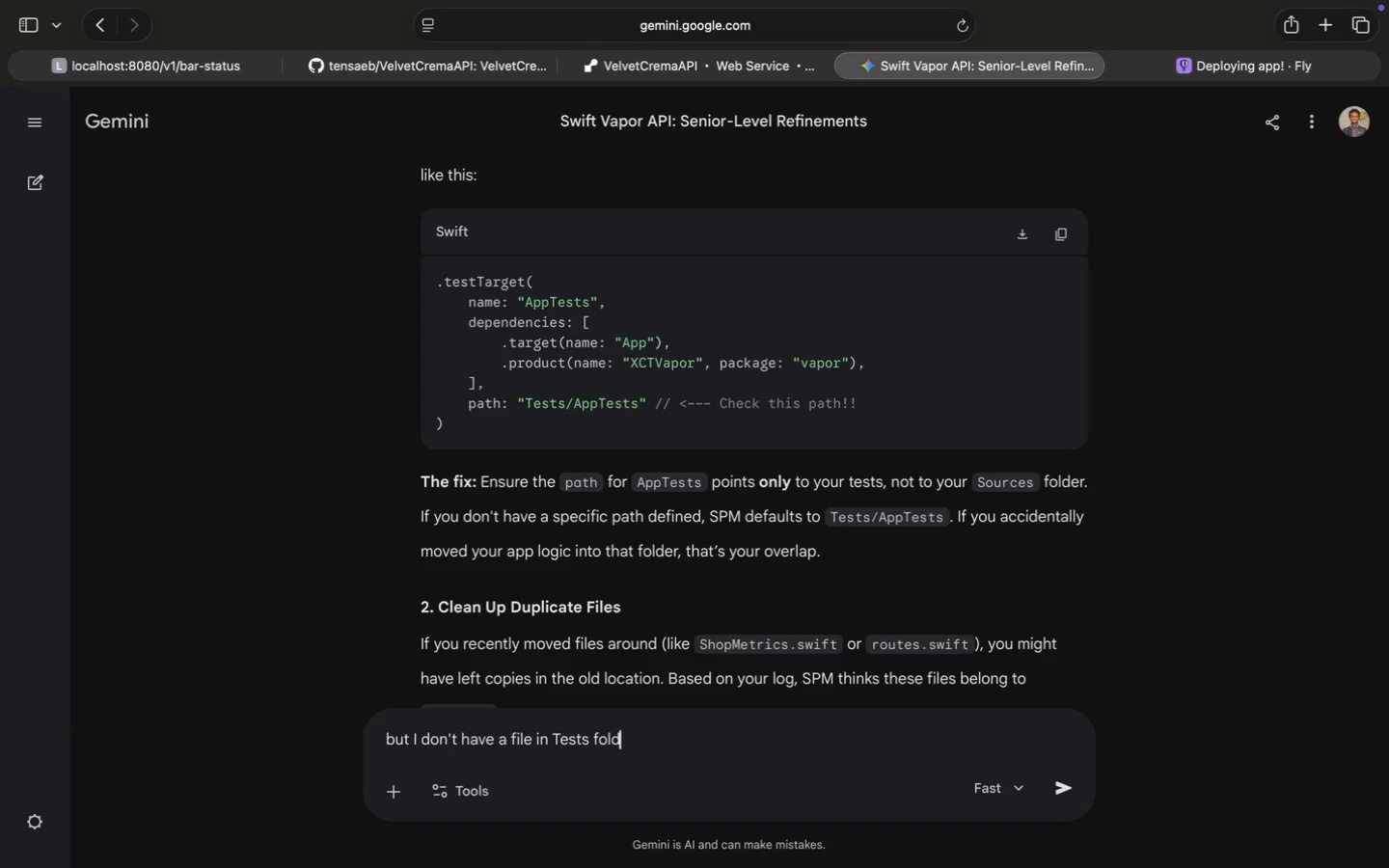 
key(Enter)
 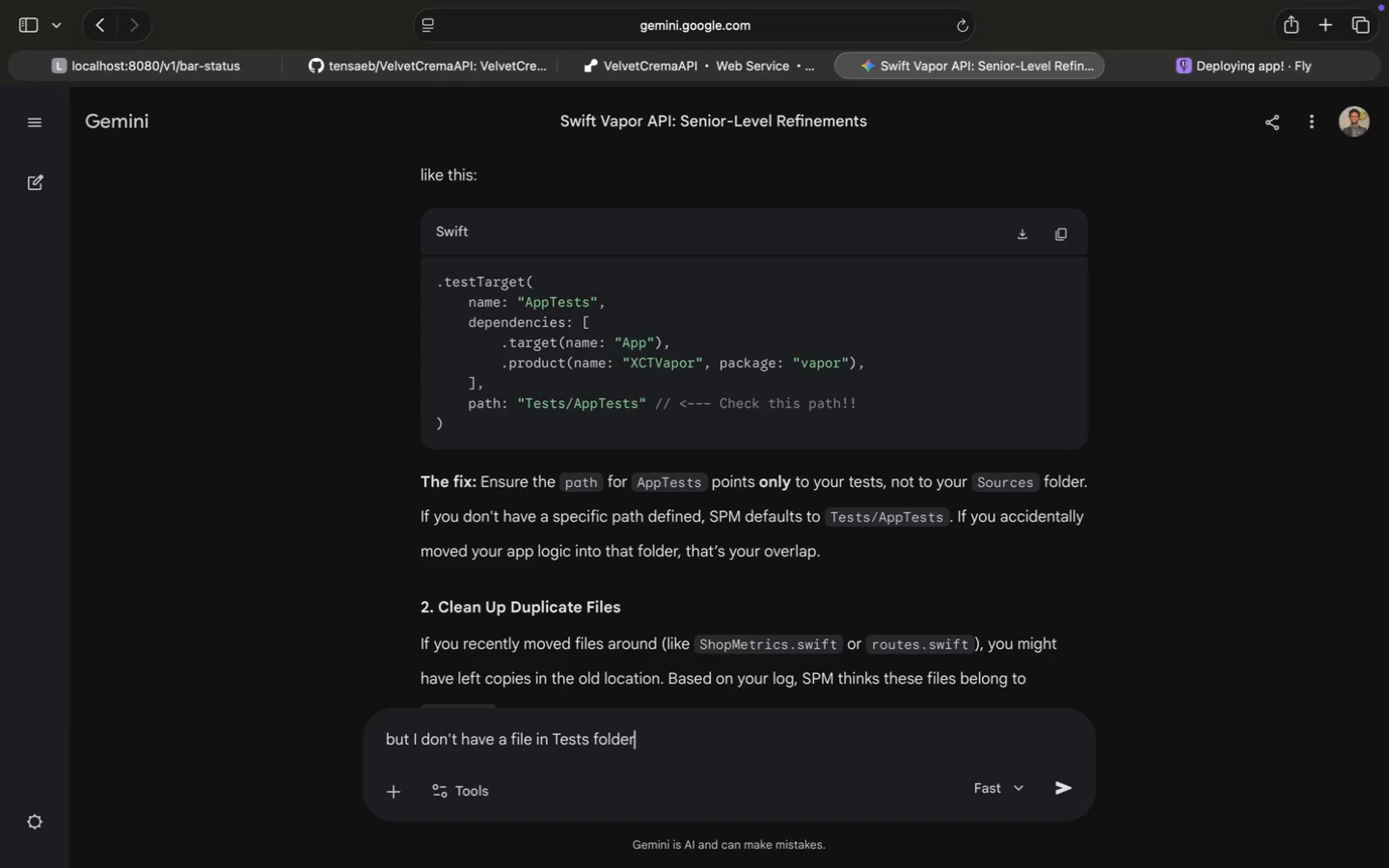 
key(Enter)
 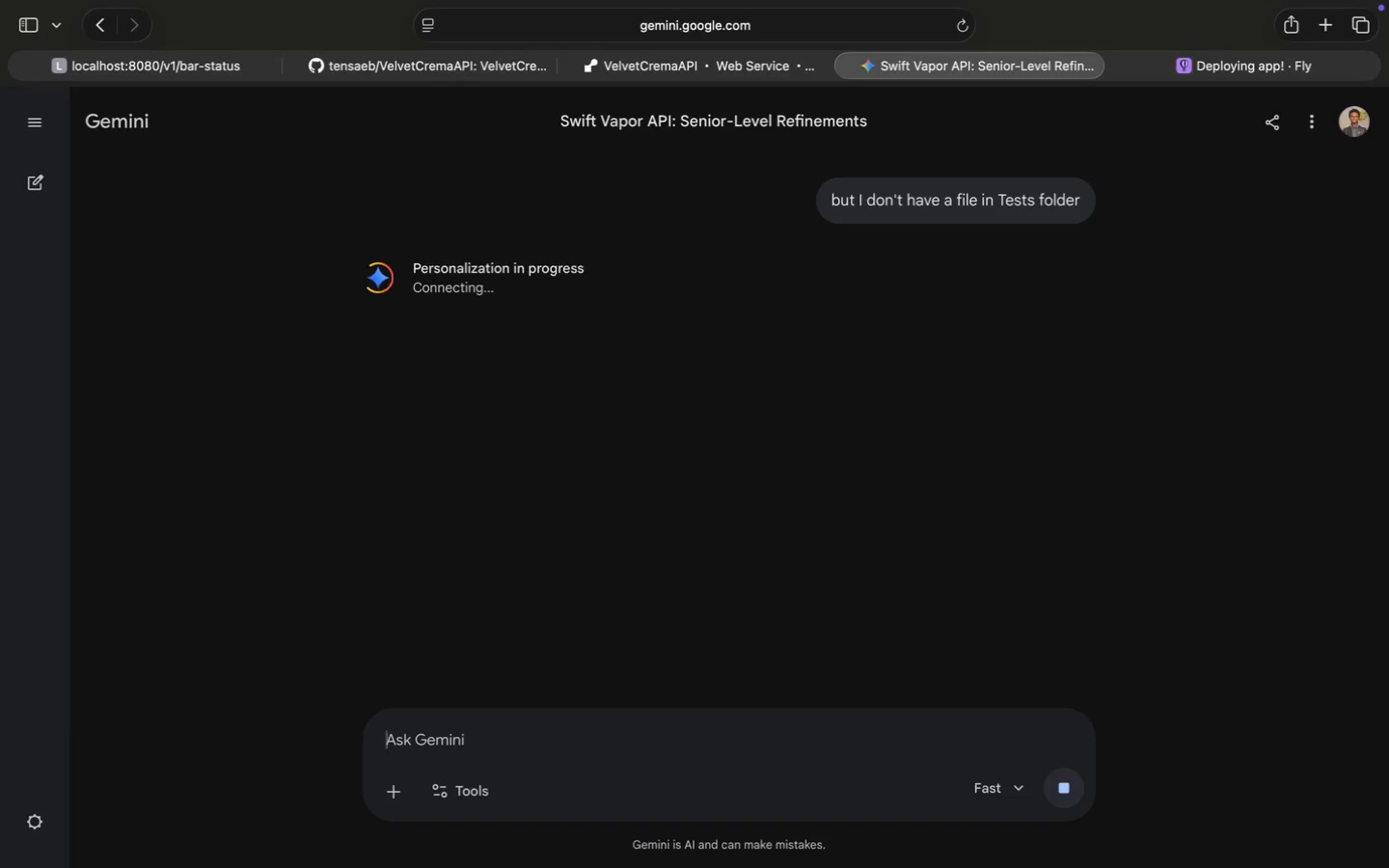 
wait(10.84)
 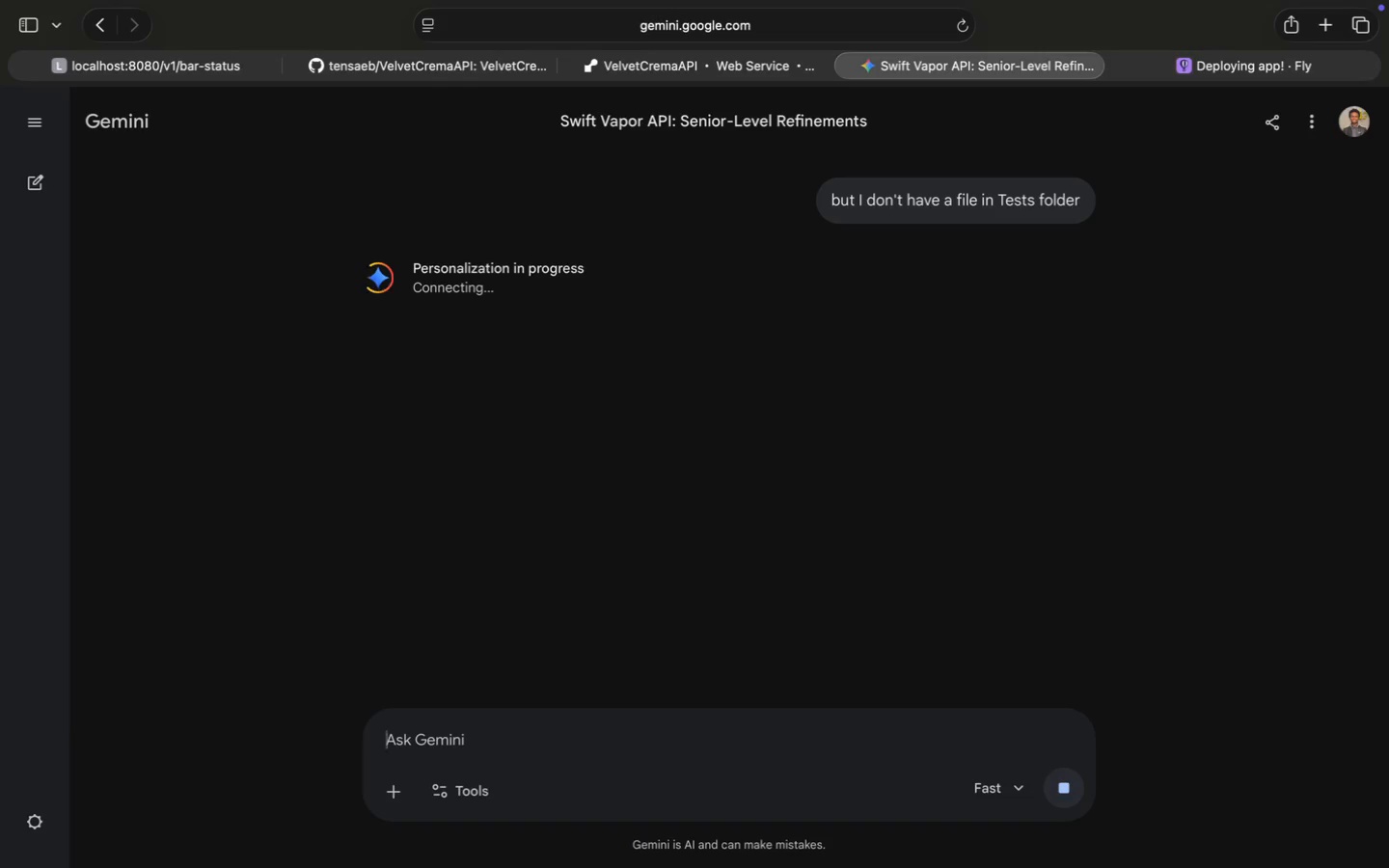 
scroll: coordinate [669, 550], scroll_direction: down, amount: 28.0
 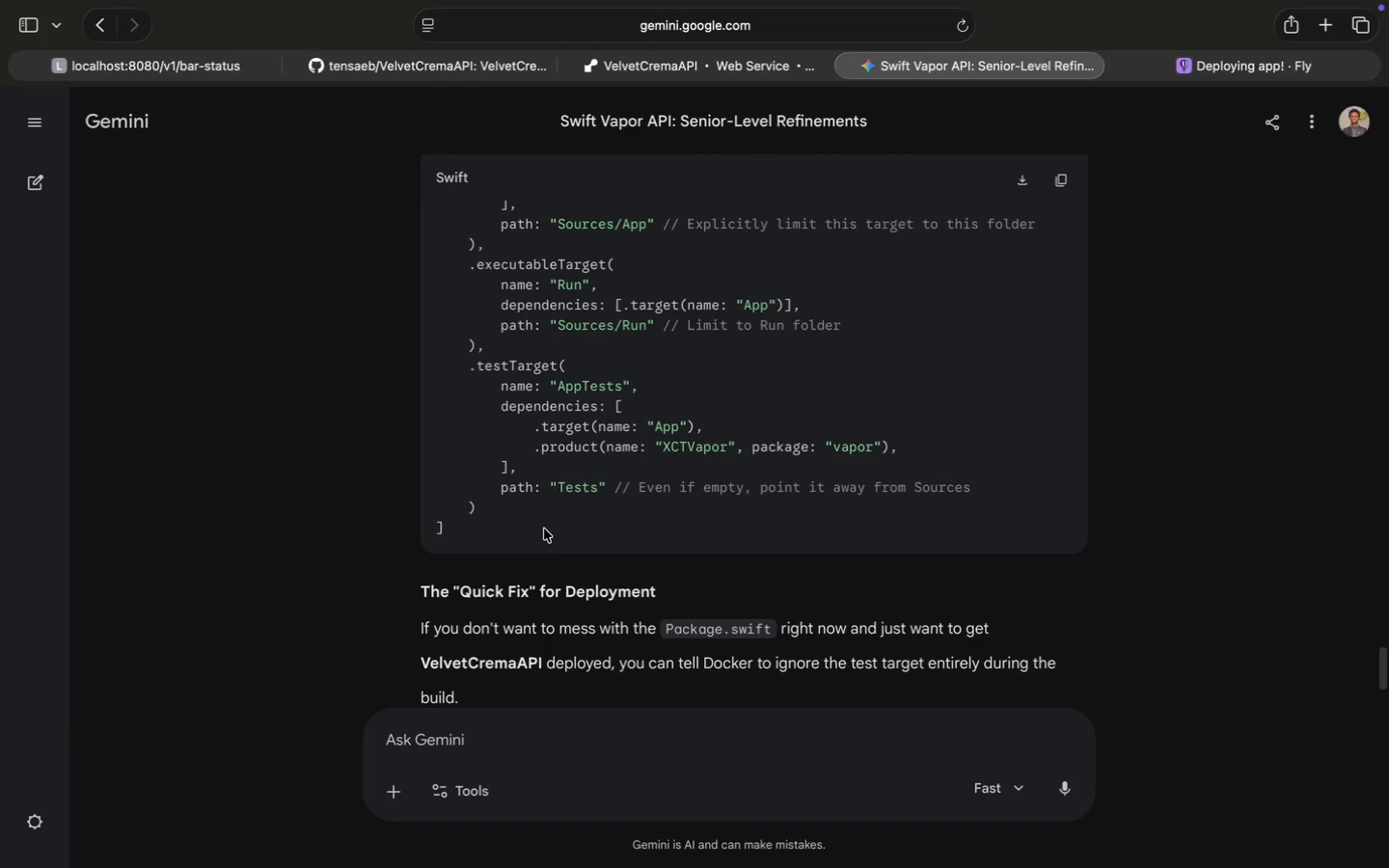 
scroll: coordinate [669, 550], scroll_direction: up, amount: 1.0
 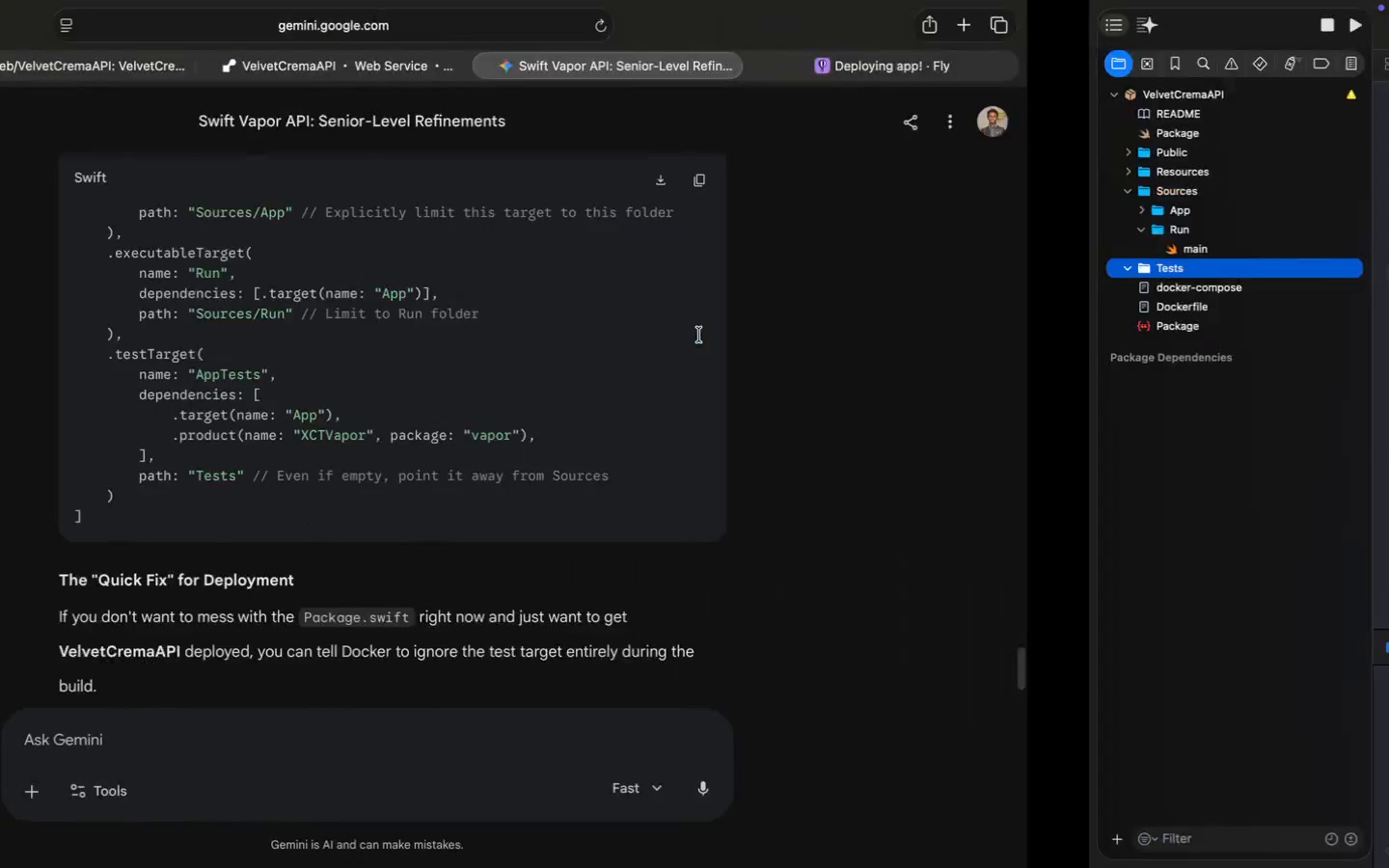 
wait(15.93)
 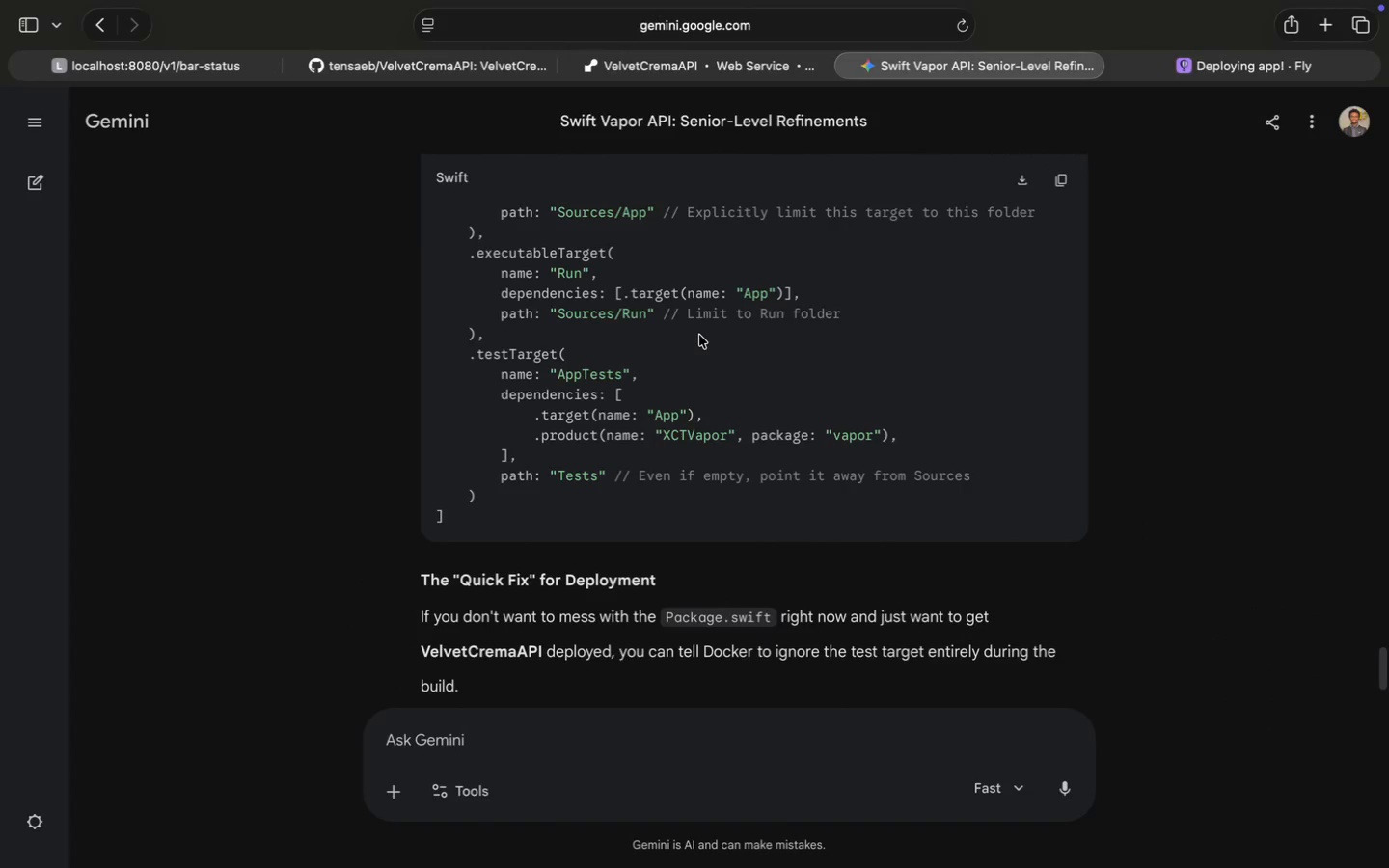 
left_click([717, 324])
 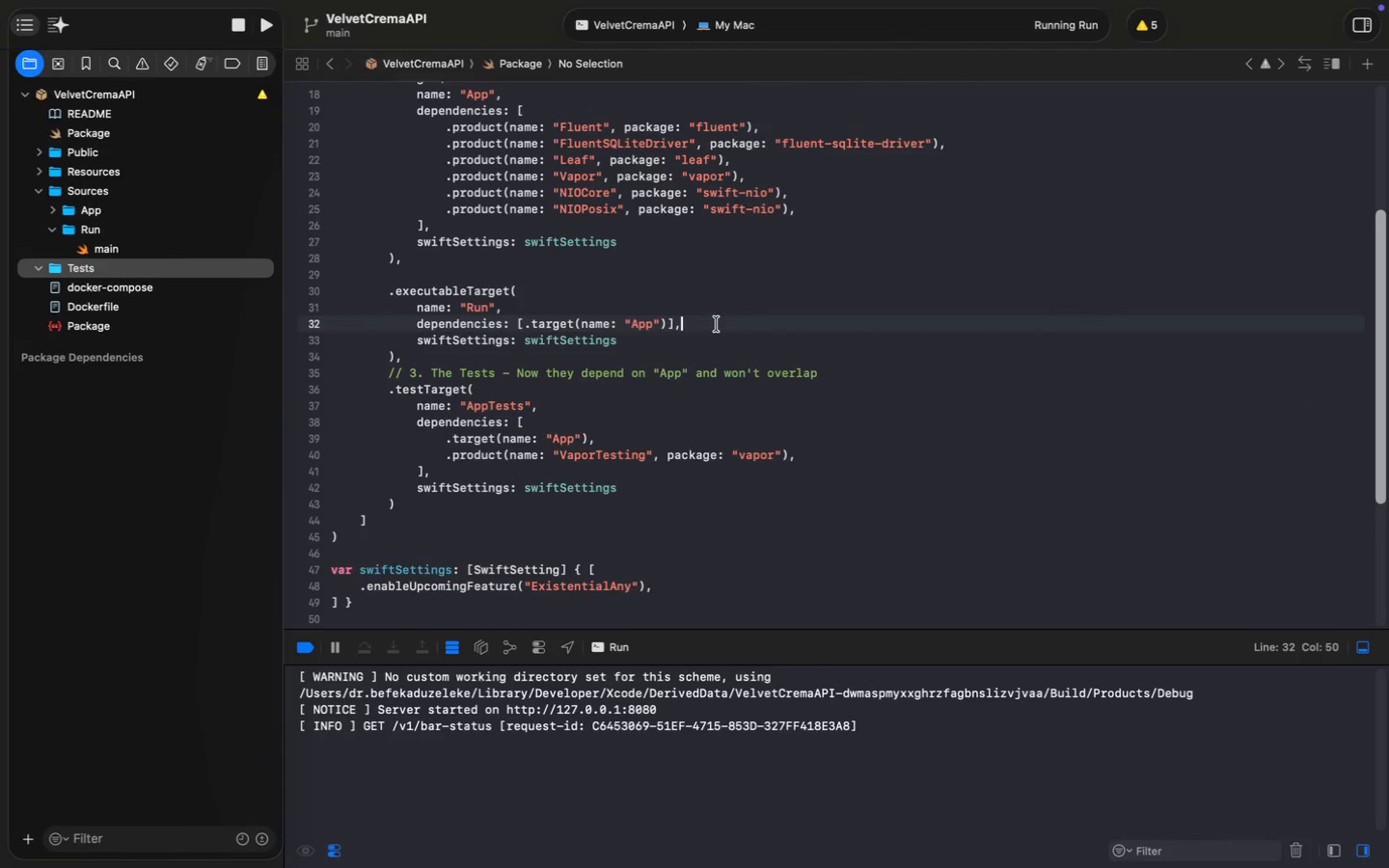 
key(Enter)
 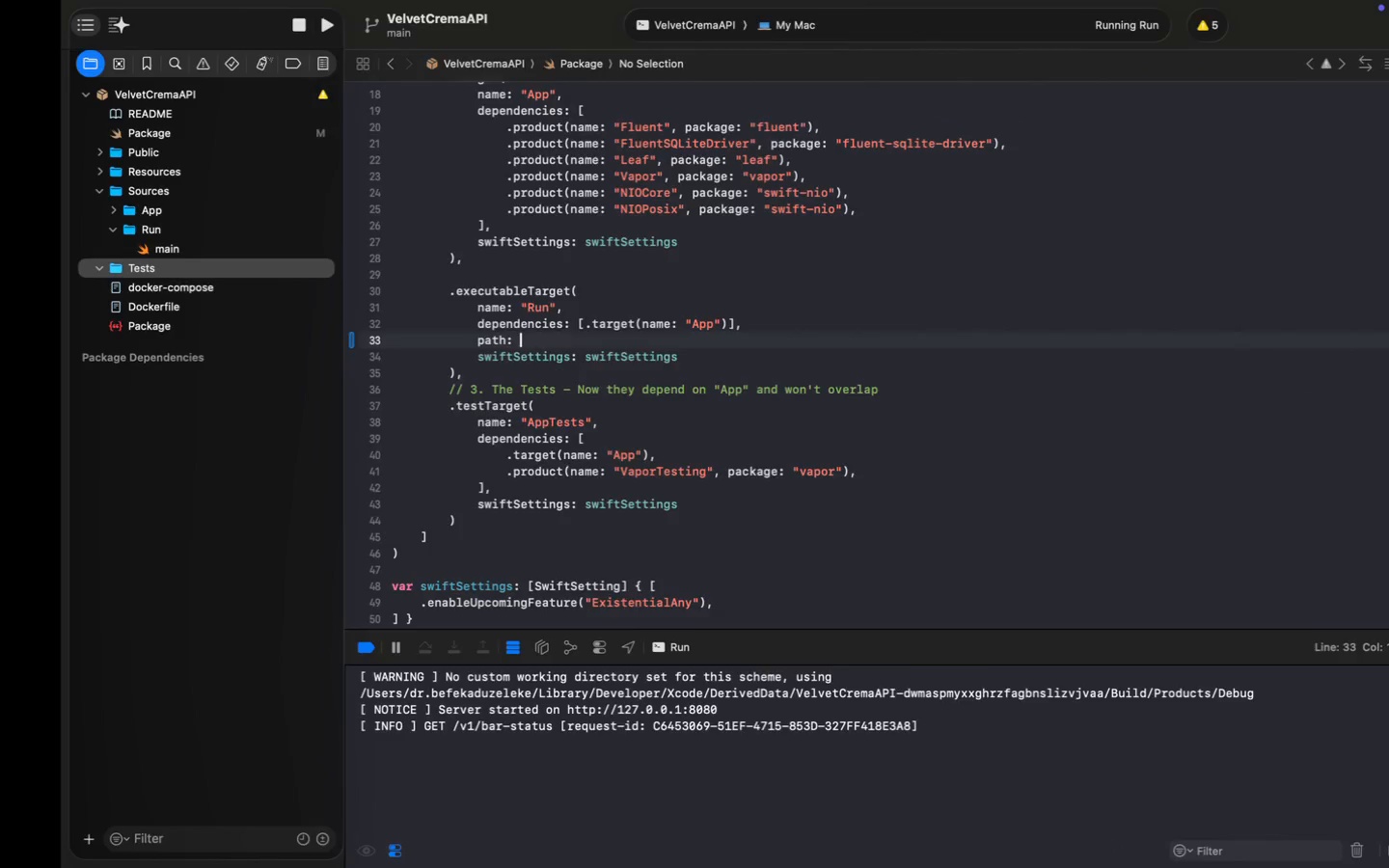 
type(path: )
 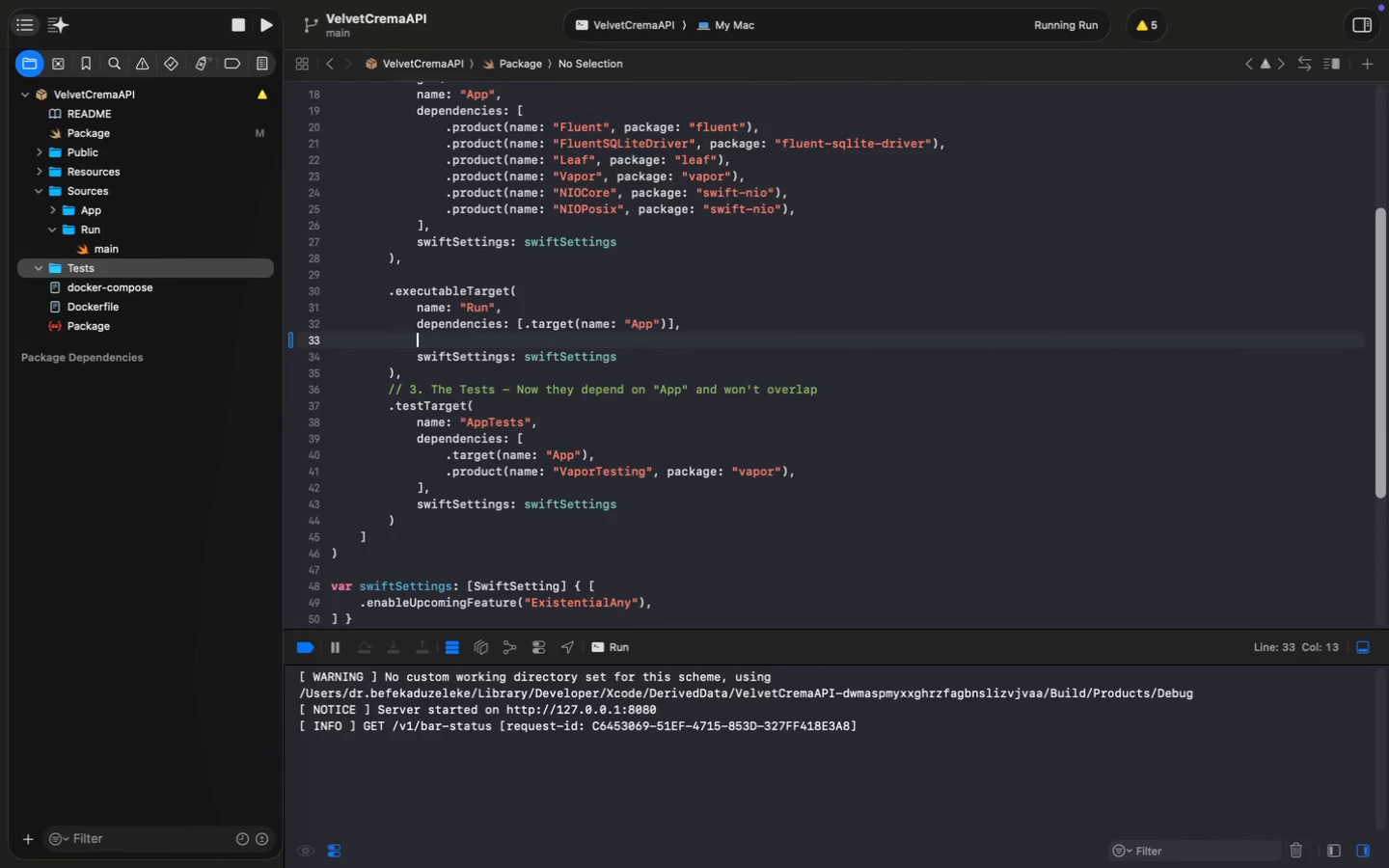 
type("Sources/Run)
 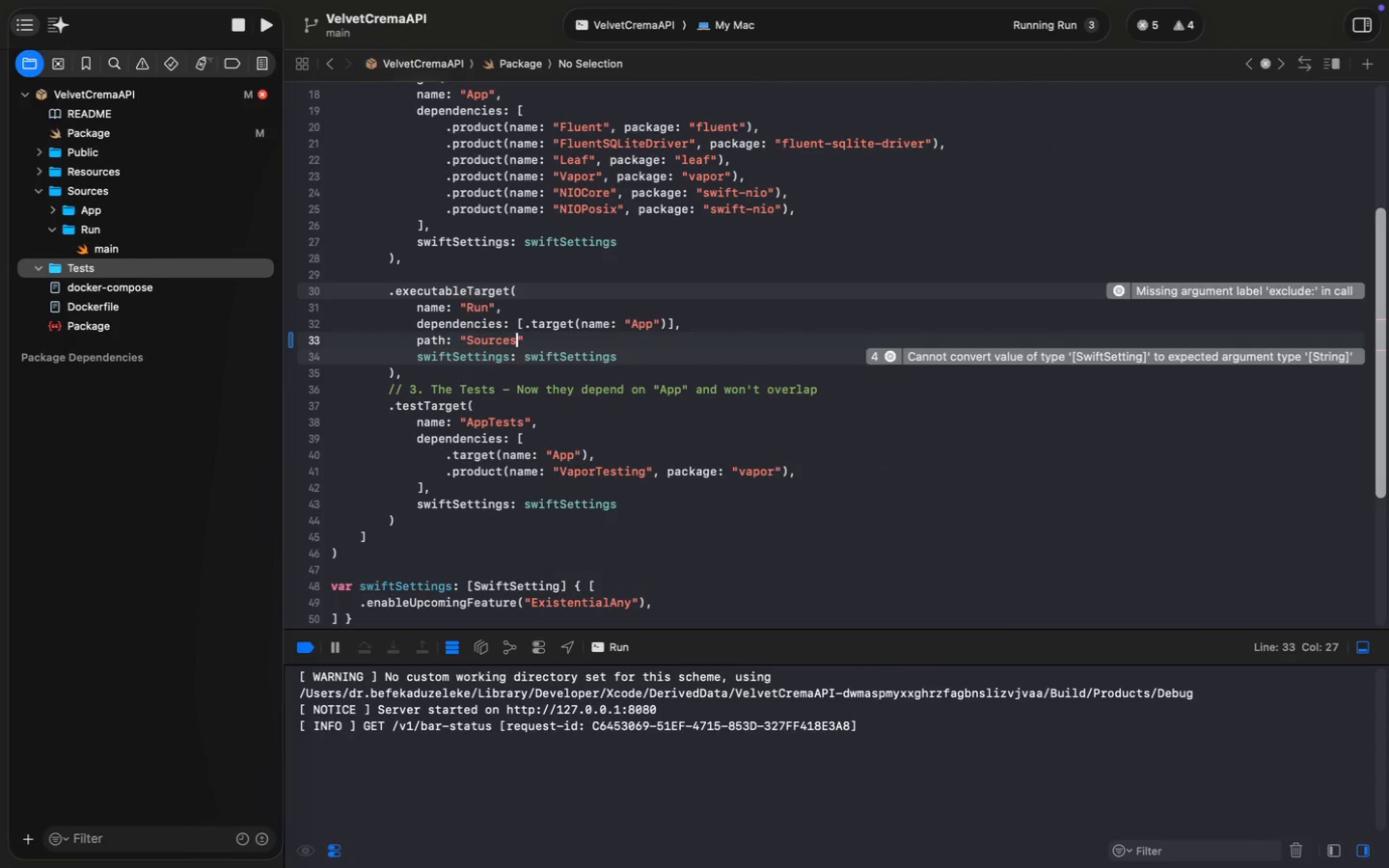 
key(ArrowRight)
 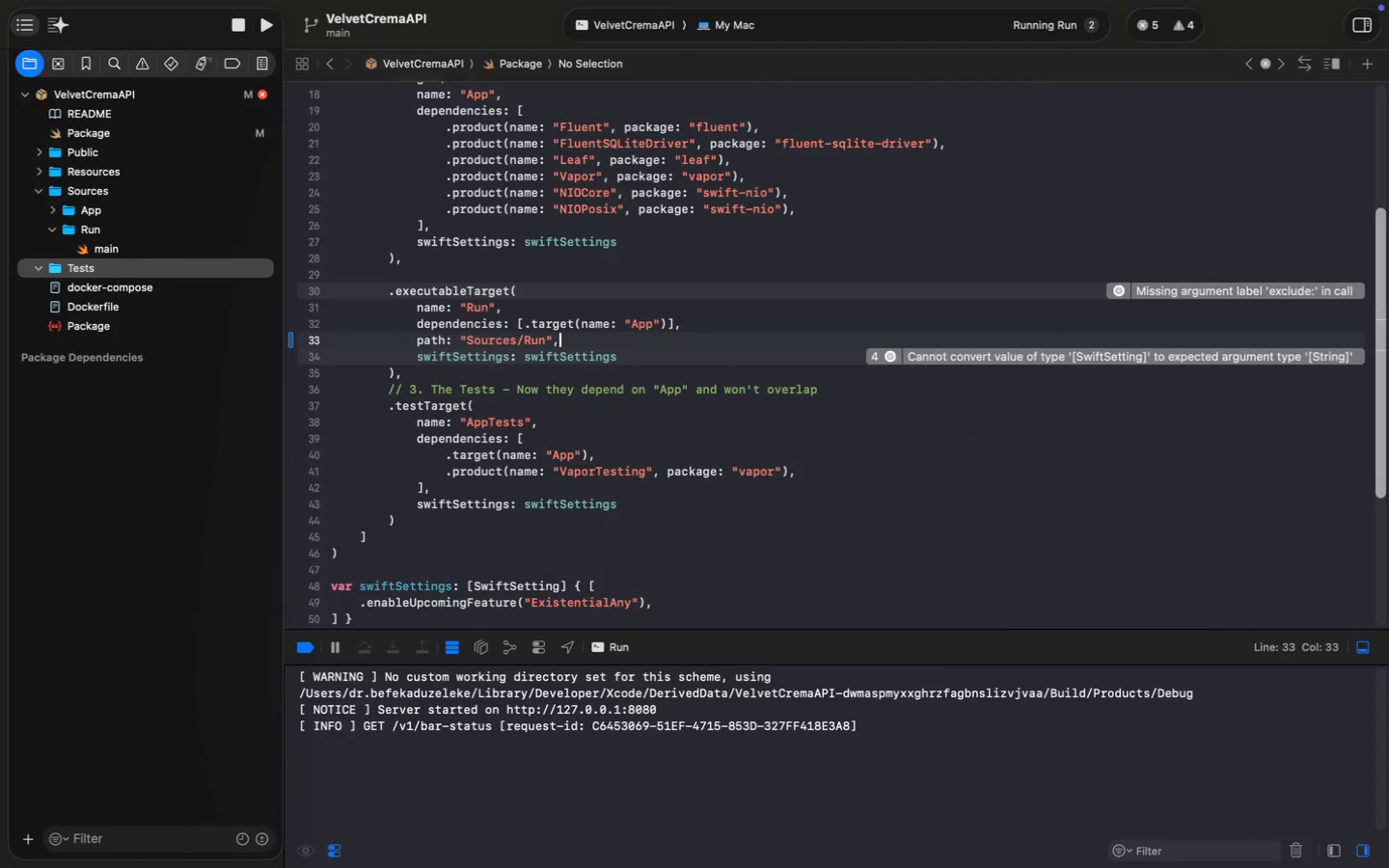 
key(Comma)
 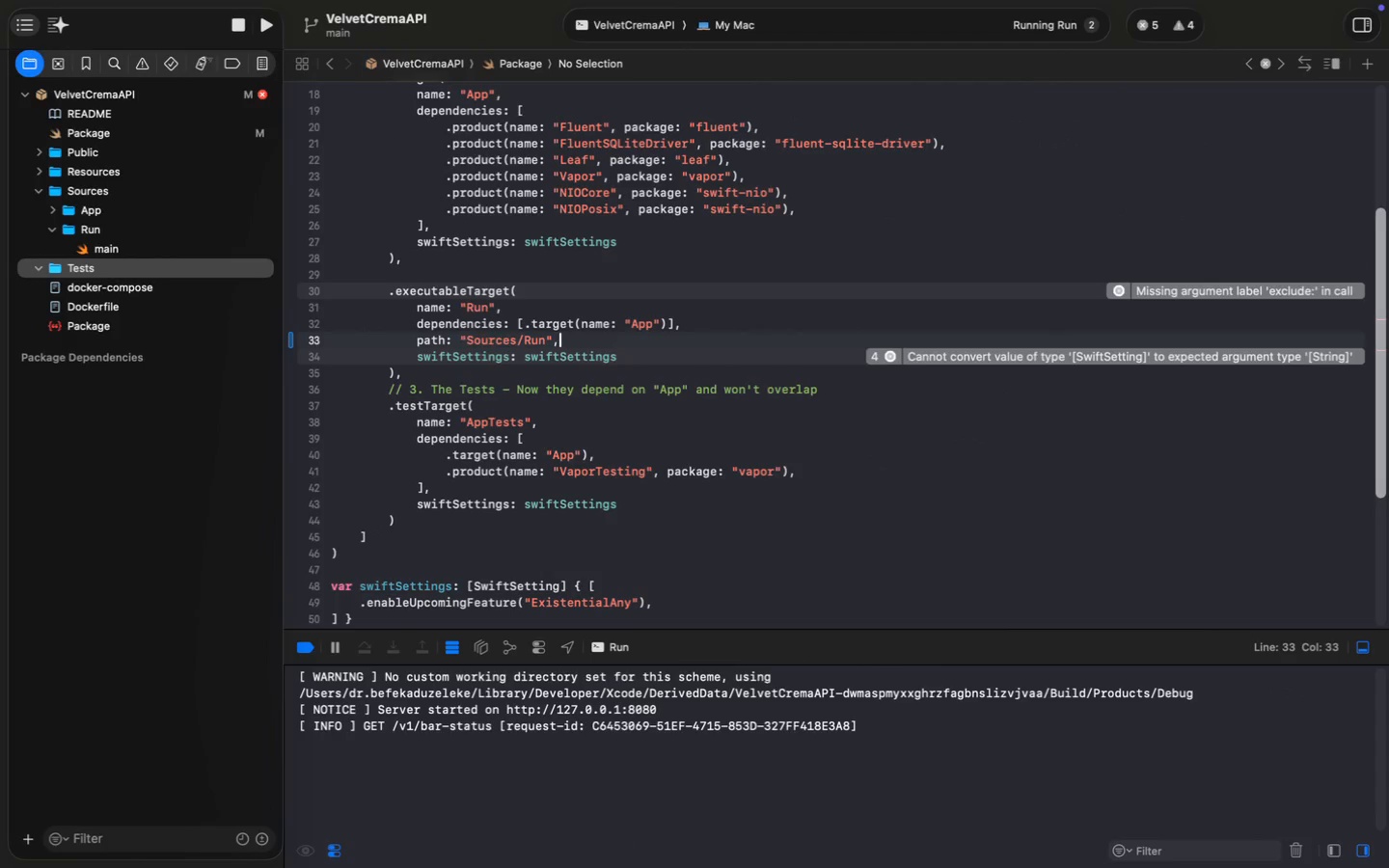 
key(Meta+S)
 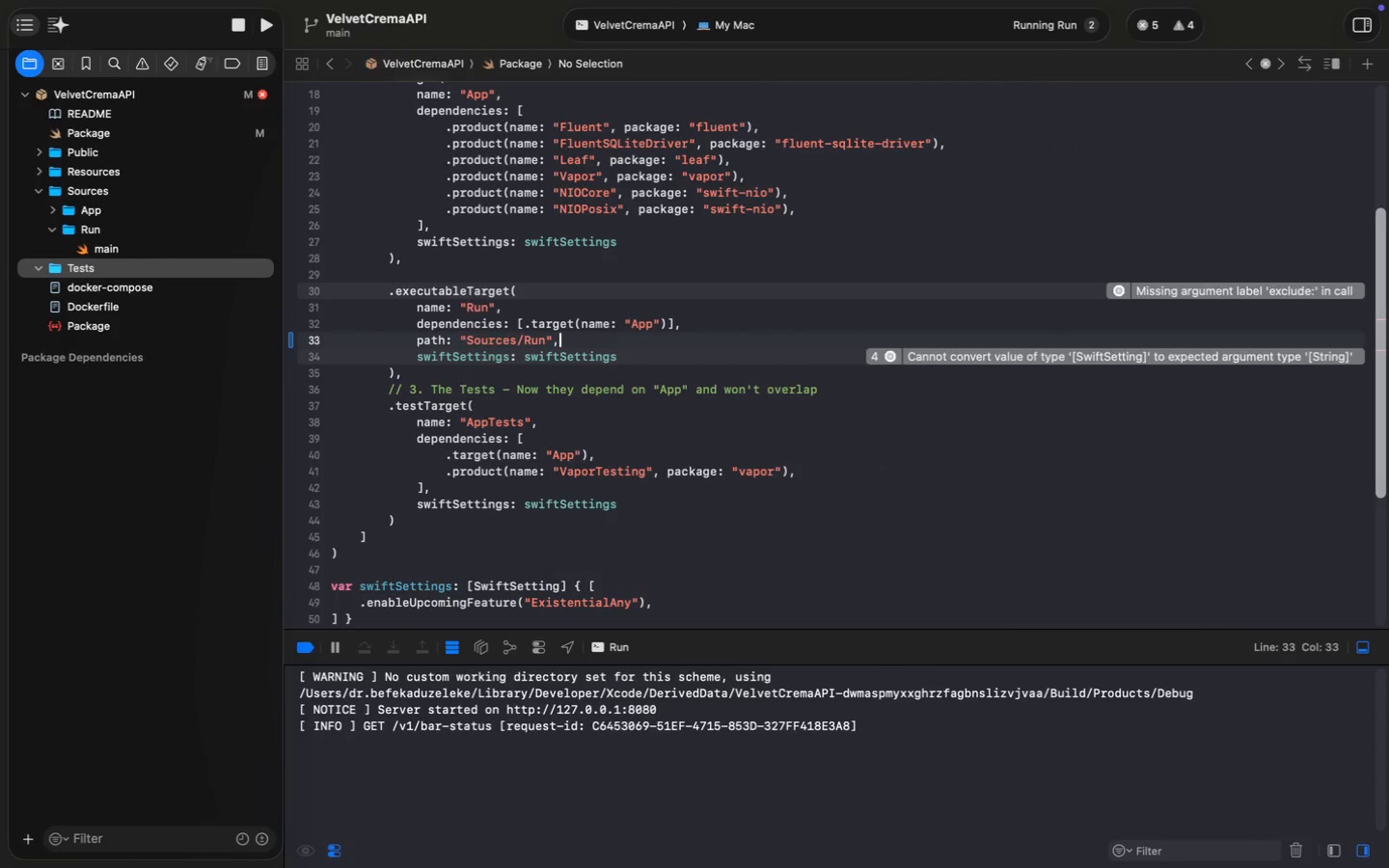 
key(Meta+S)
 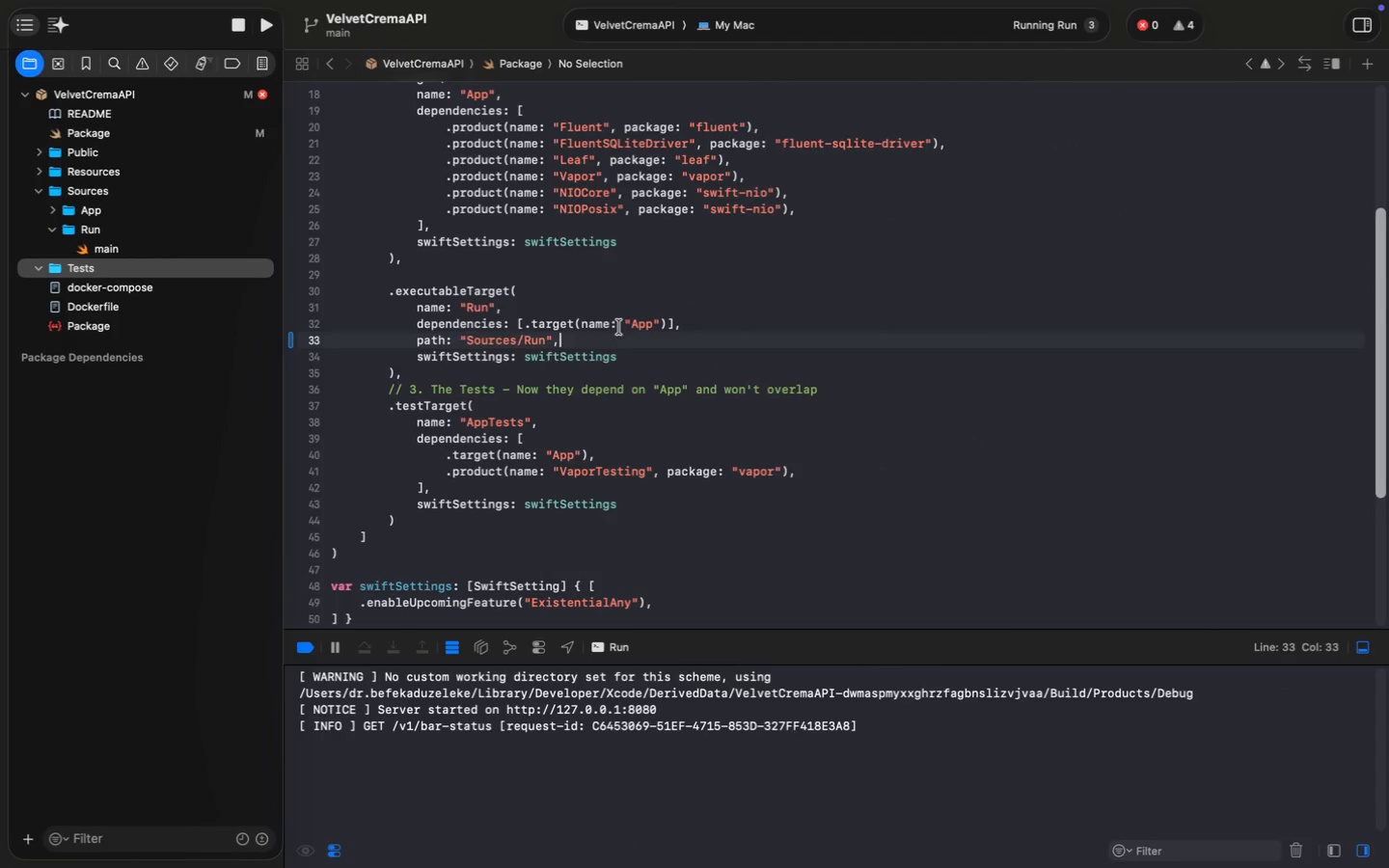 
left_click([495, 487])
 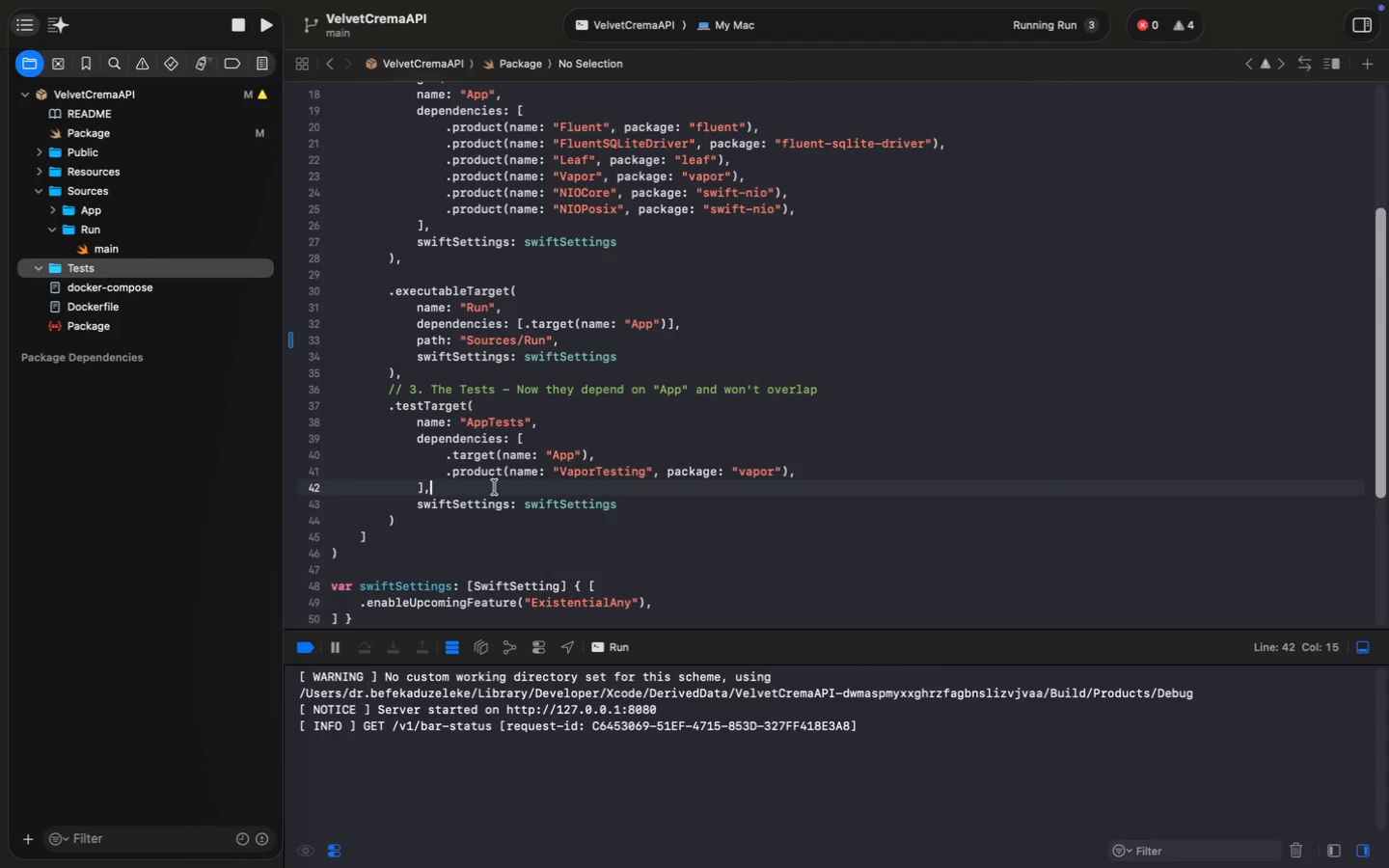 
key(Enter)
 